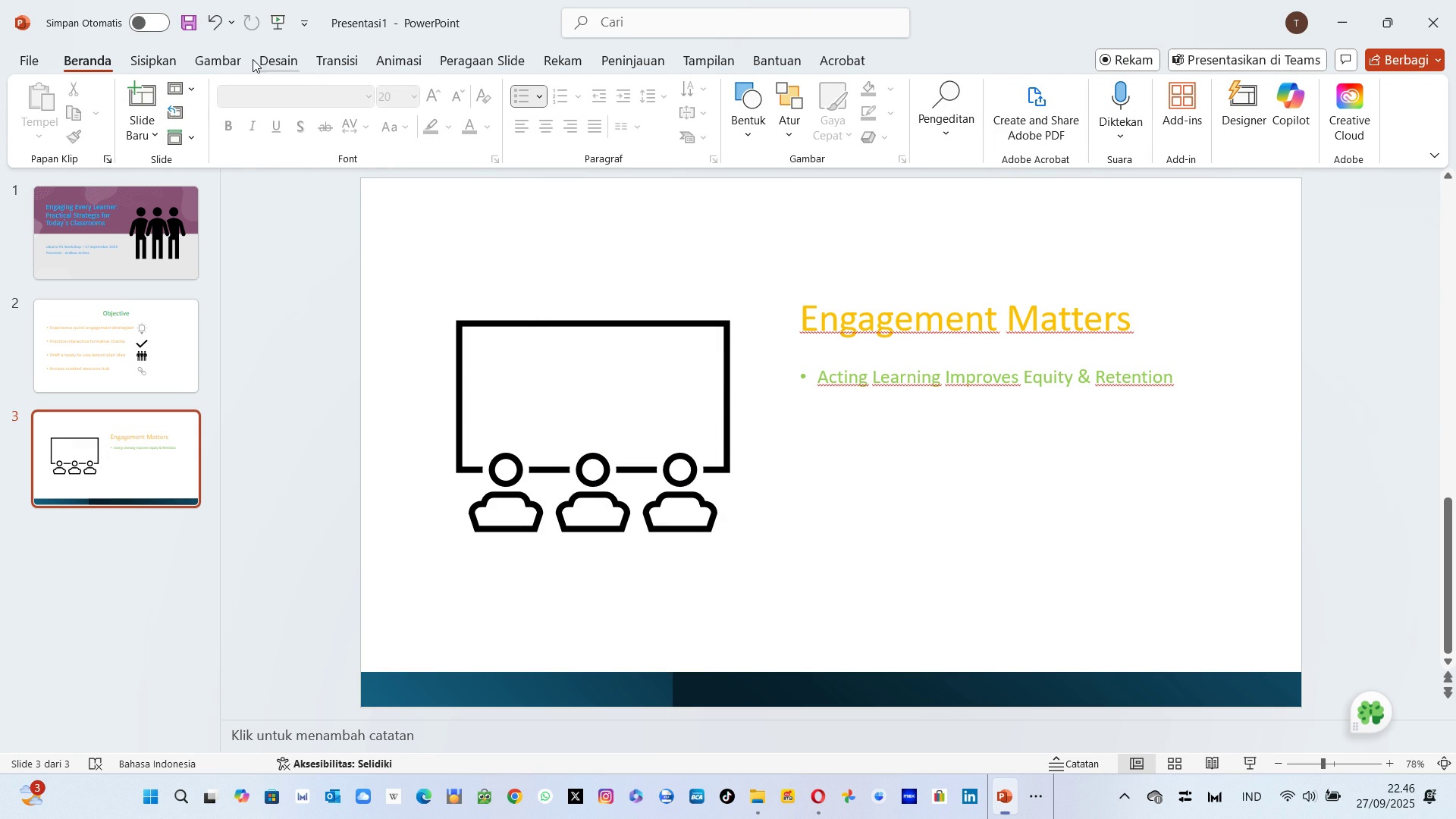 
left_click([244, 59])
 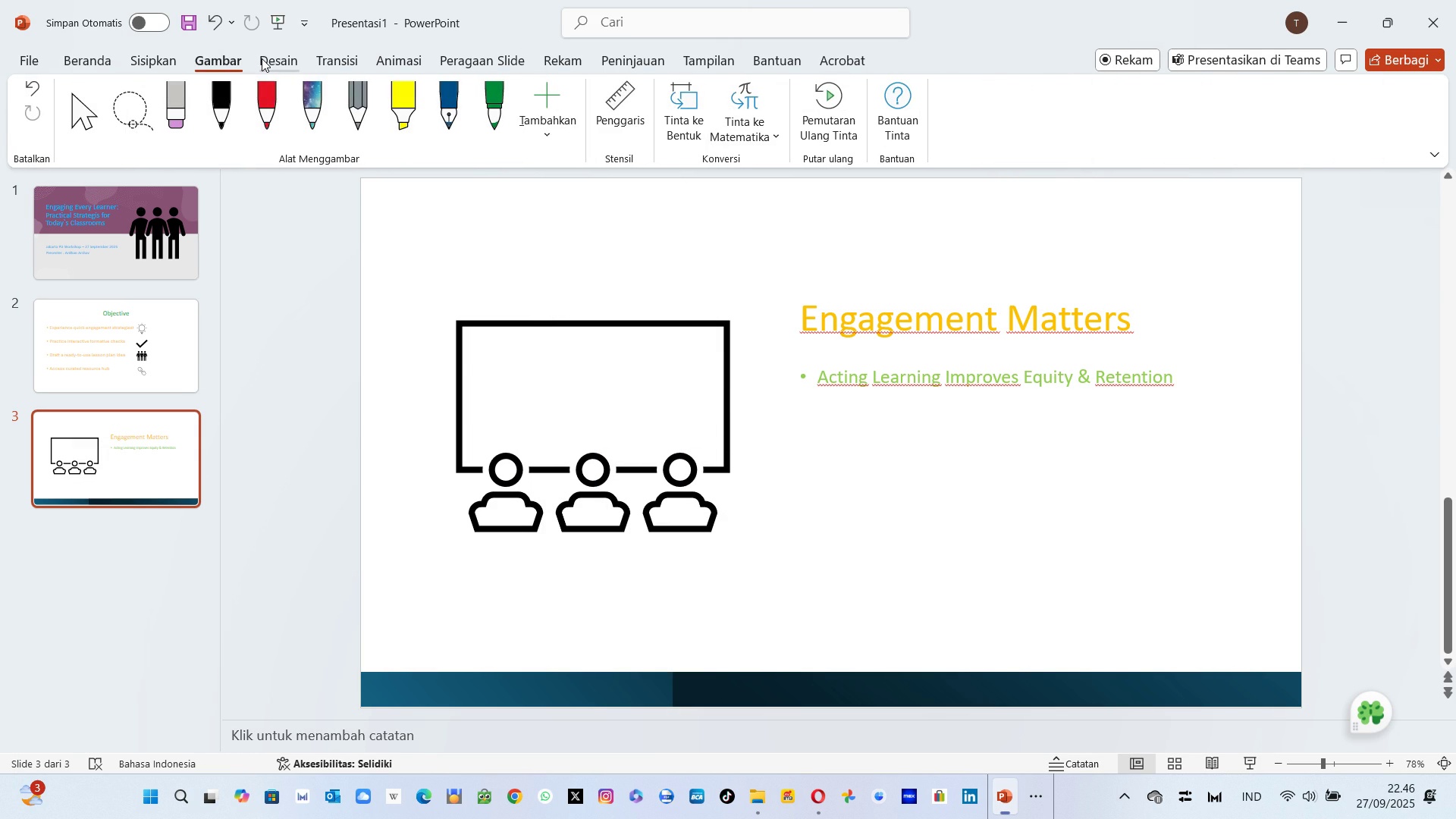 
left_click([262, 58])
 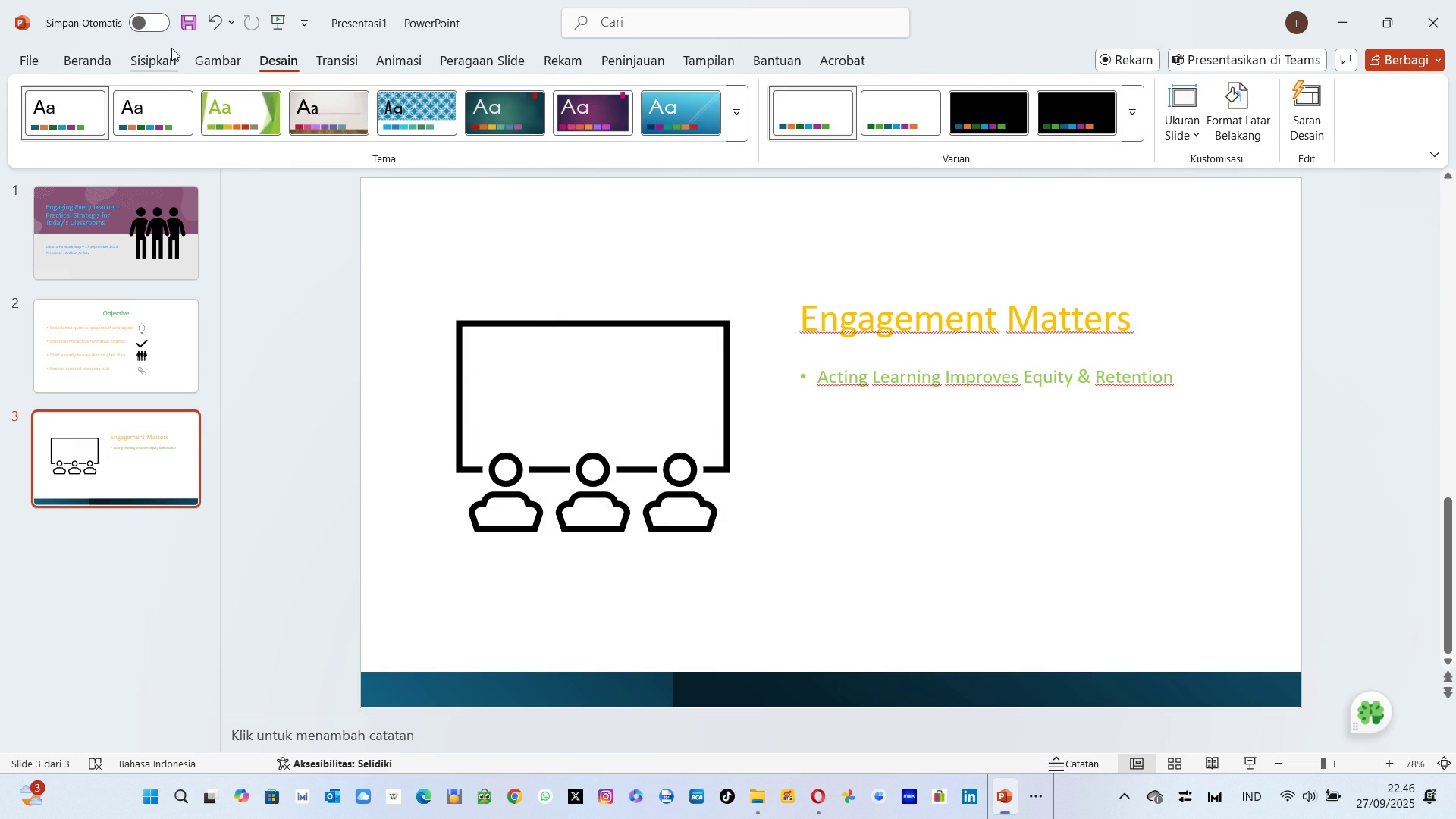 
left_click([161, 61])
 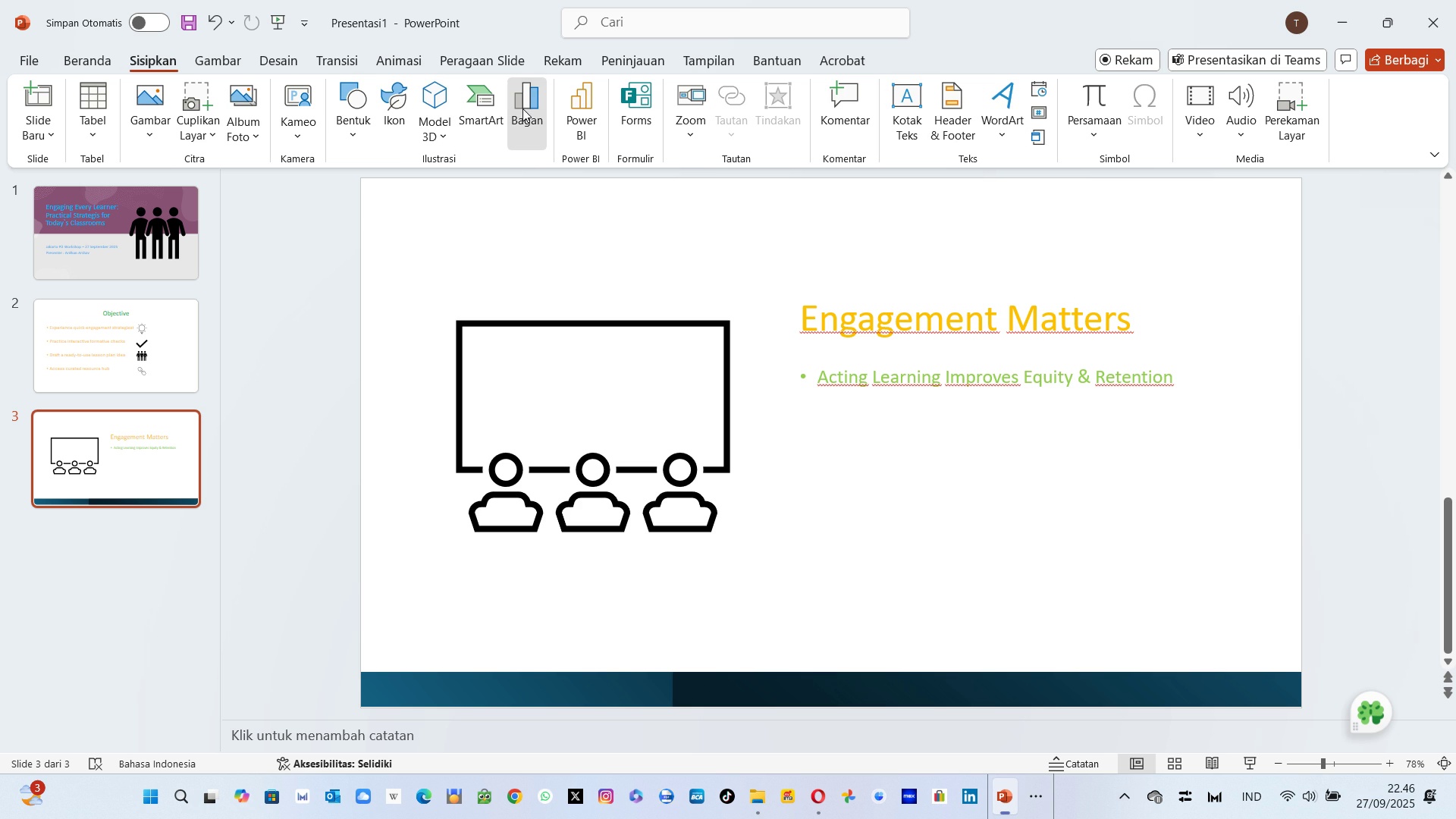 
left_click([522, 108])
 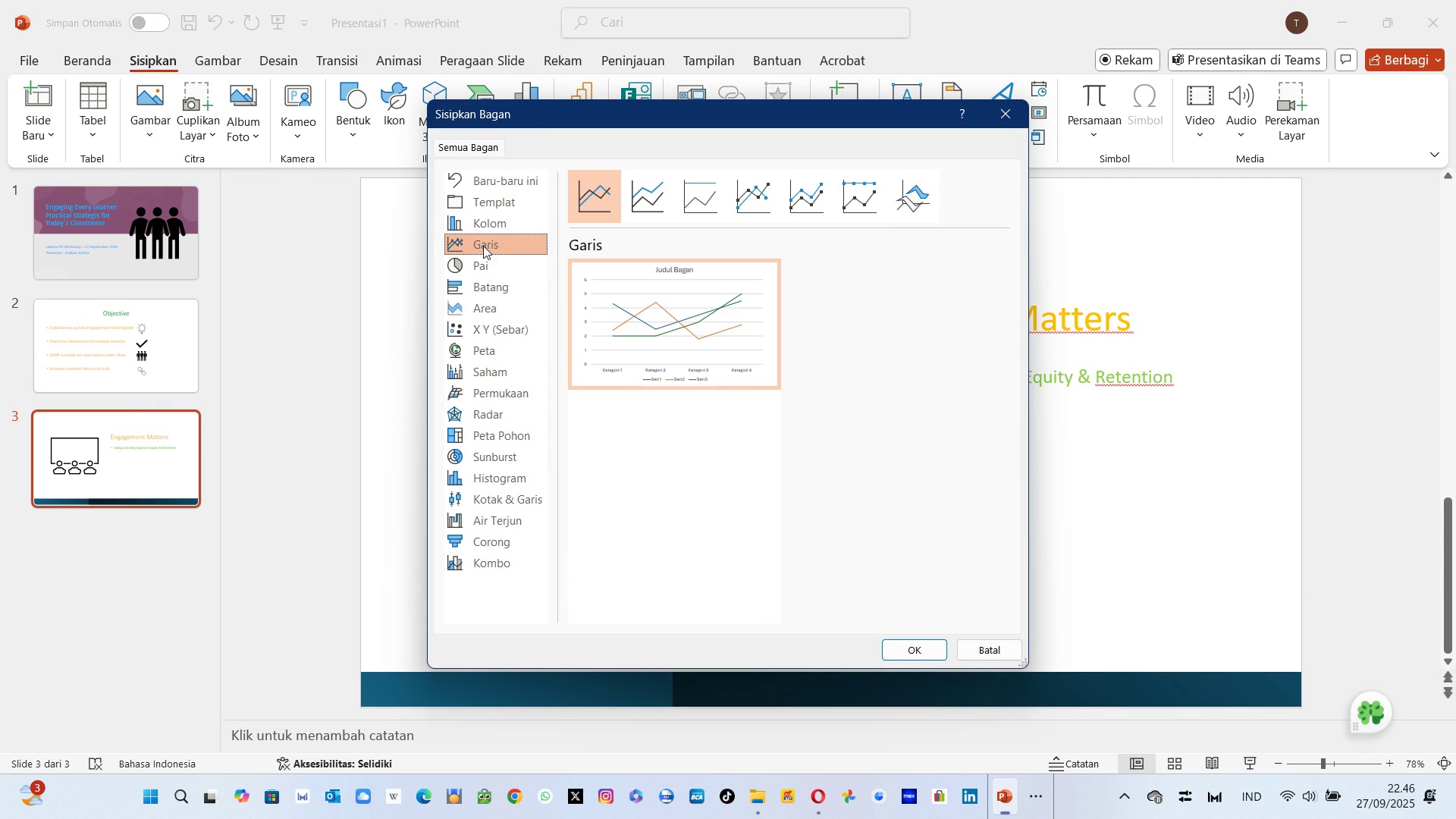 
left_click([483, 246])
 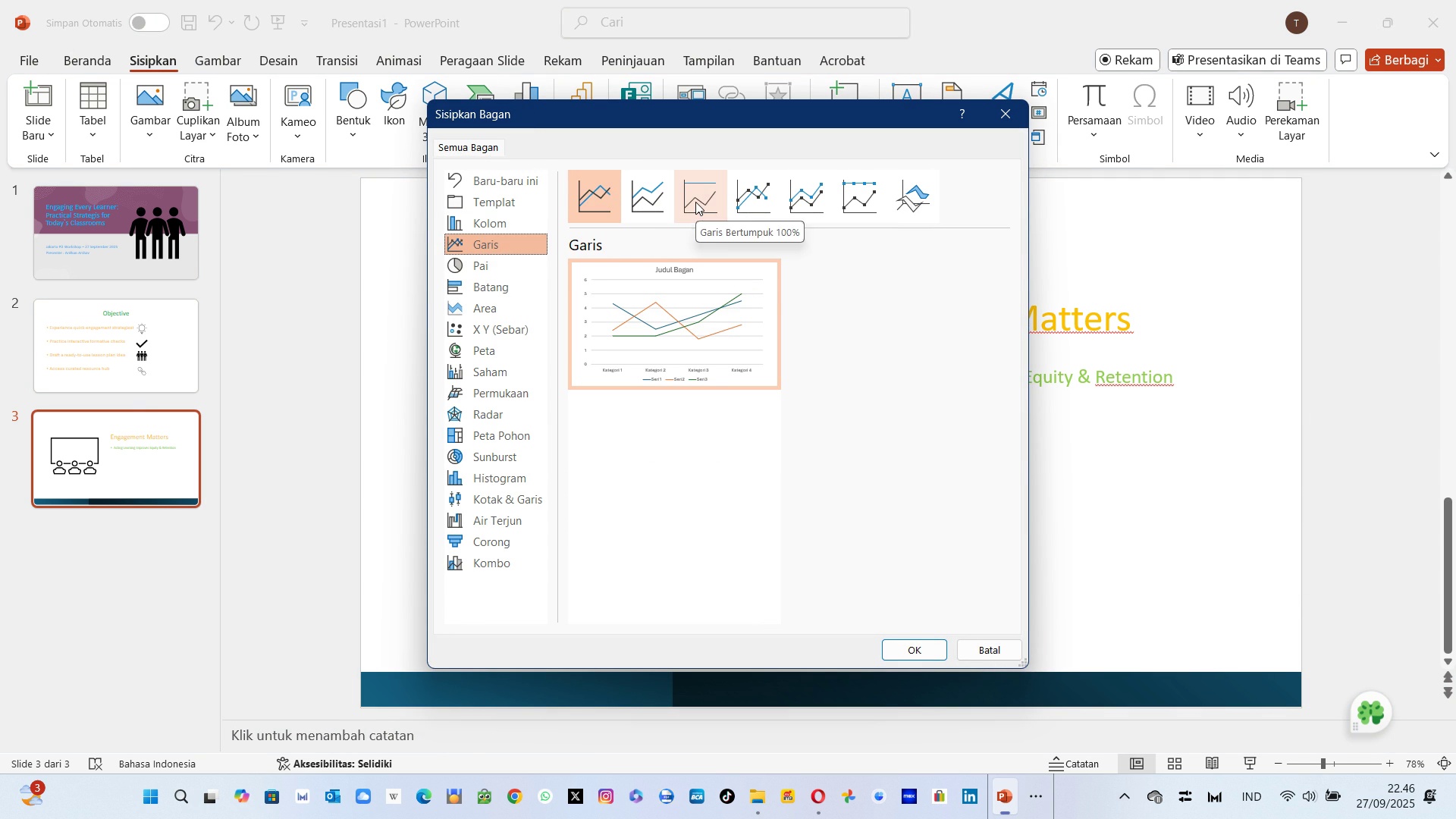 
left_click([695, 202])
 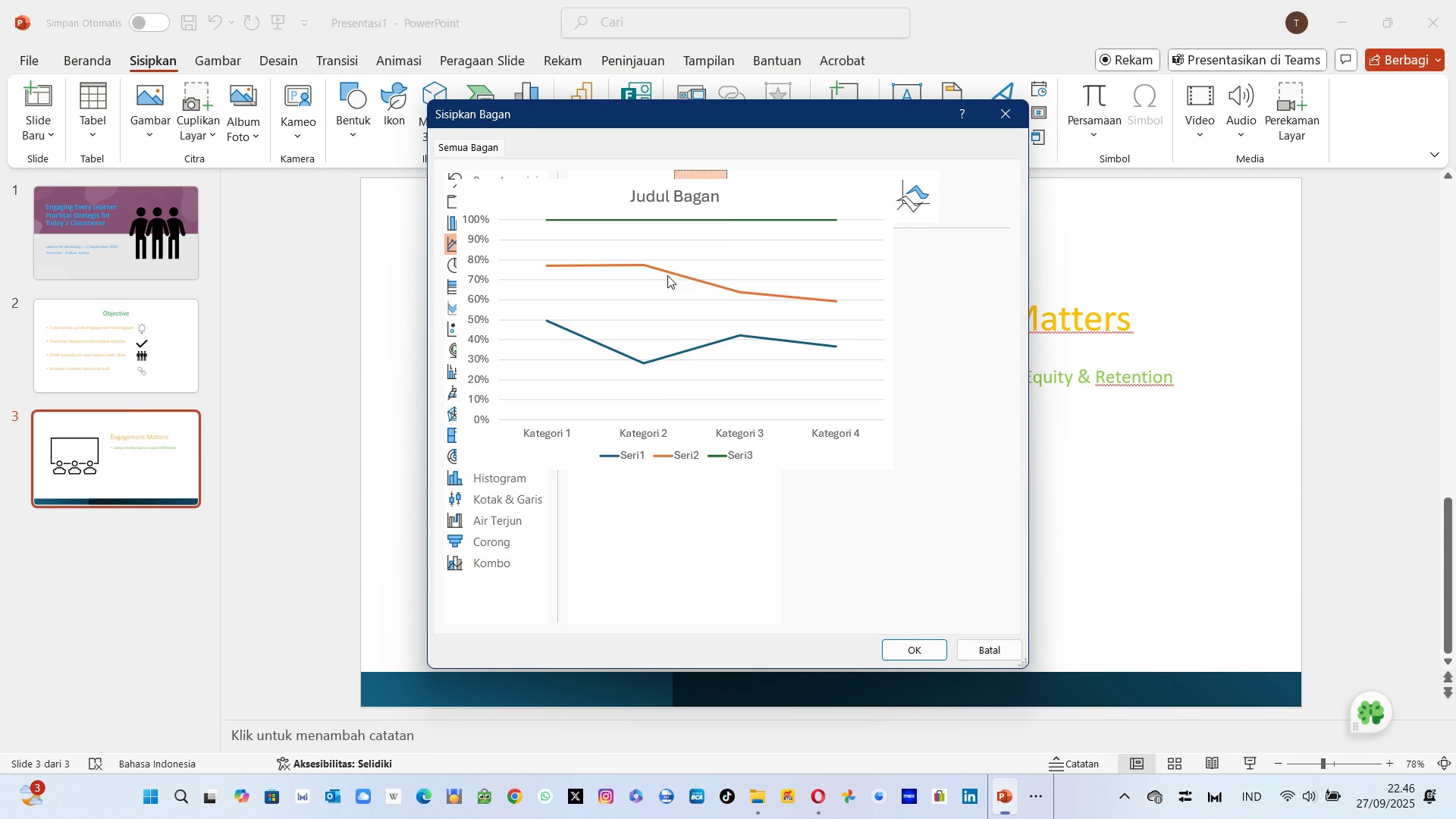 
left_click([667, 277])
 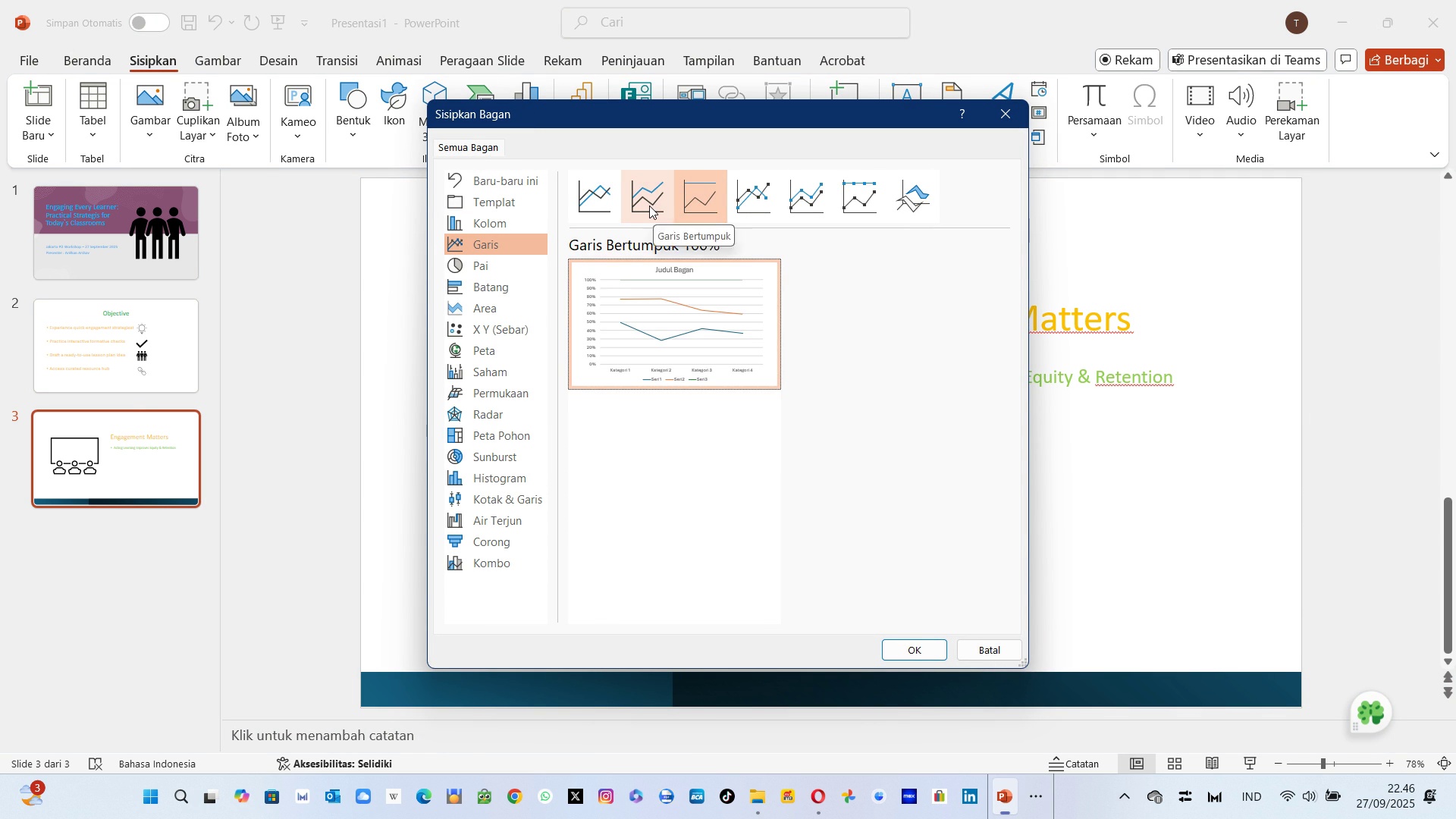 
left_click([607, 202])
 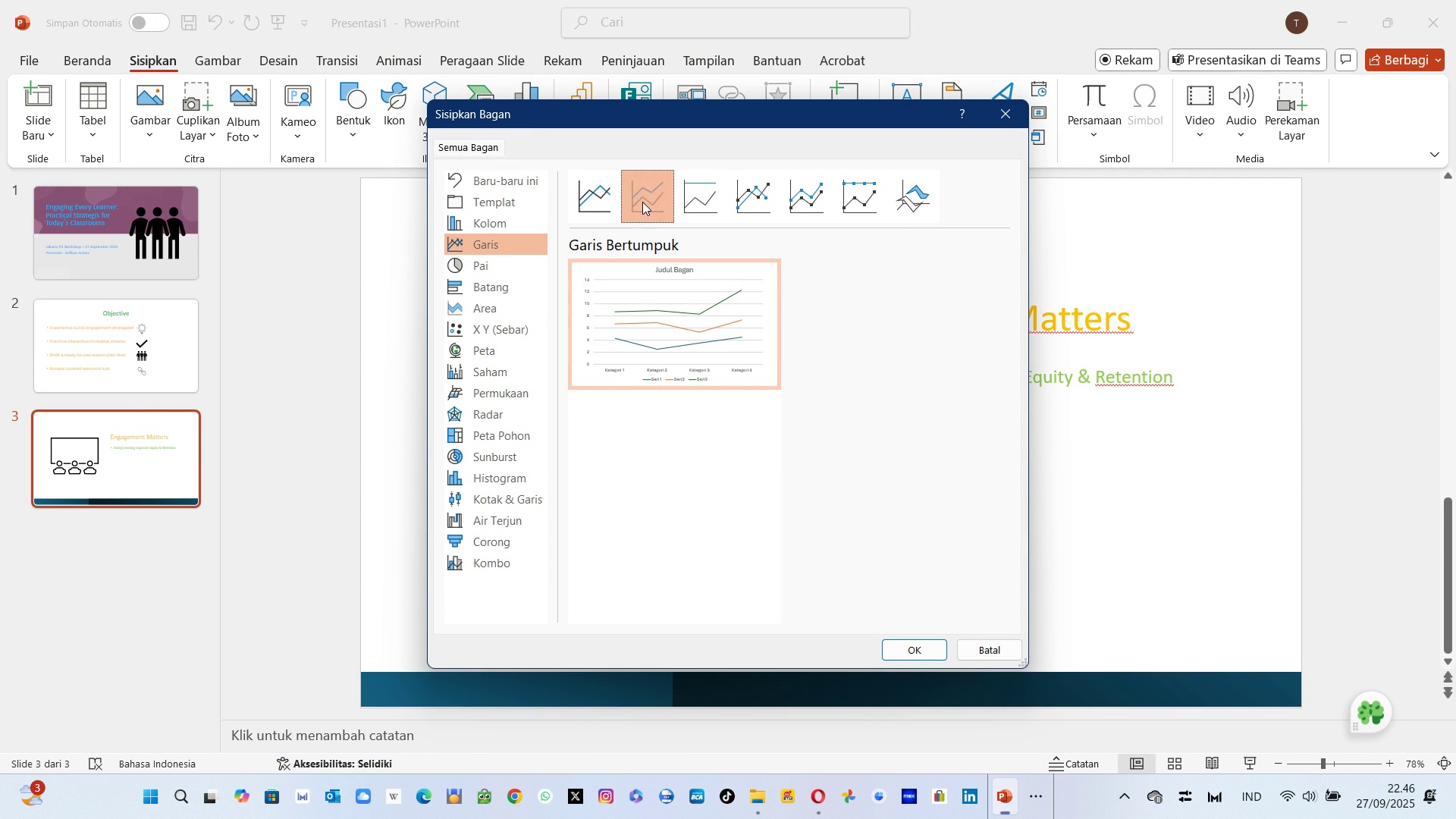 
left_click([642, 202])
 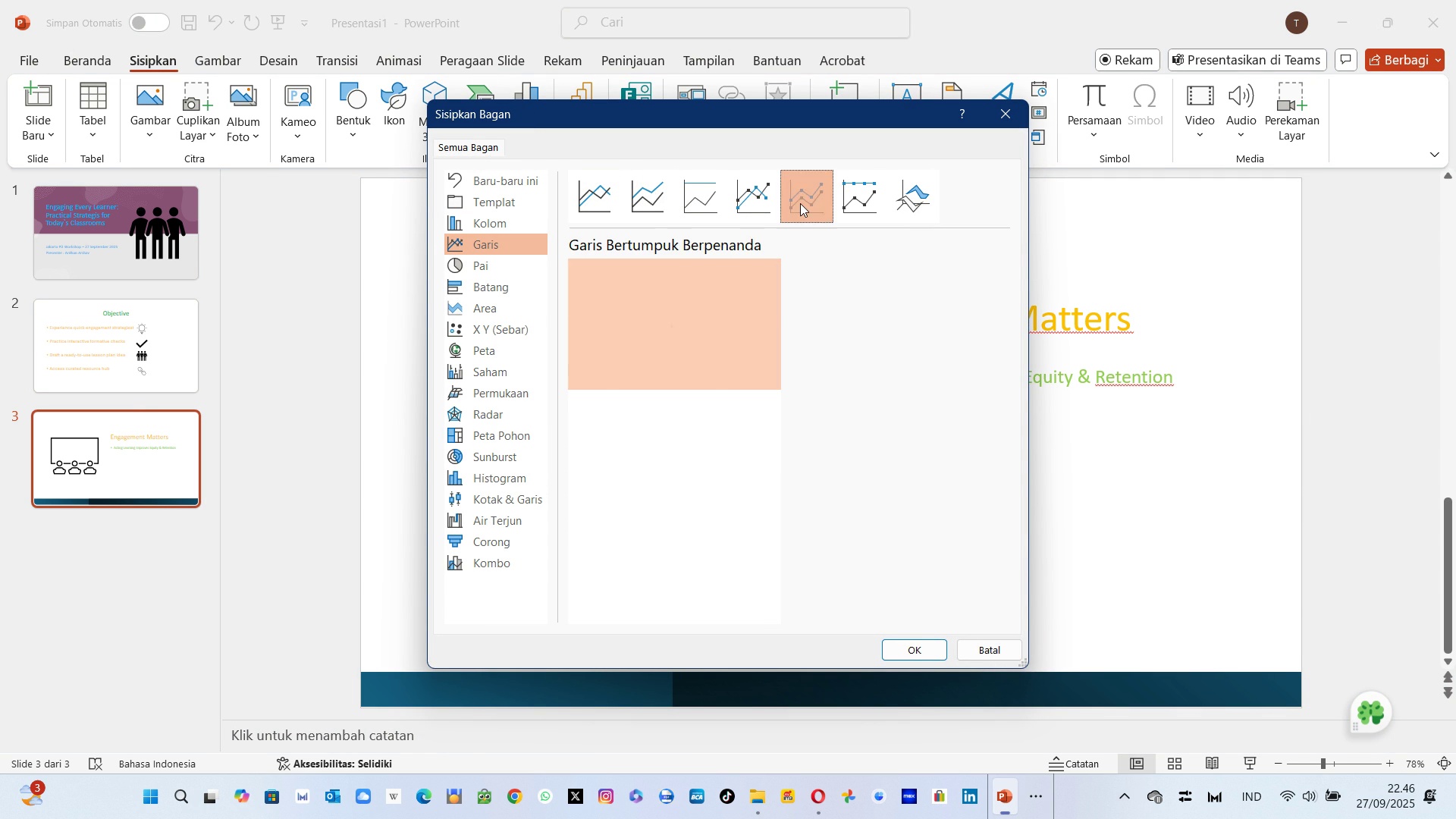 
left_click([800, 203])
 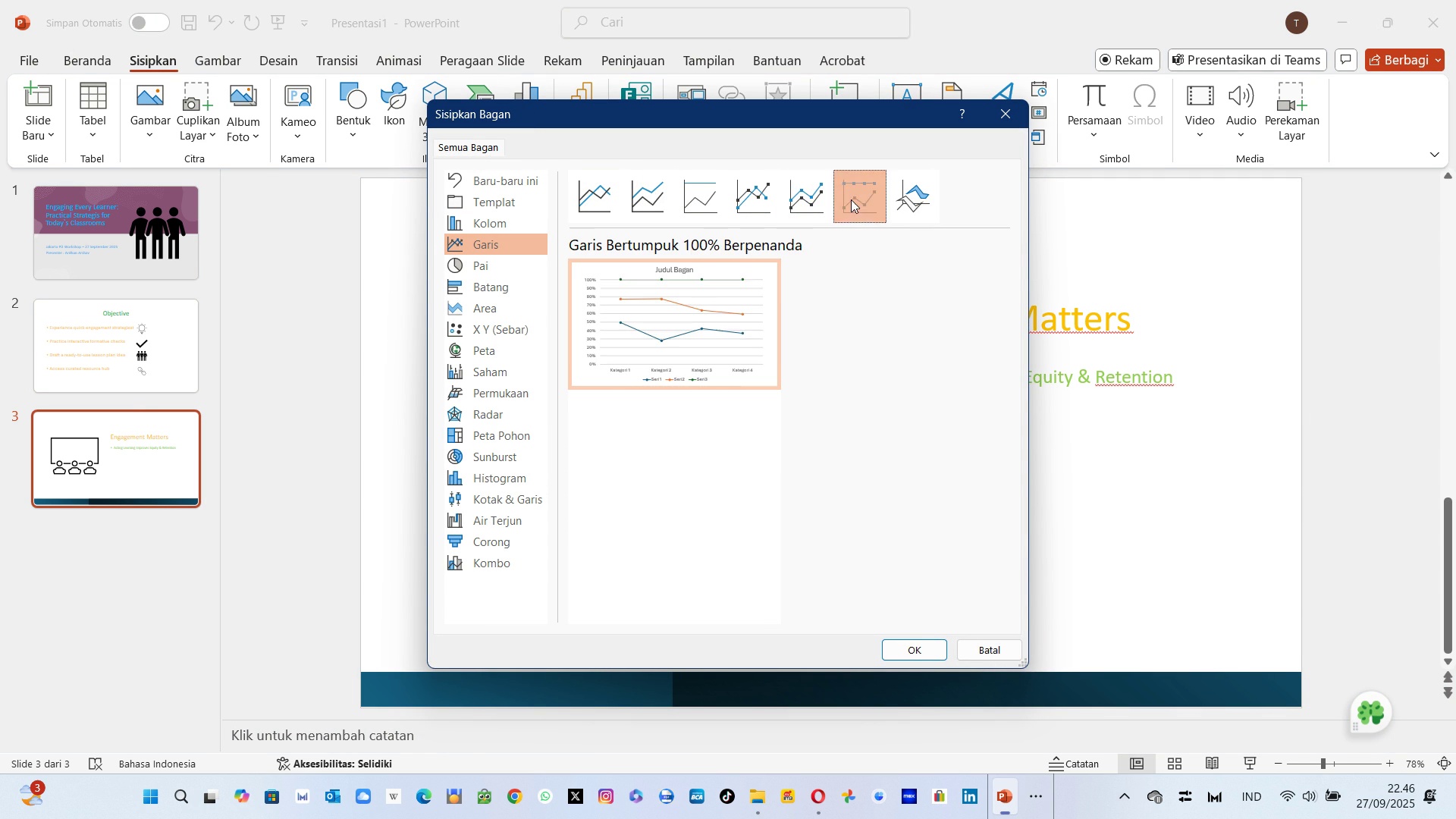 
left_click([851, 199])
 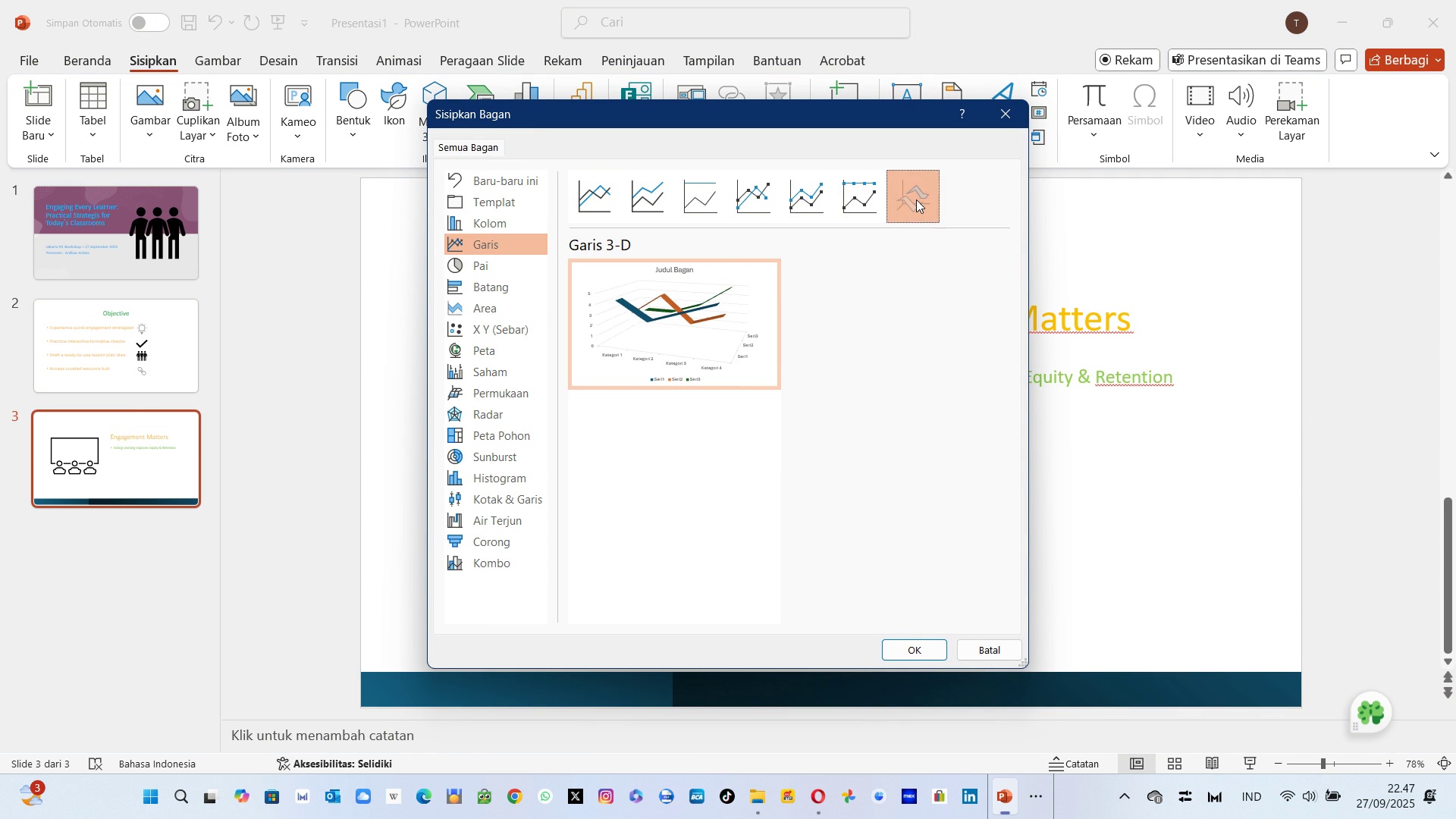 
left_click([916, 199])
 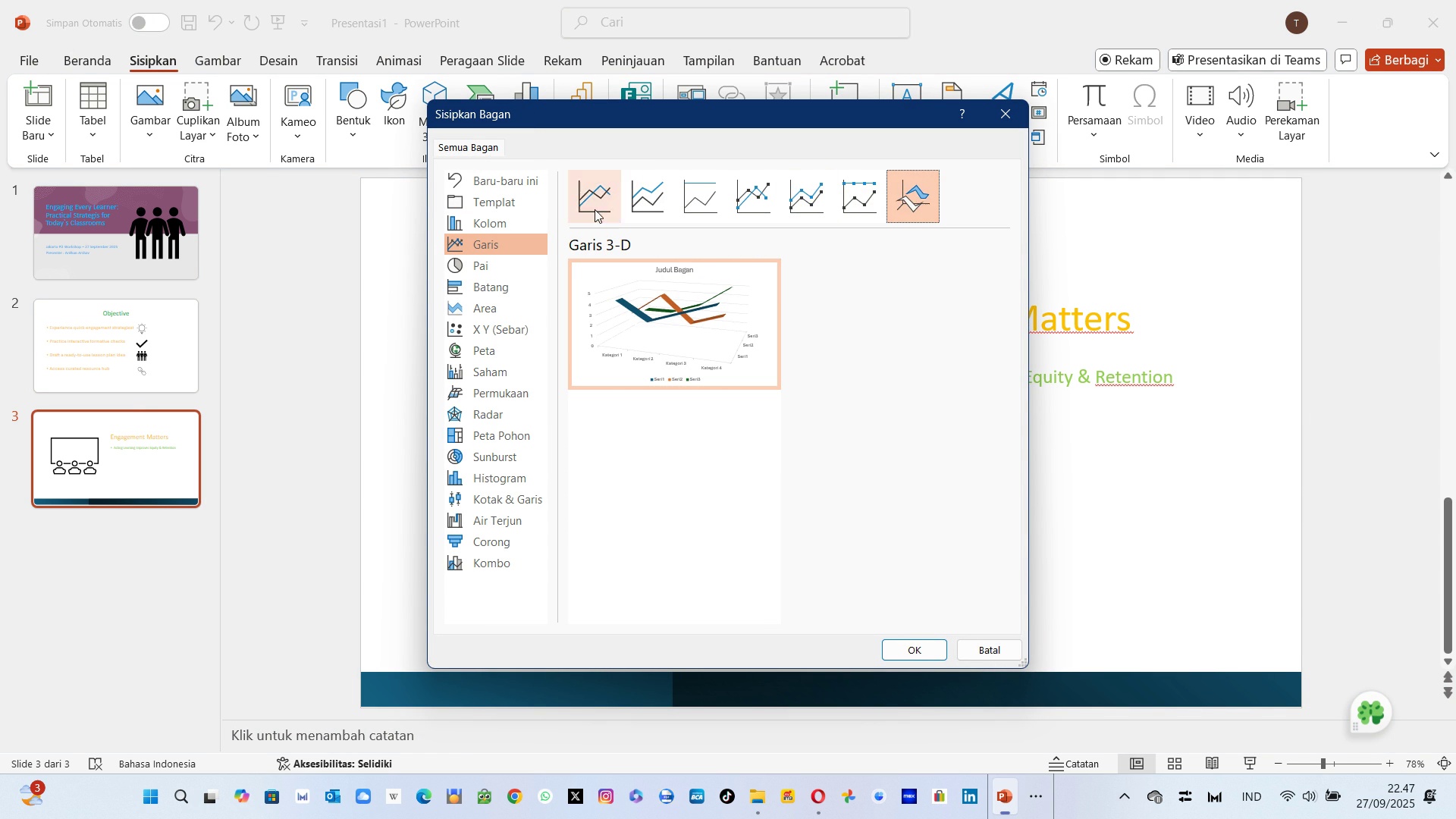 
left_click([486, 217])
 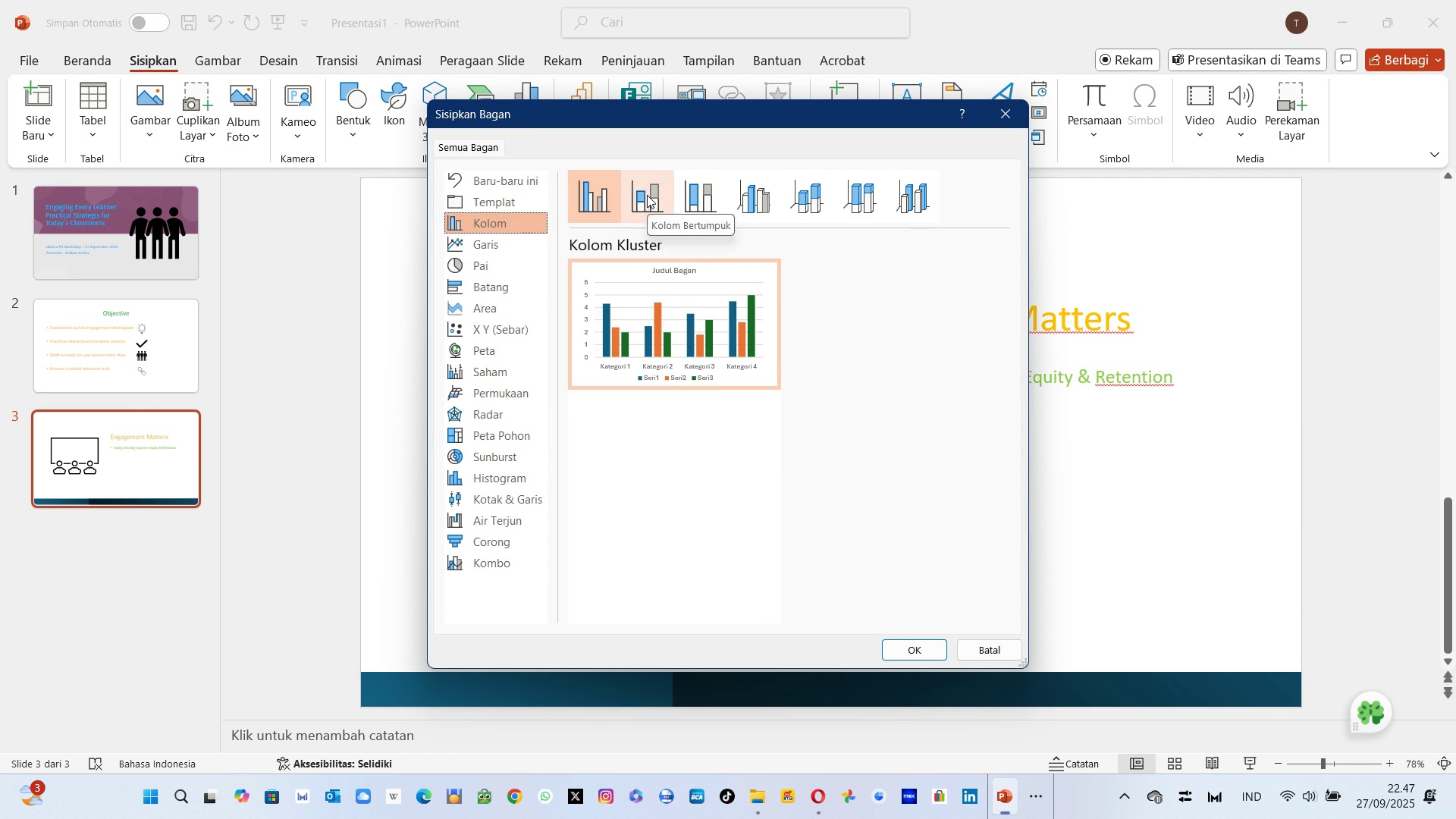 
left_click([647, 195])
 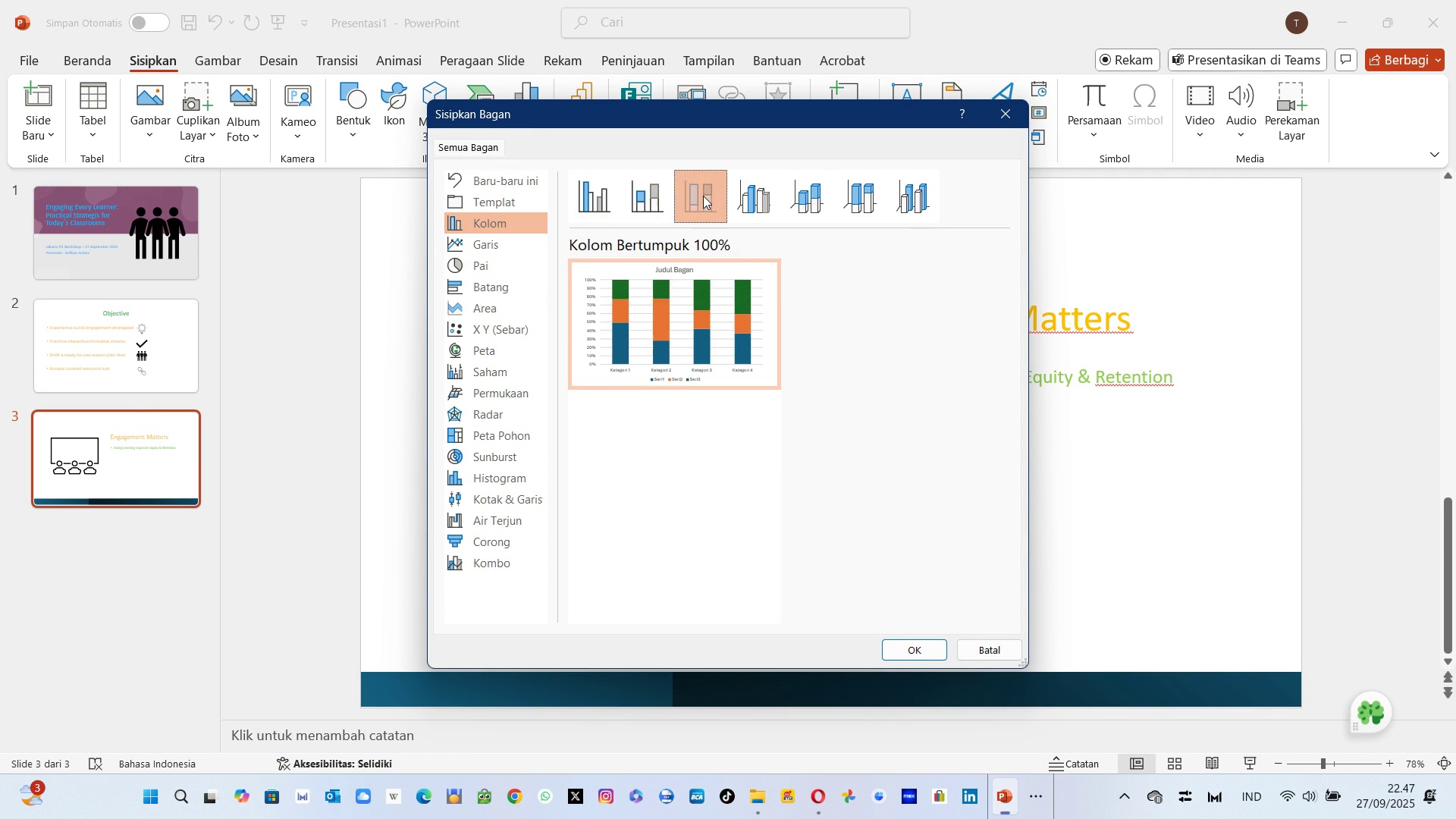 
left_click([703, 196])
 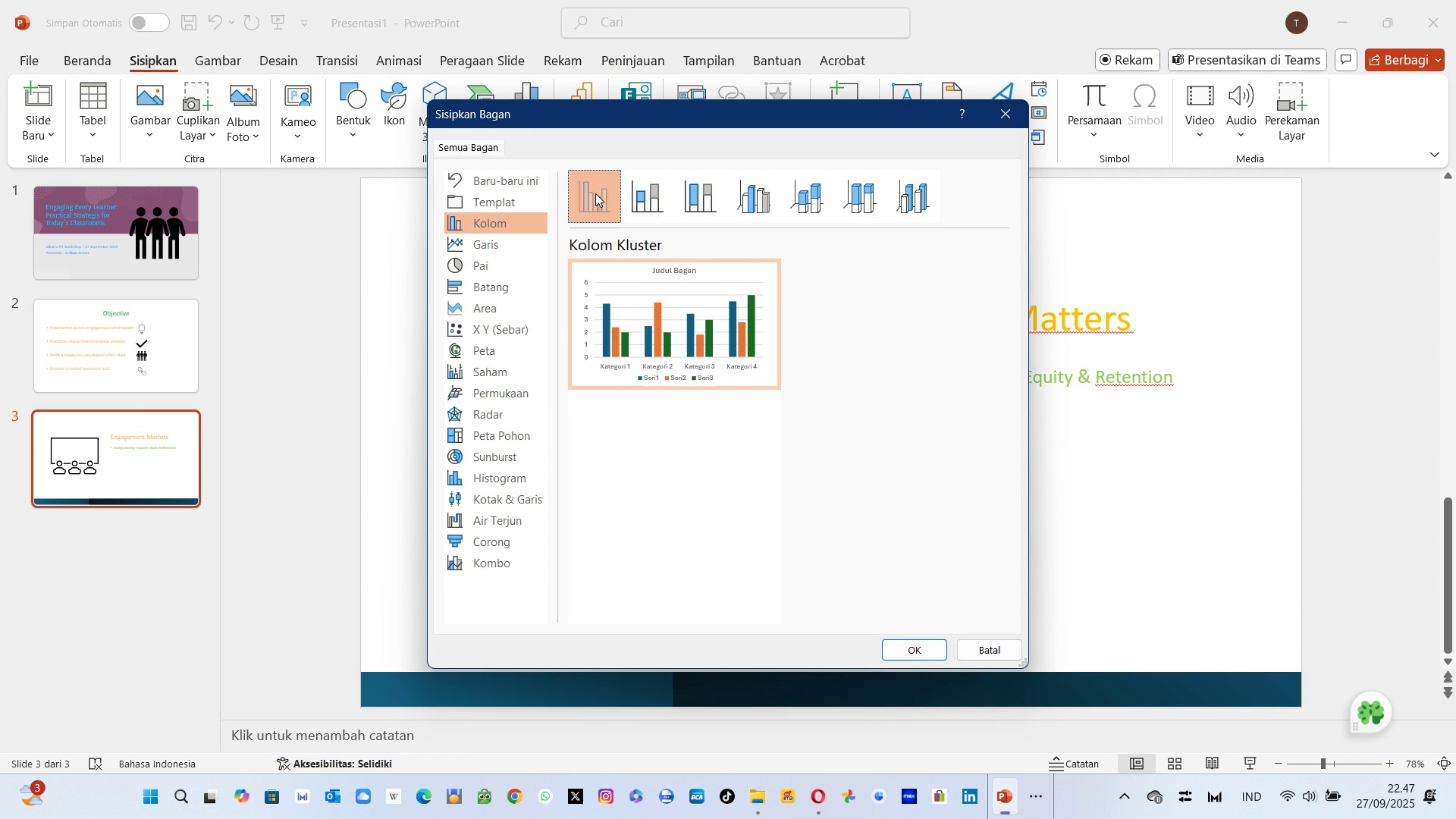 
left_click([595, 193])
 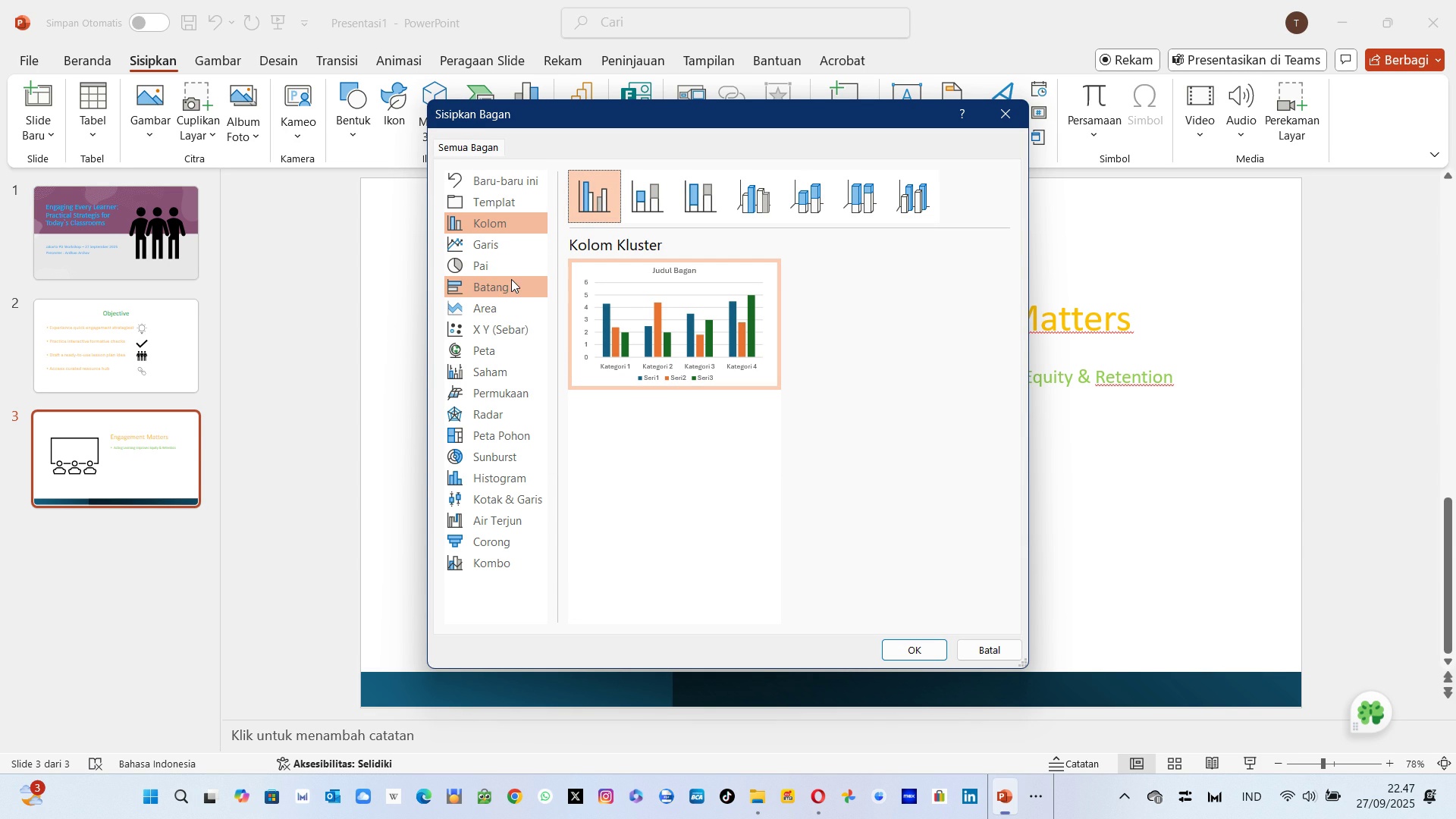 
wait(5.31)
 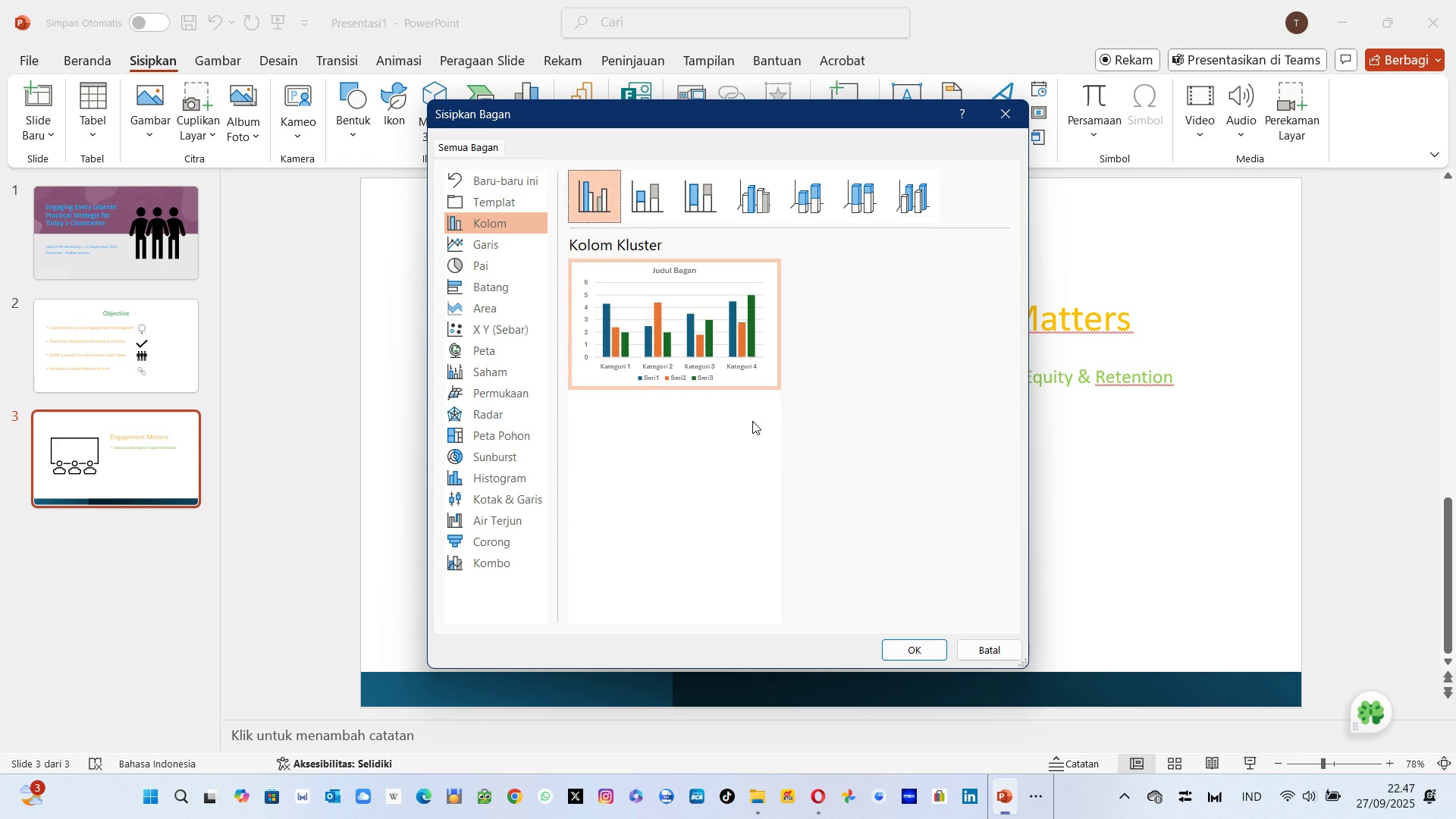 
mouse_move([532, 332])
 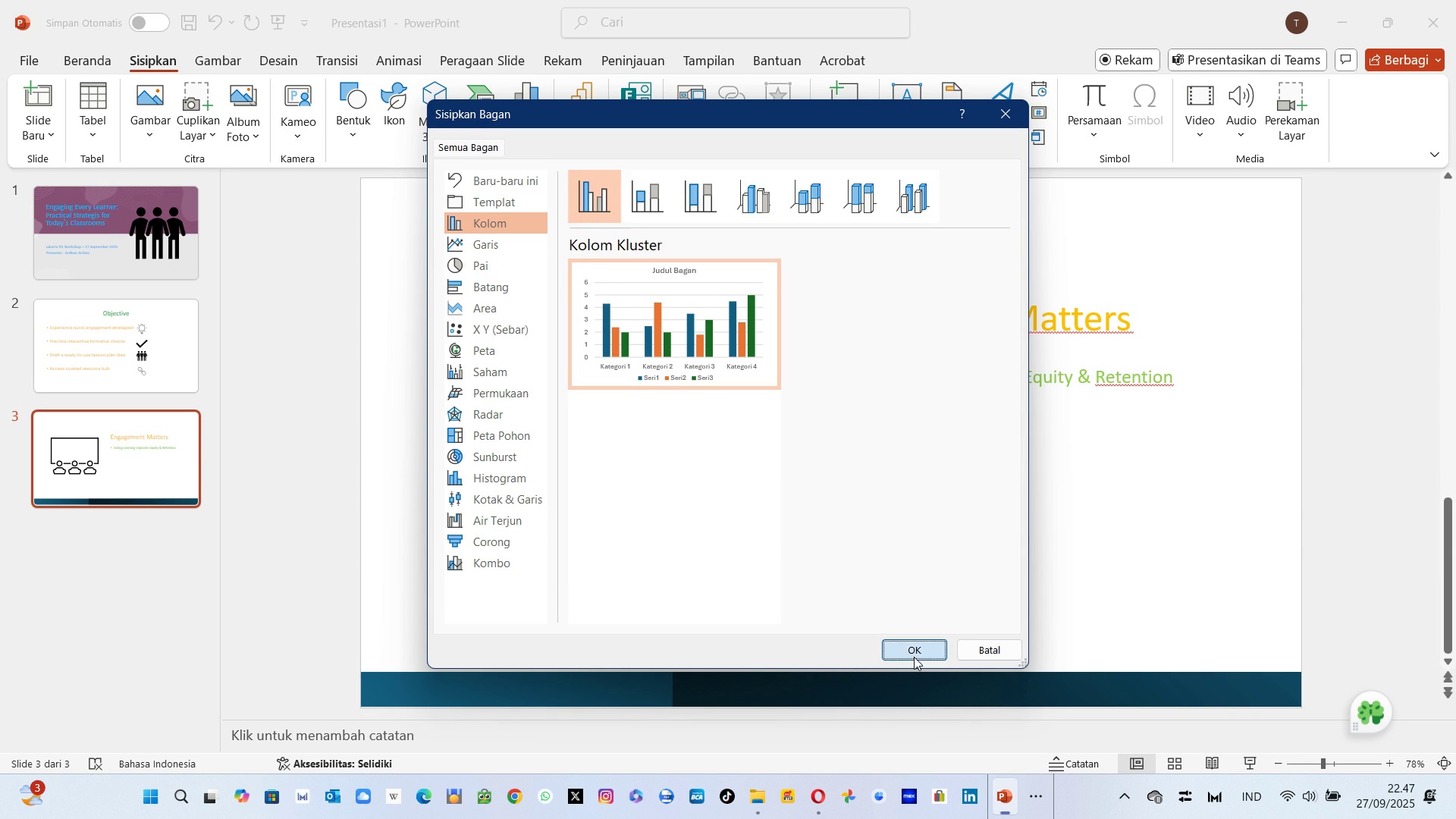 
left_click([914, 657])
 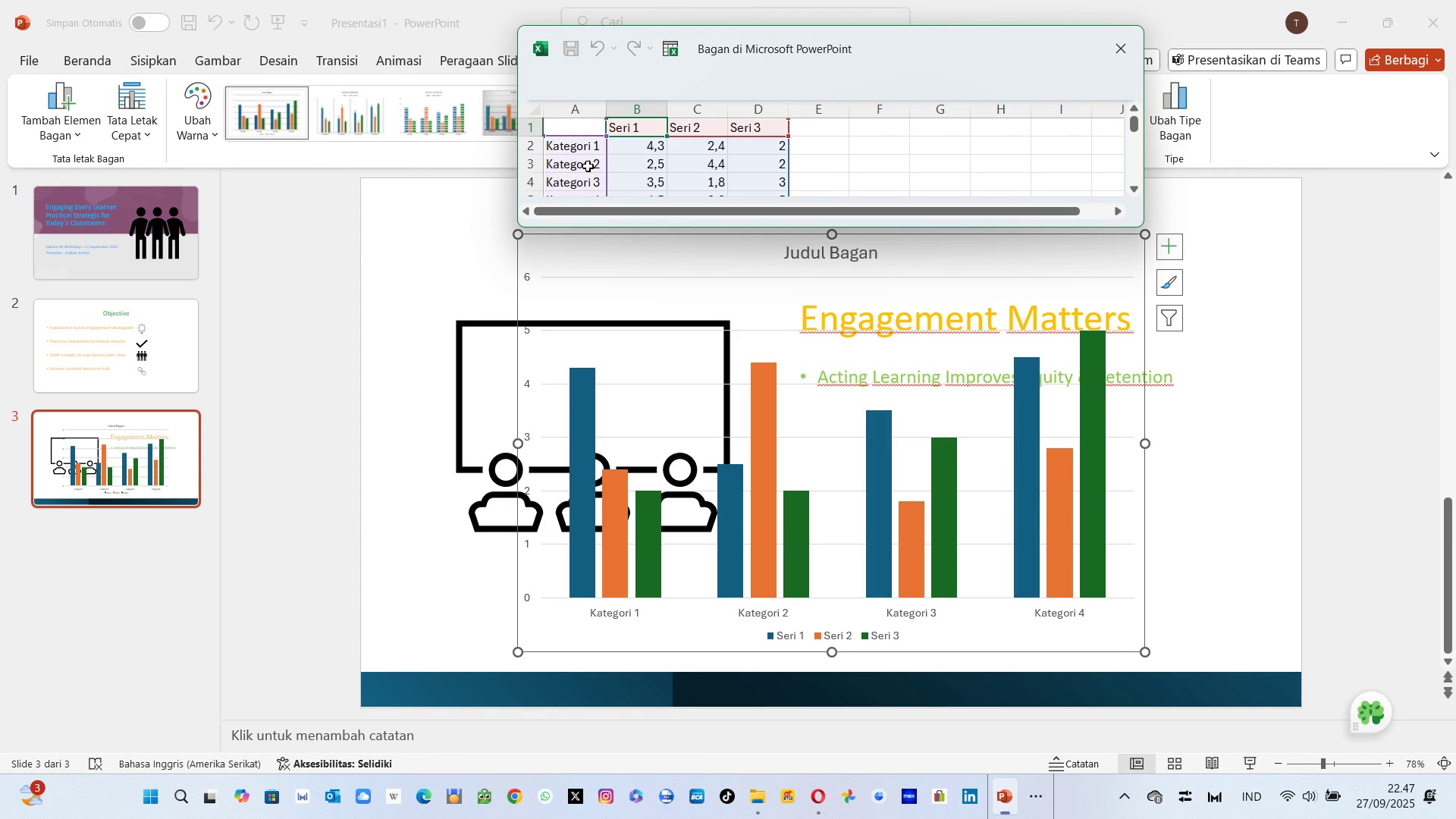 
left_click([583, 165])
 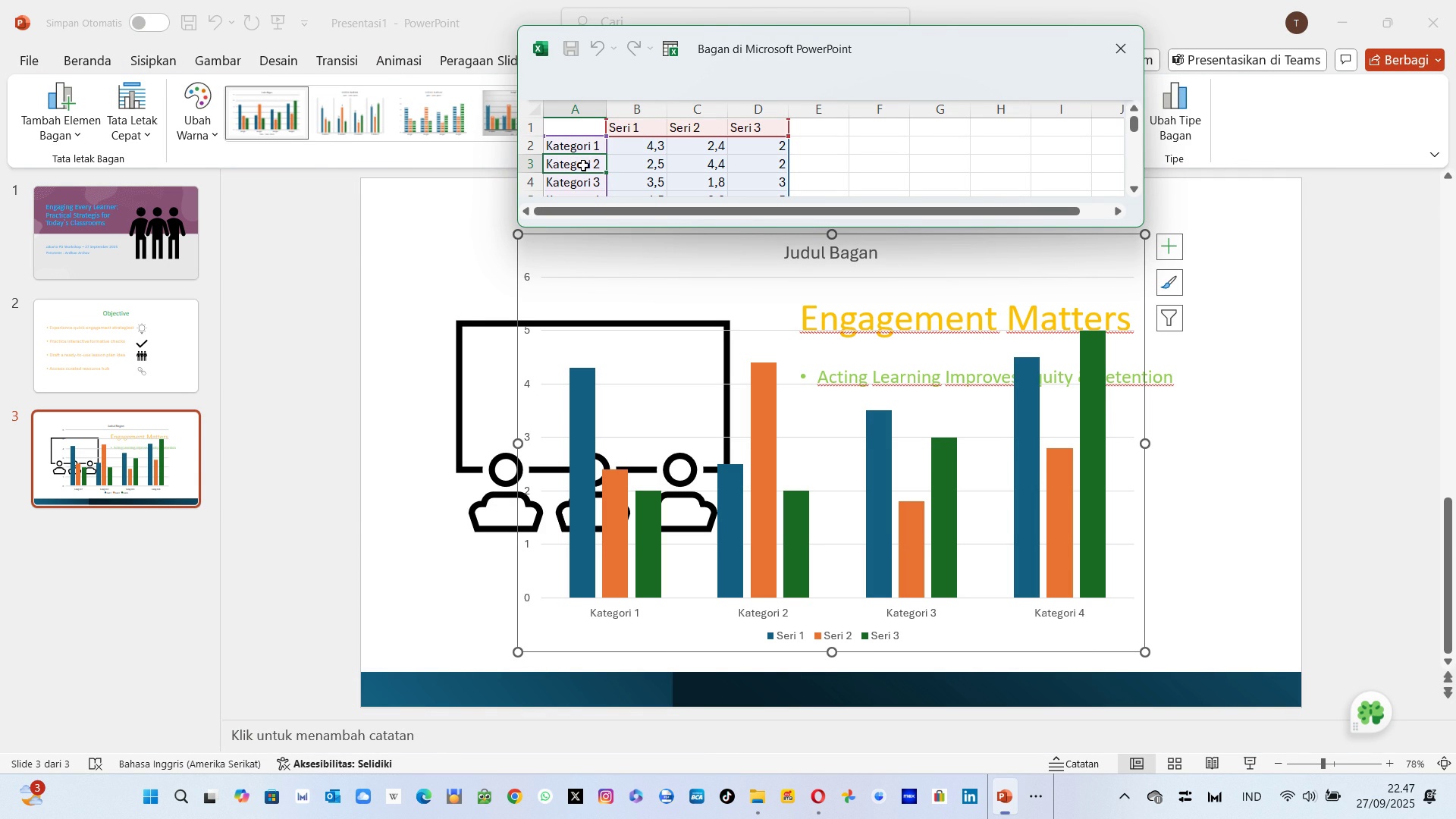 
key(Shift+ShiftLeft)
 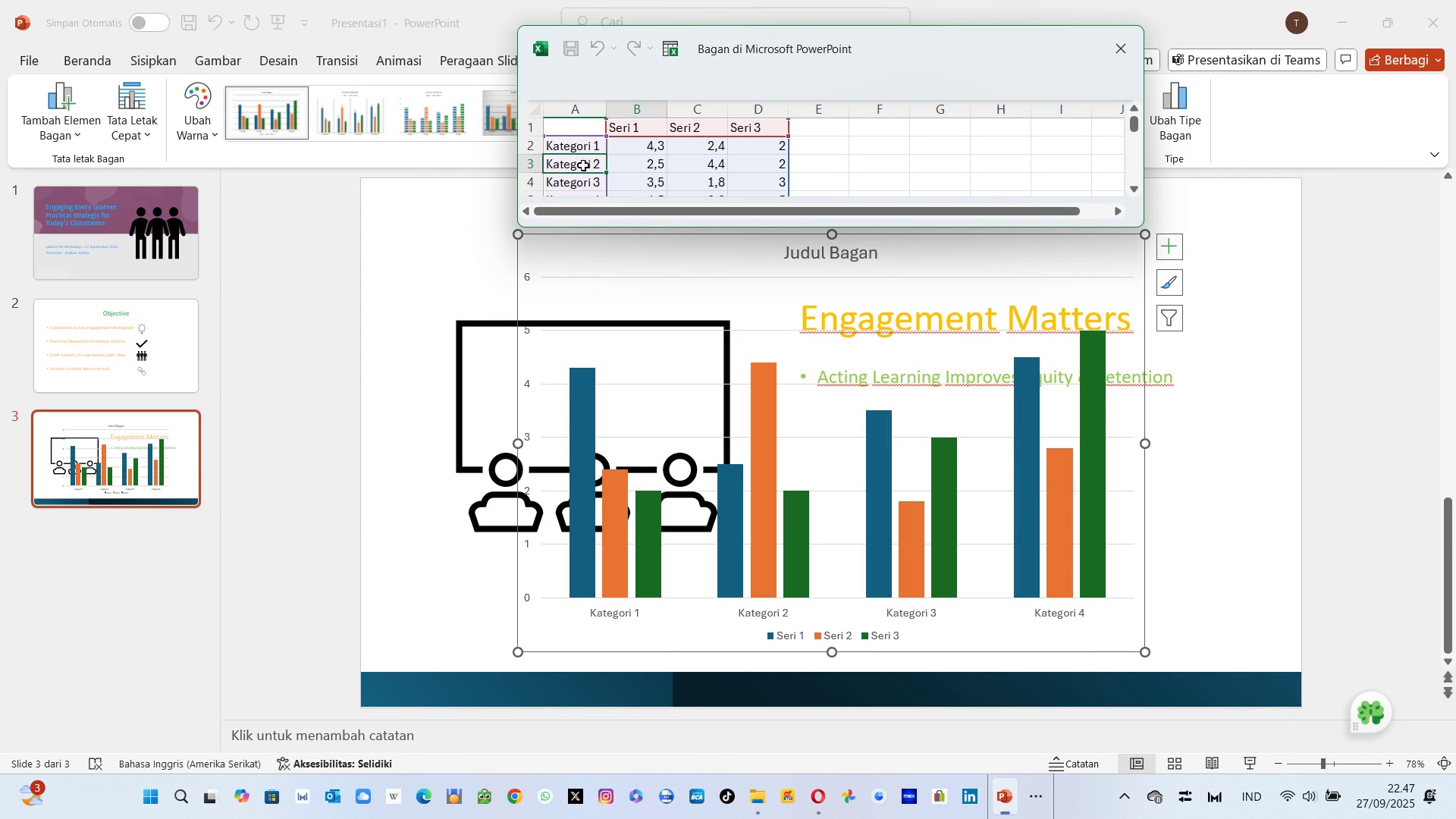 
key(ArrowRight)
 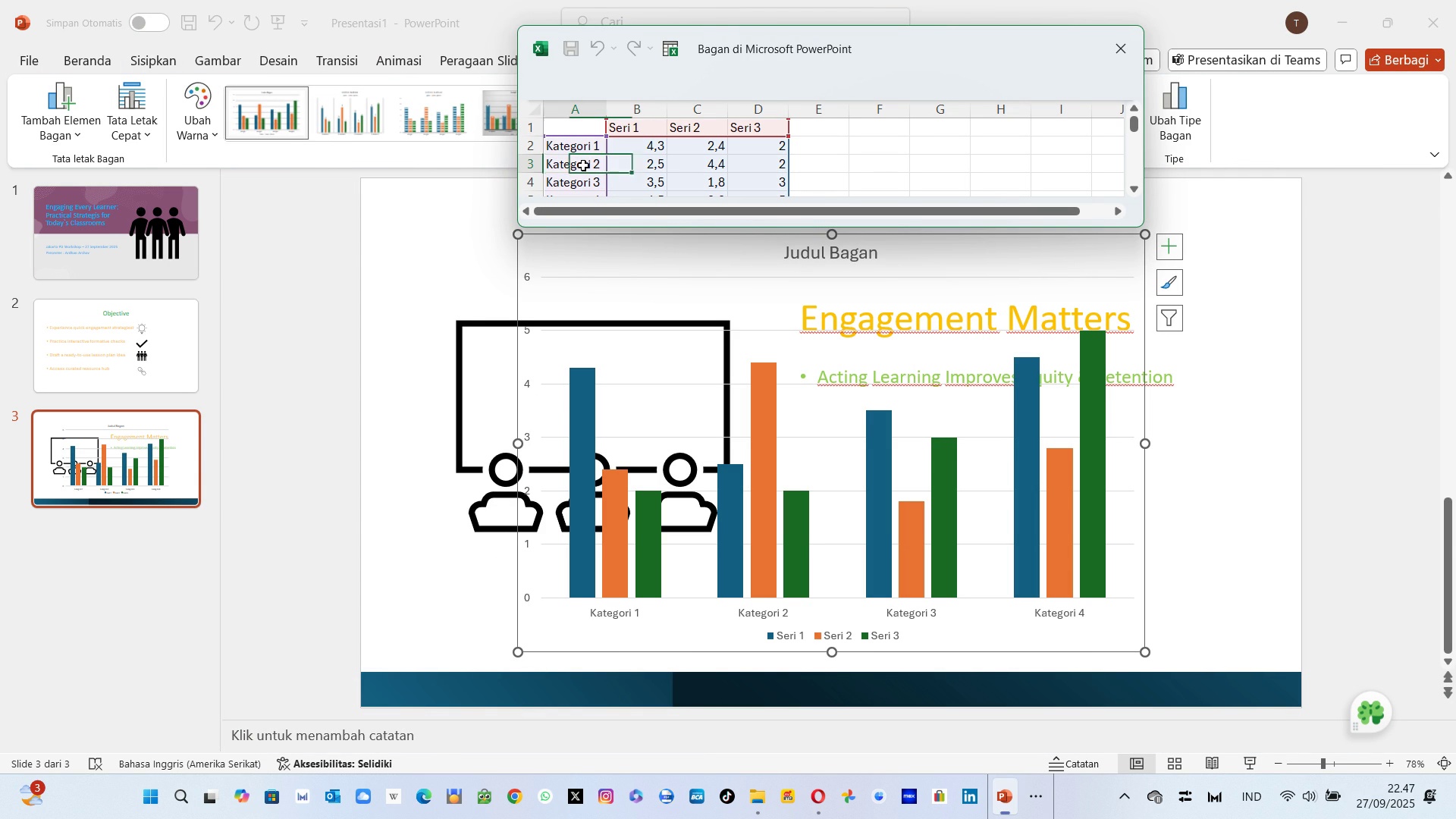 
key(ArrowLeft)
 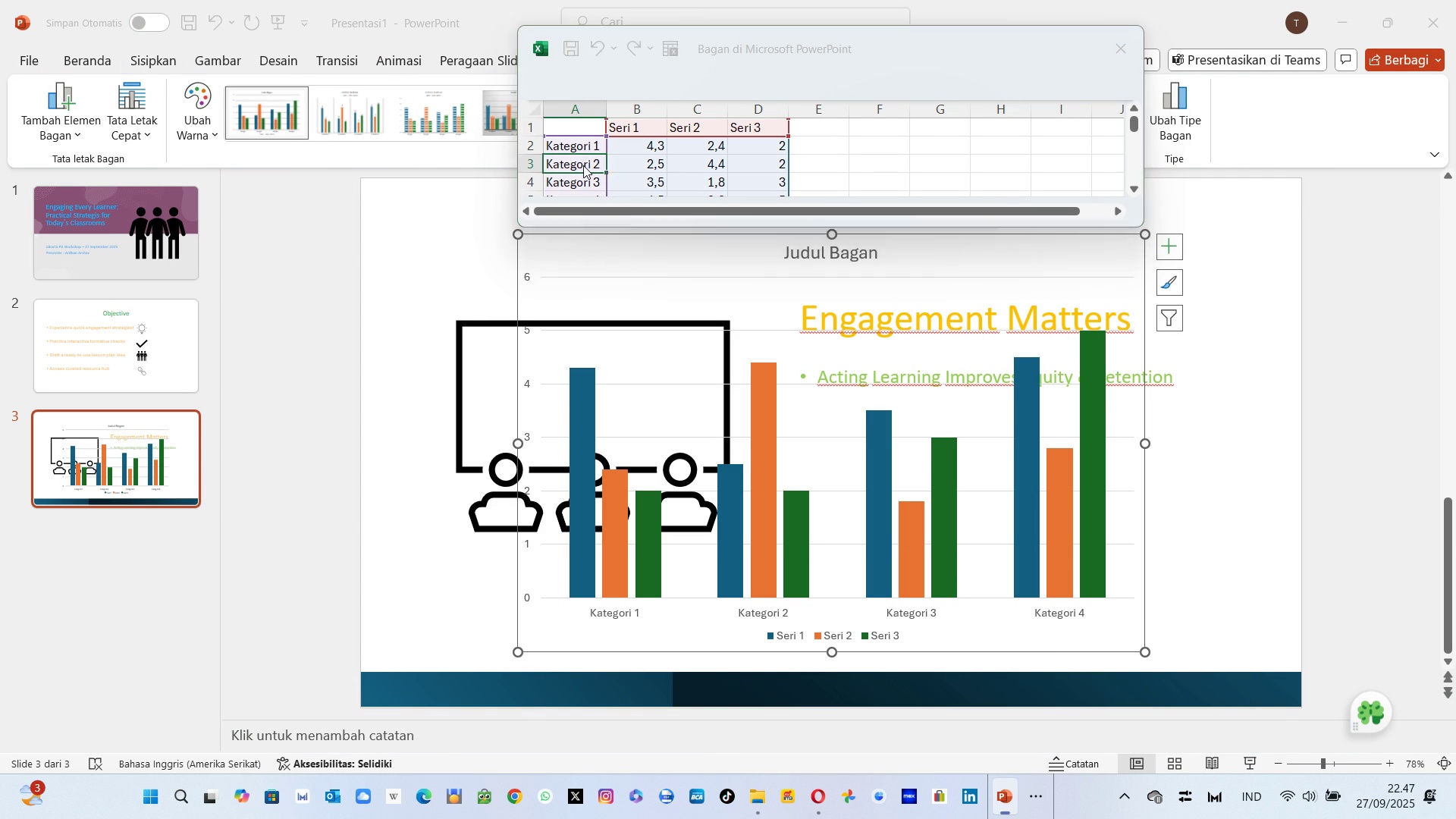 
key(Alt+AltLeft)
 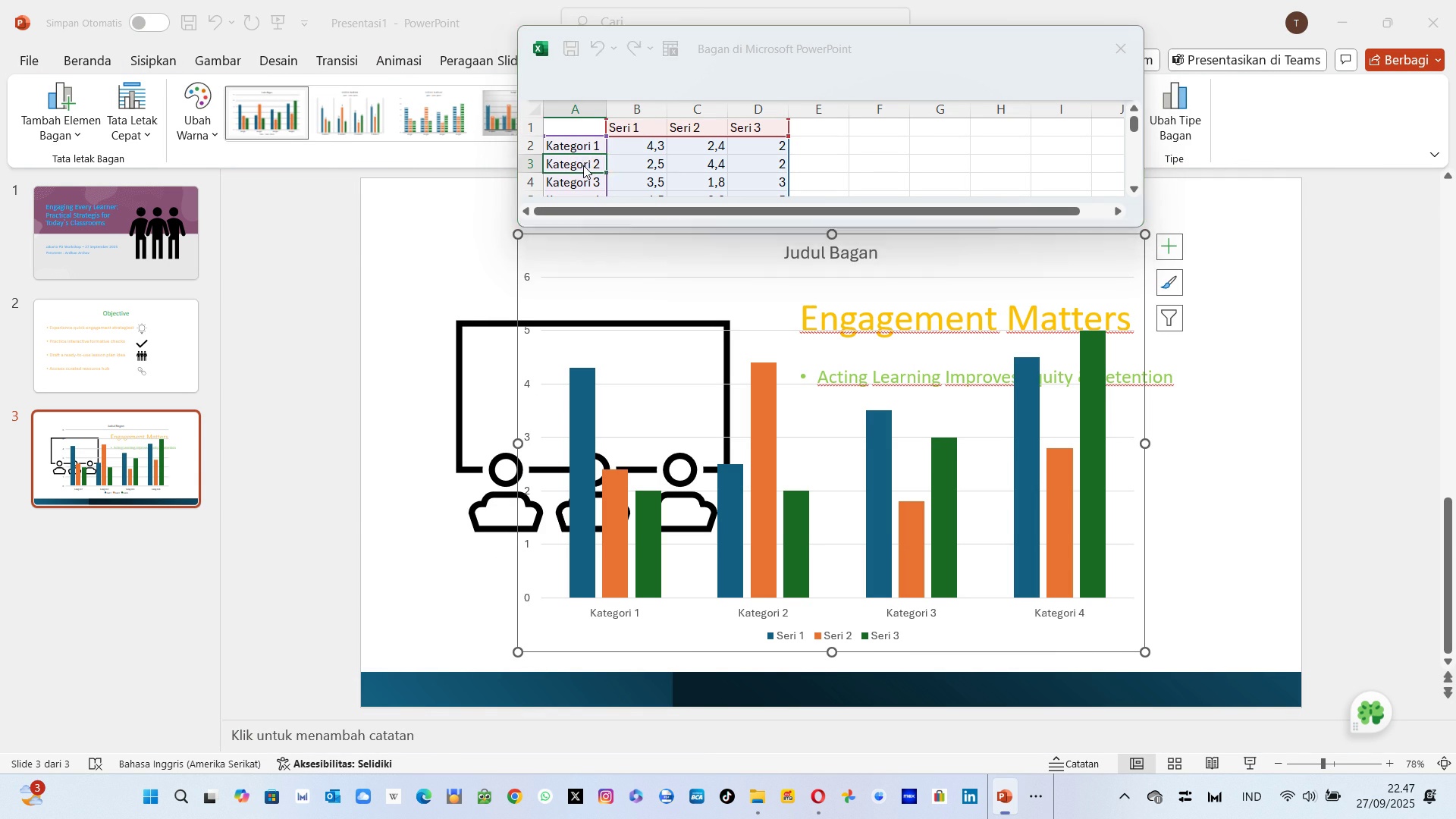 
key(Alt+Tab)
 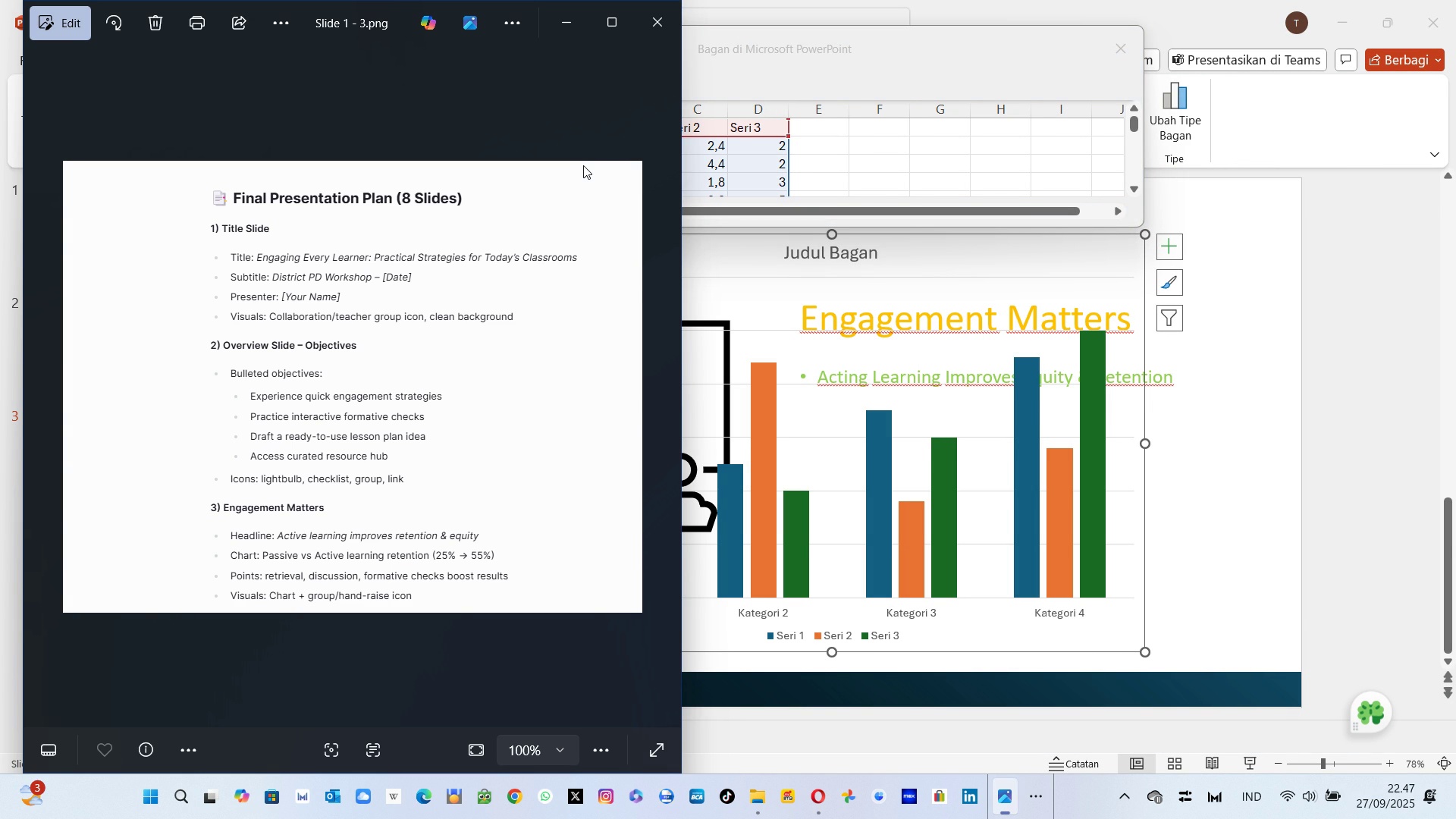 
wait(6.61)
 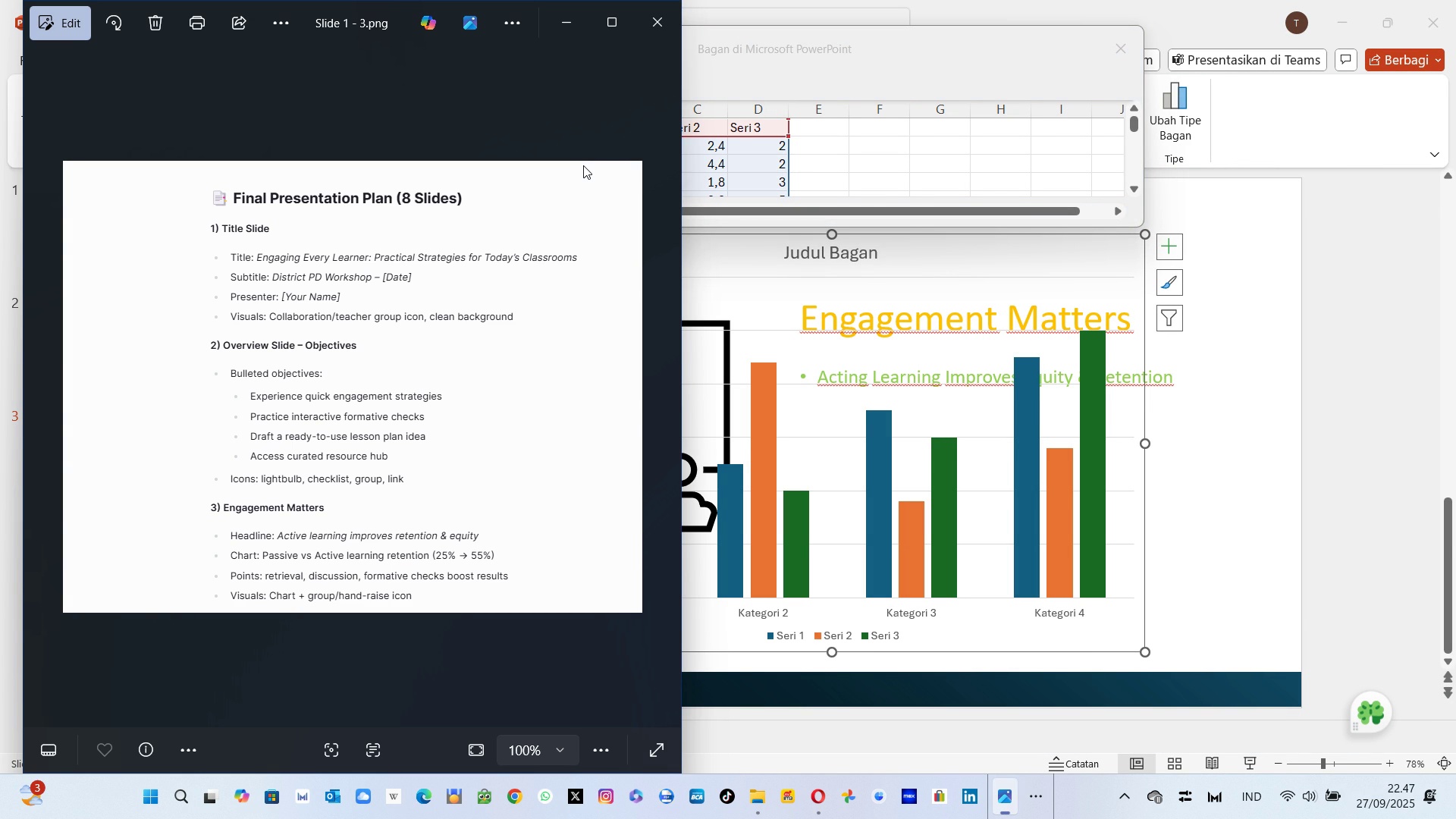 
key(Alt+Tab)
 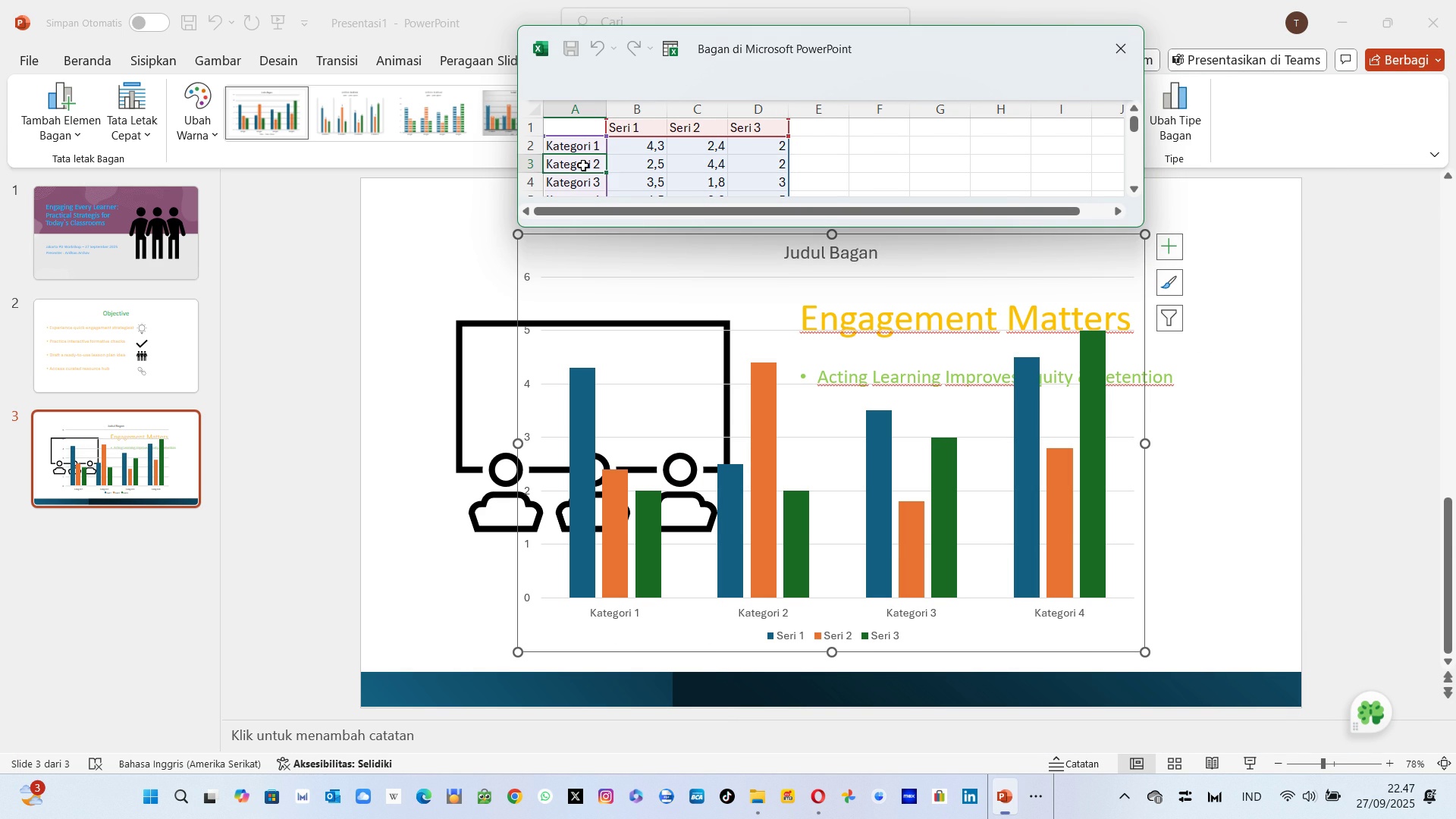 
key(ArrowUp)
 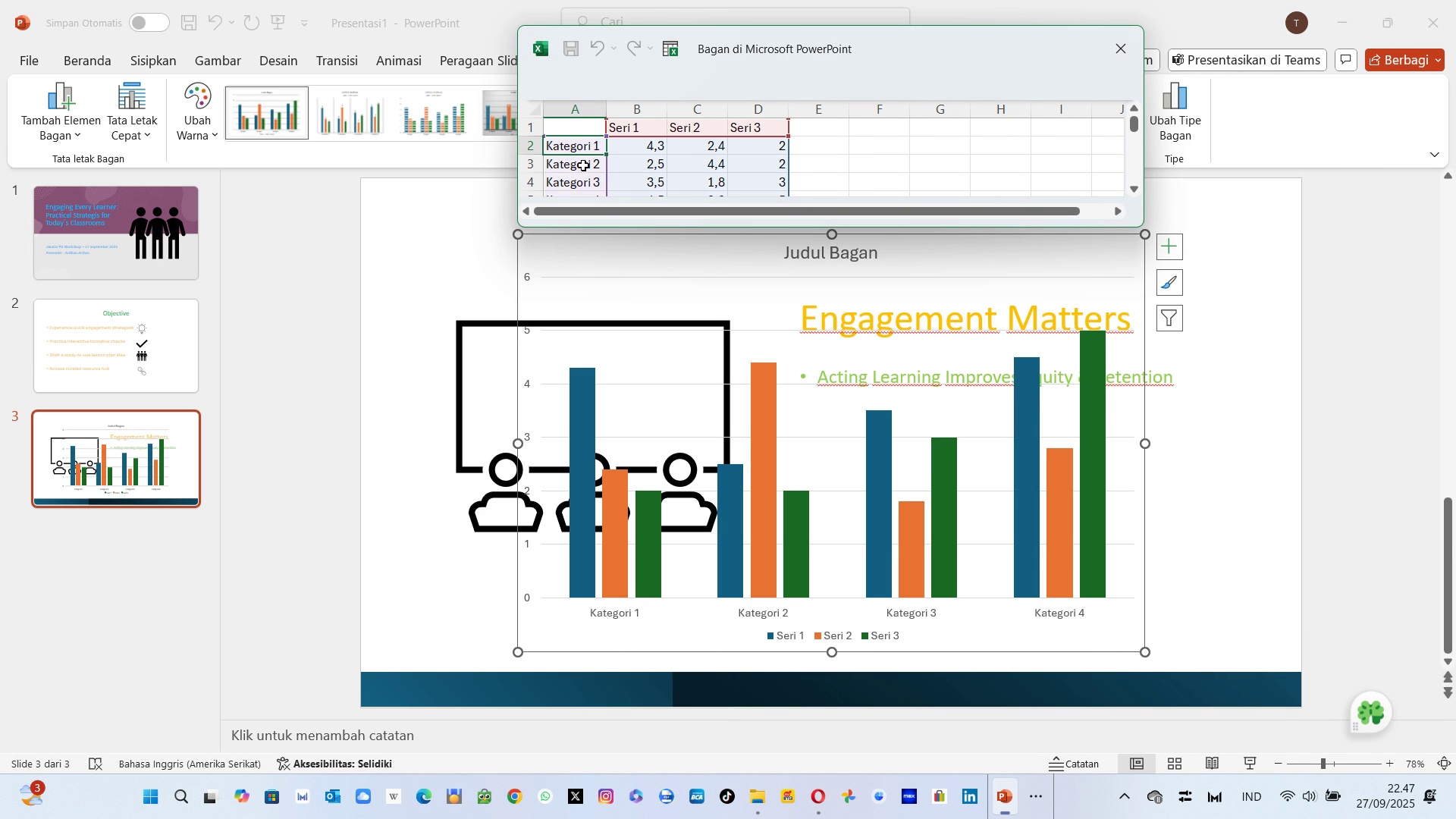 
hold_key(key=ShiftLeft, duration=0.56)
 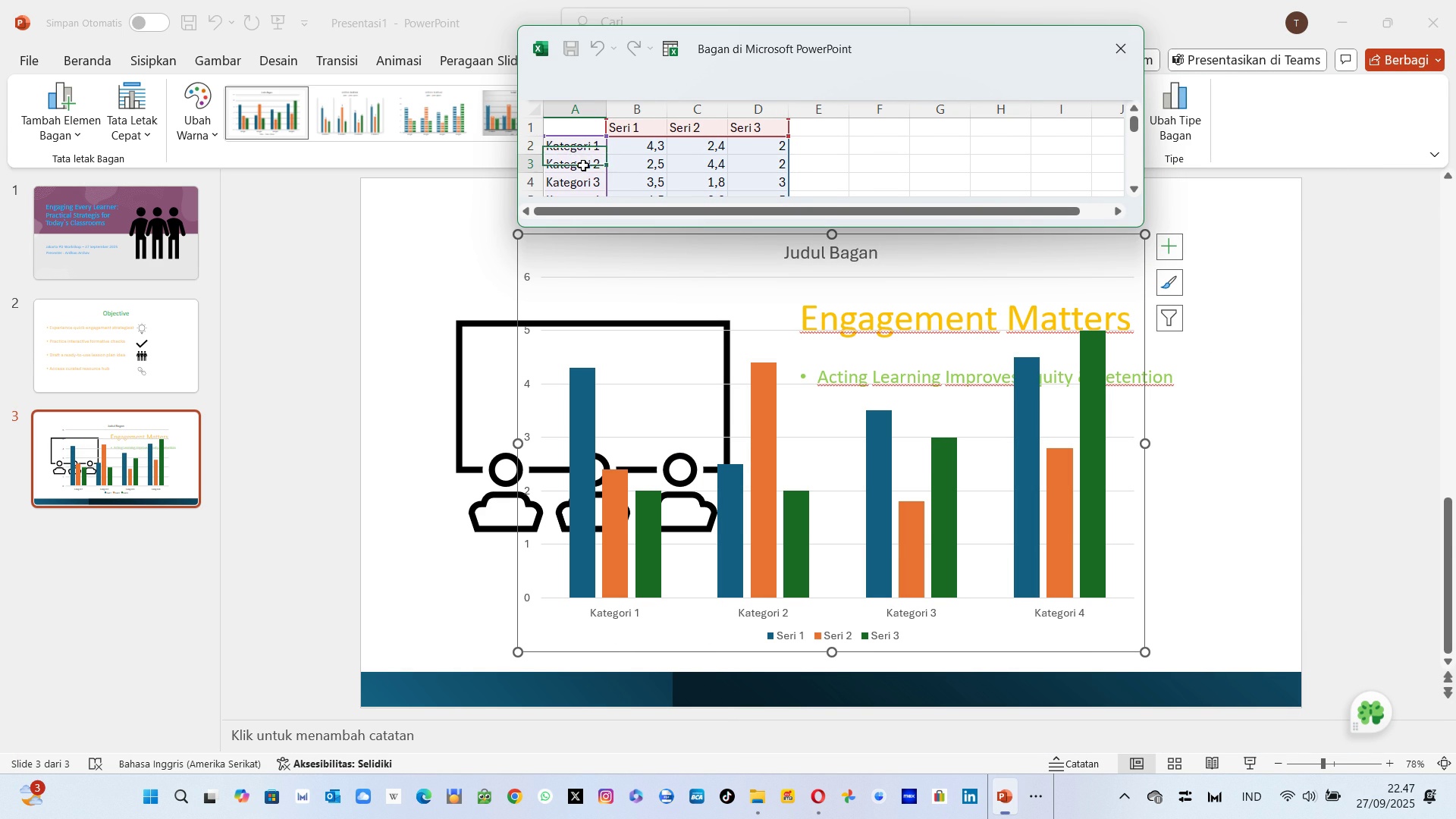 
key(ArrowDown)
 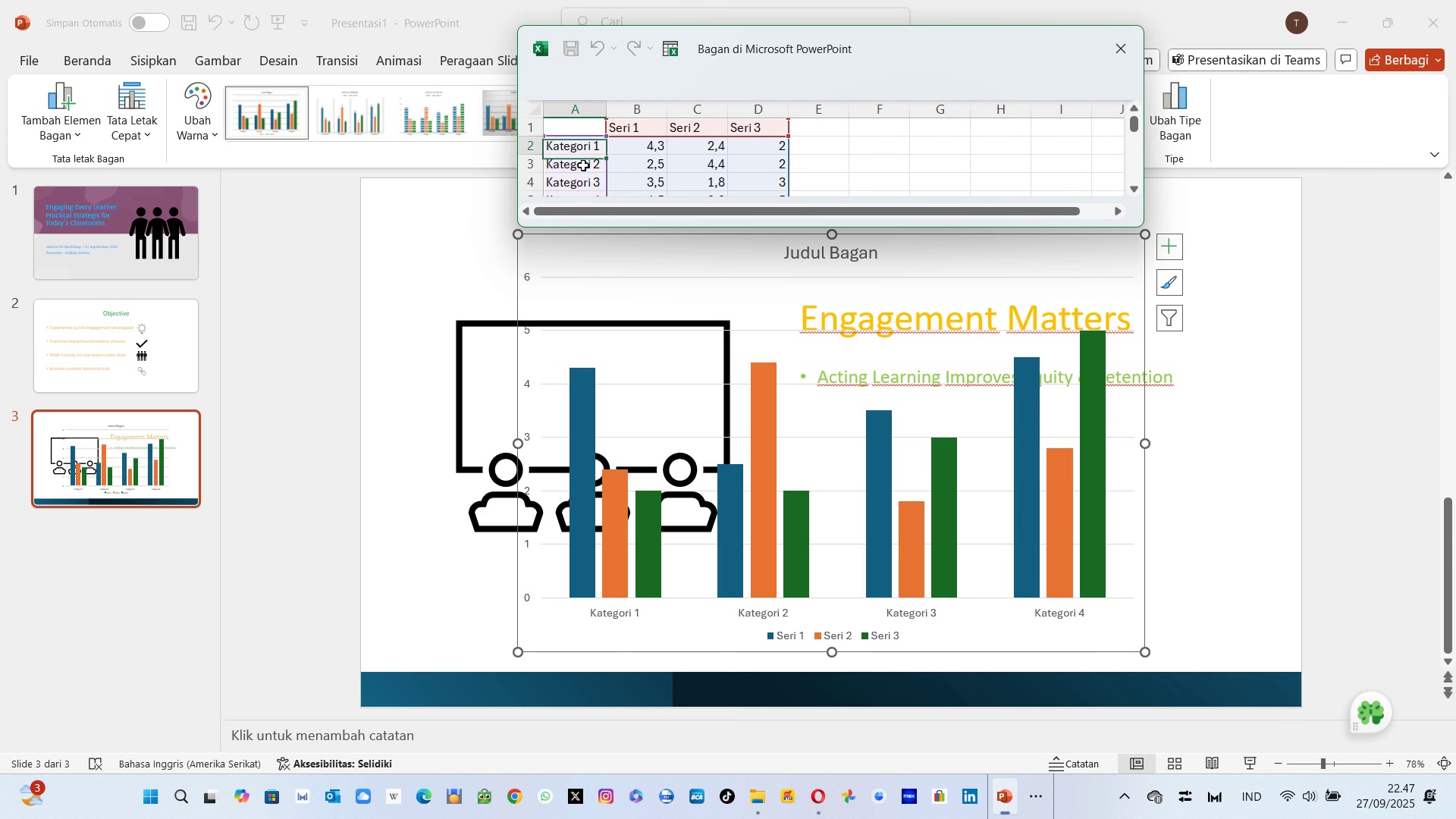 
key(ArrowUp)
 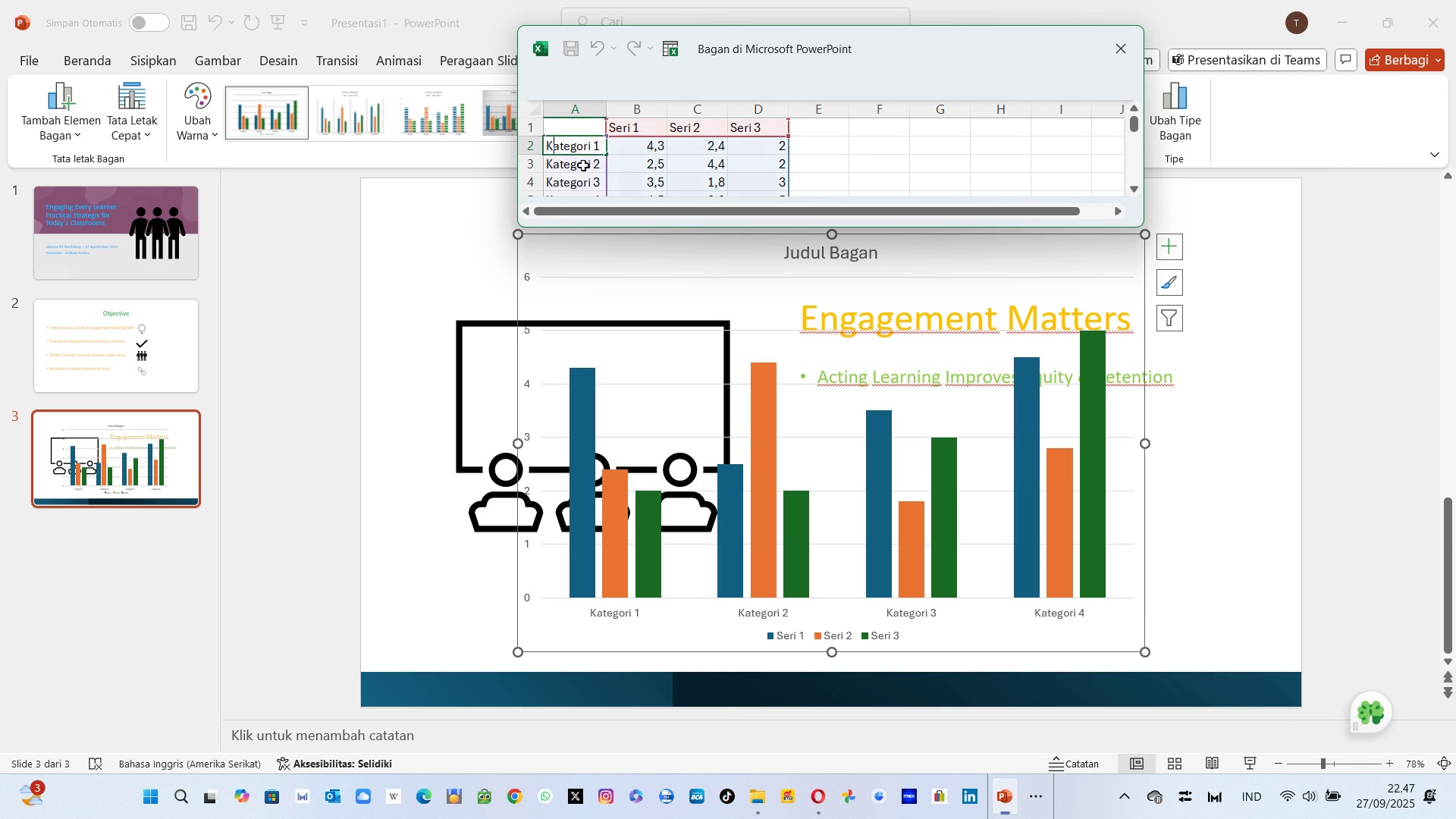 
type(Passie)
 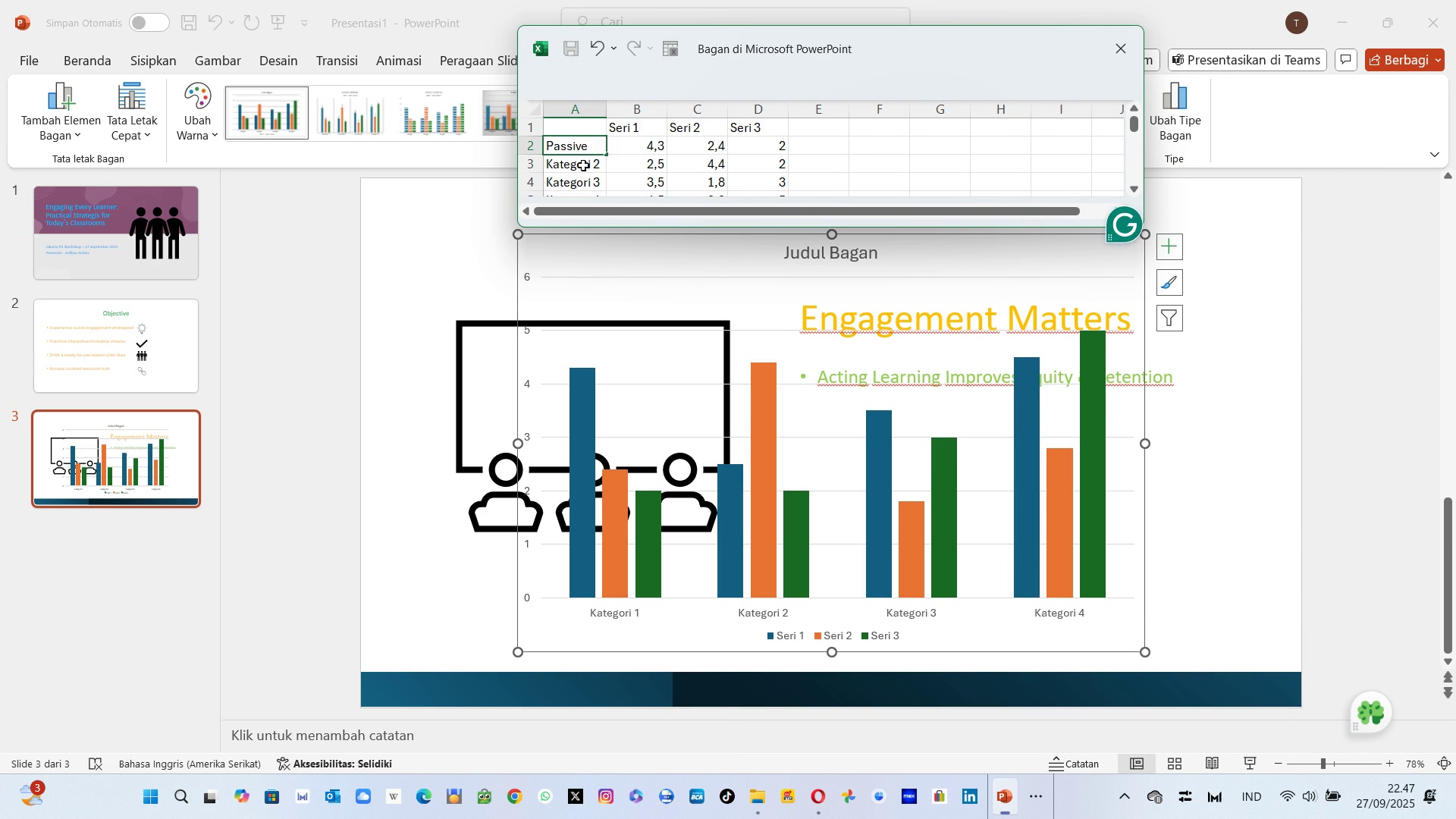 
key(ArrowDown)
 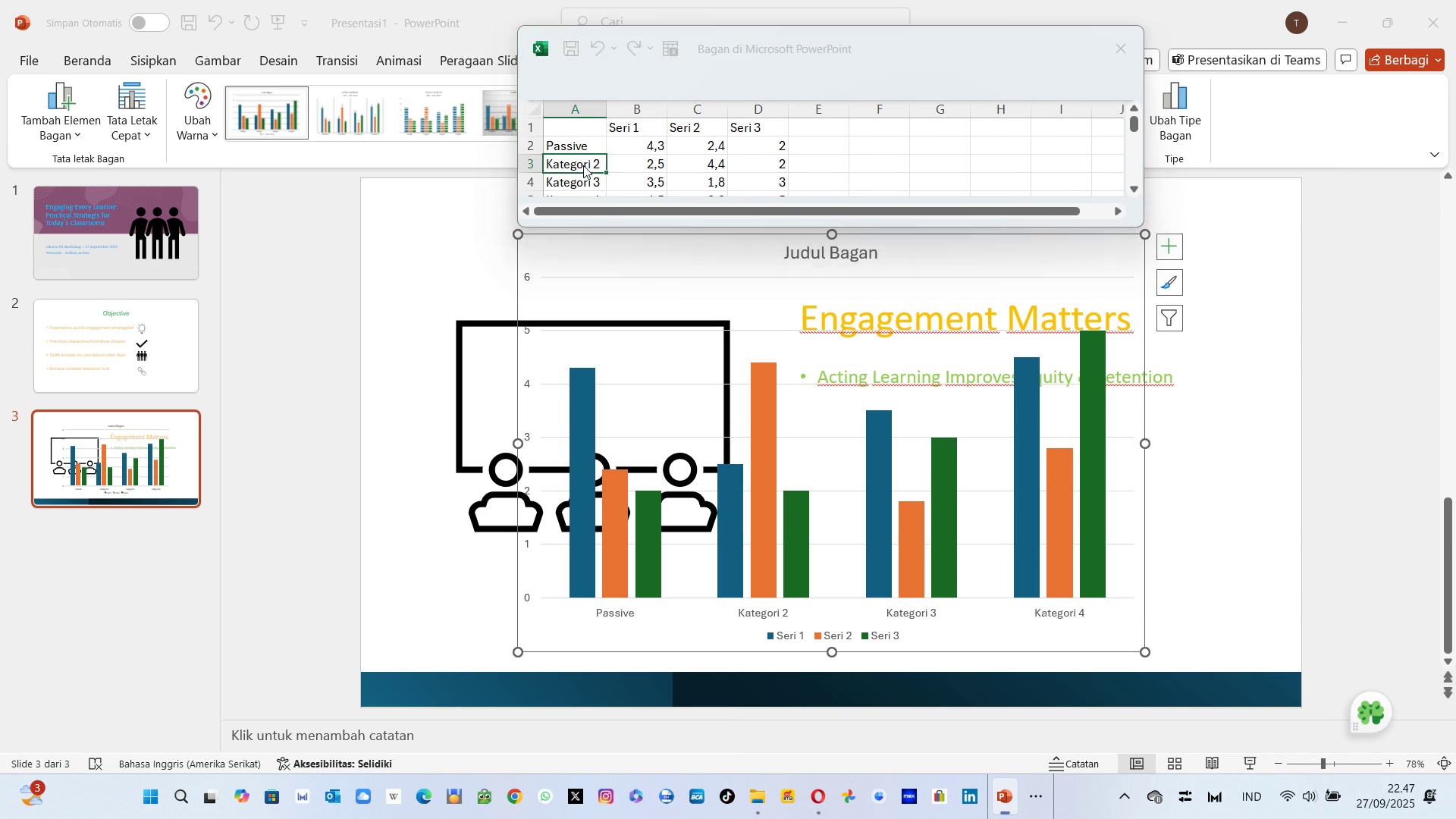 
key(Alt+AltLeft)
 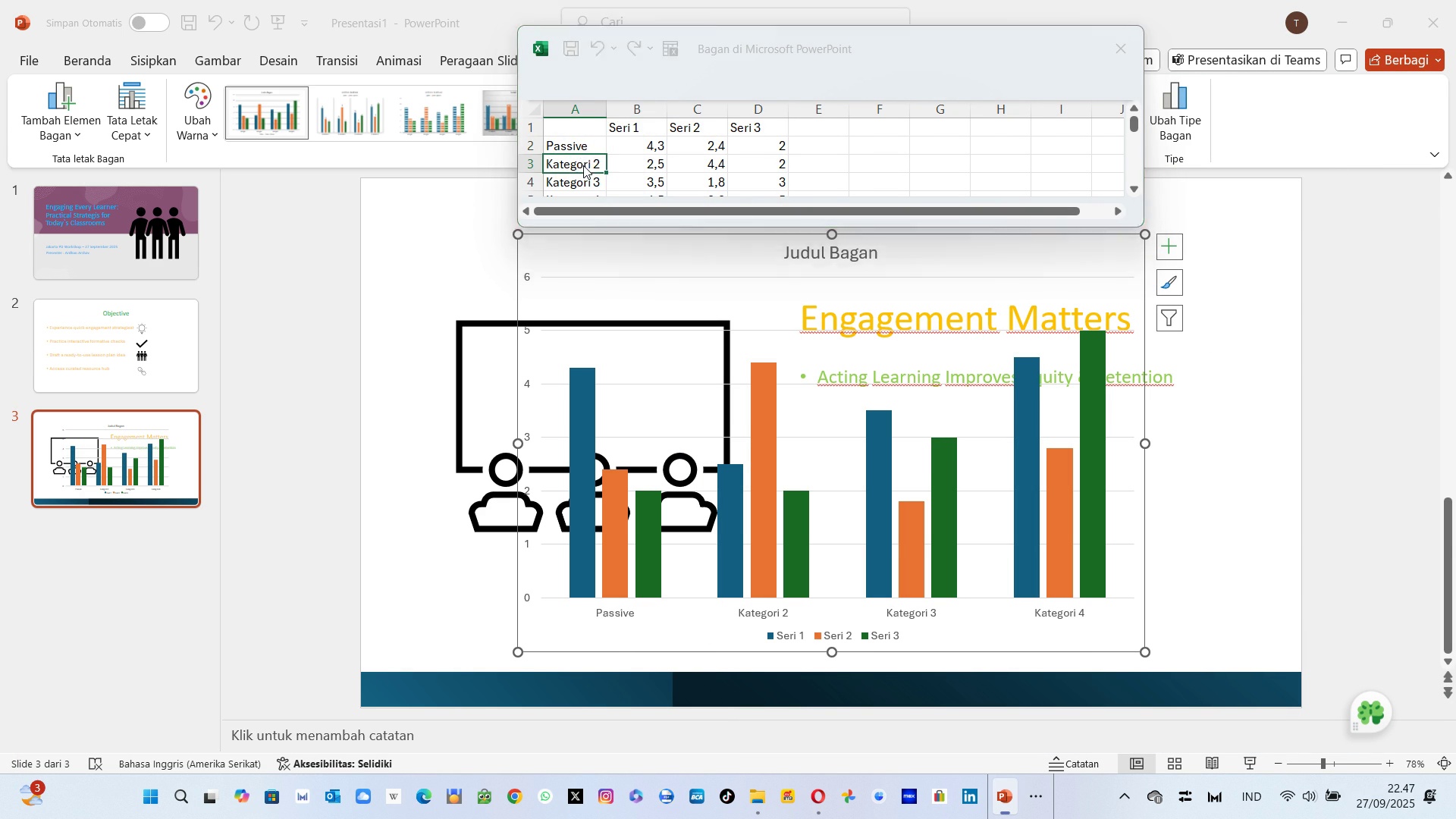 
key(Alt+Tab)
 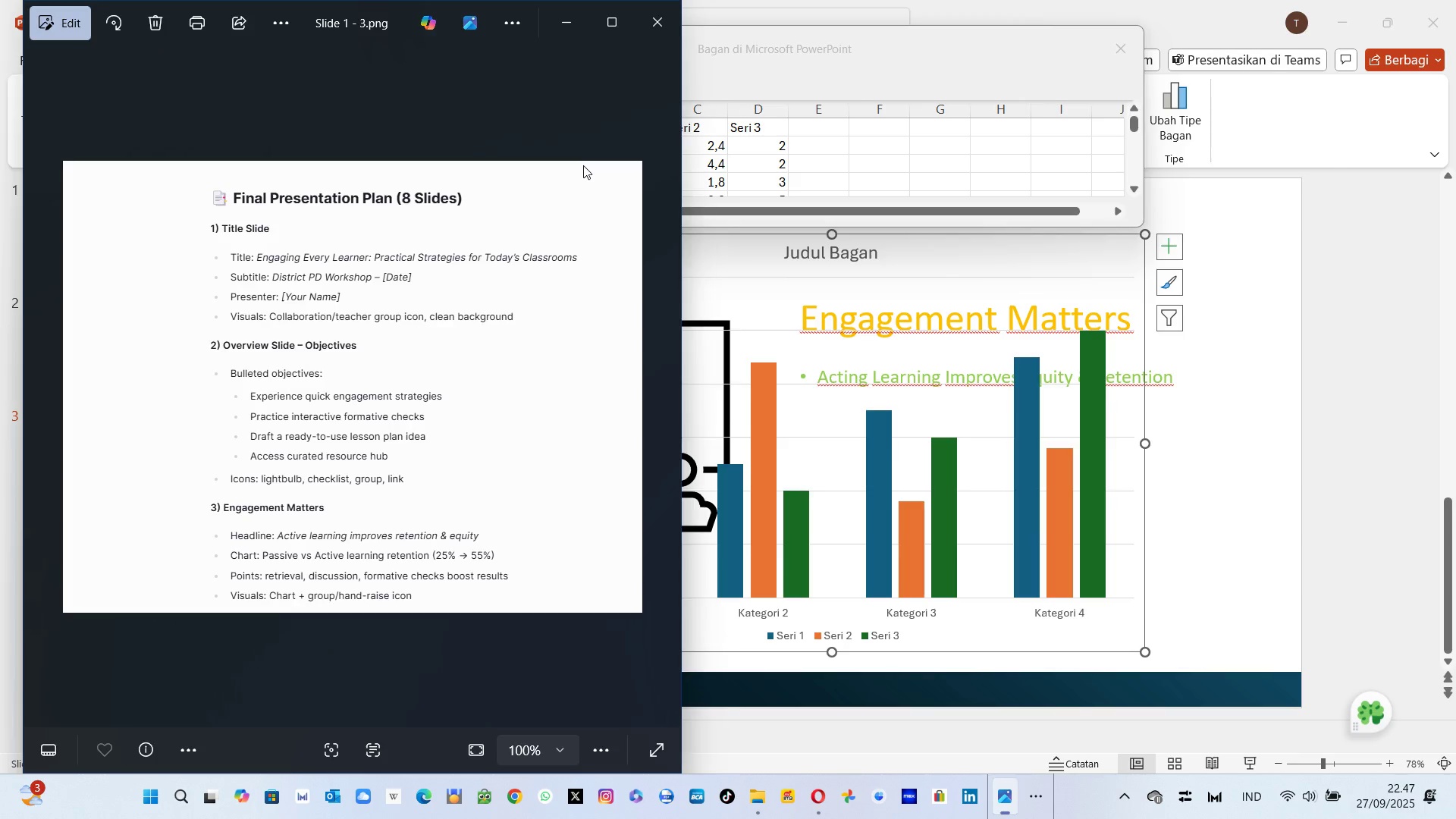 
key(Alt+AltLeft)
 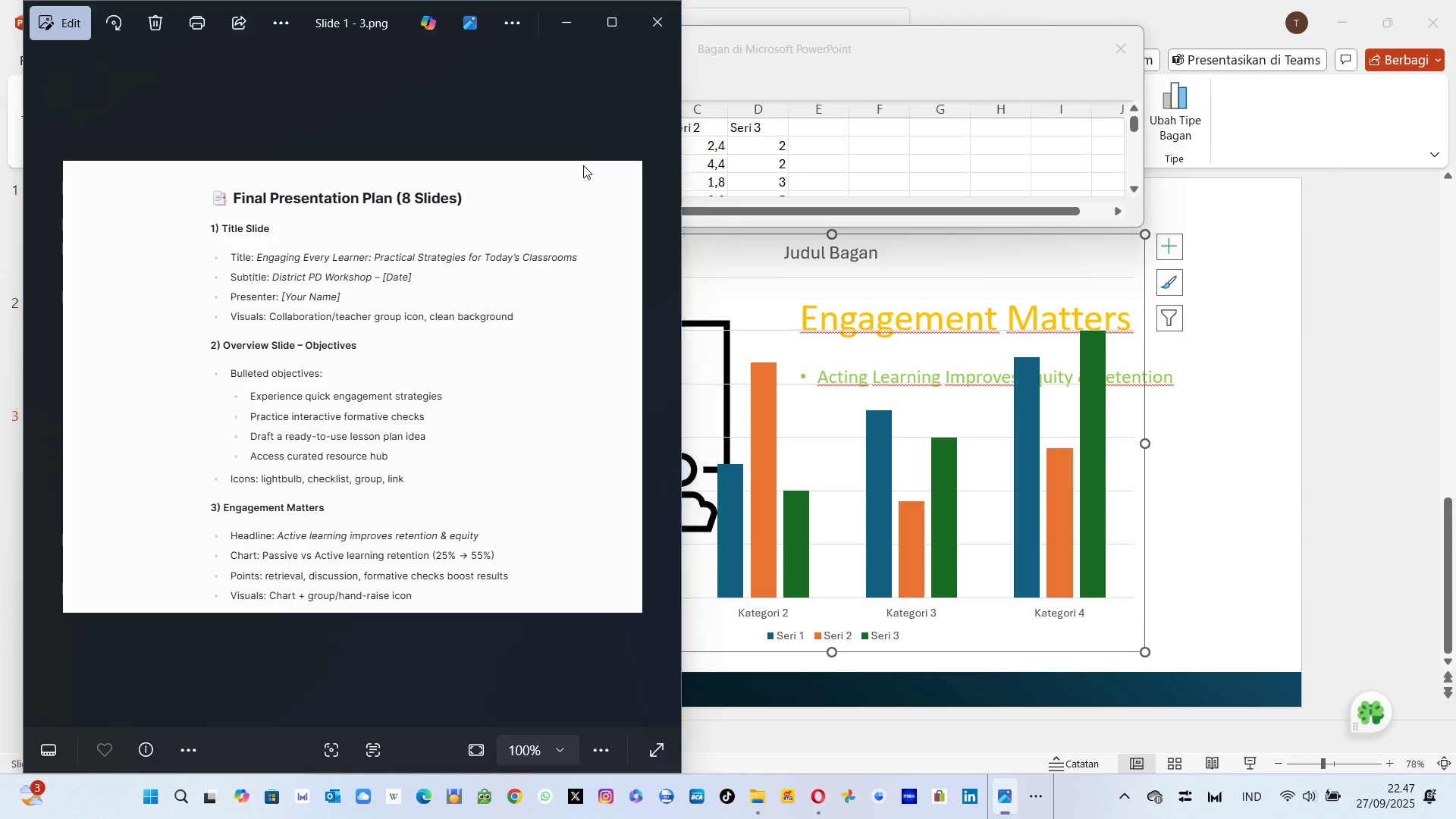 
key(Tab)
type(Active)
 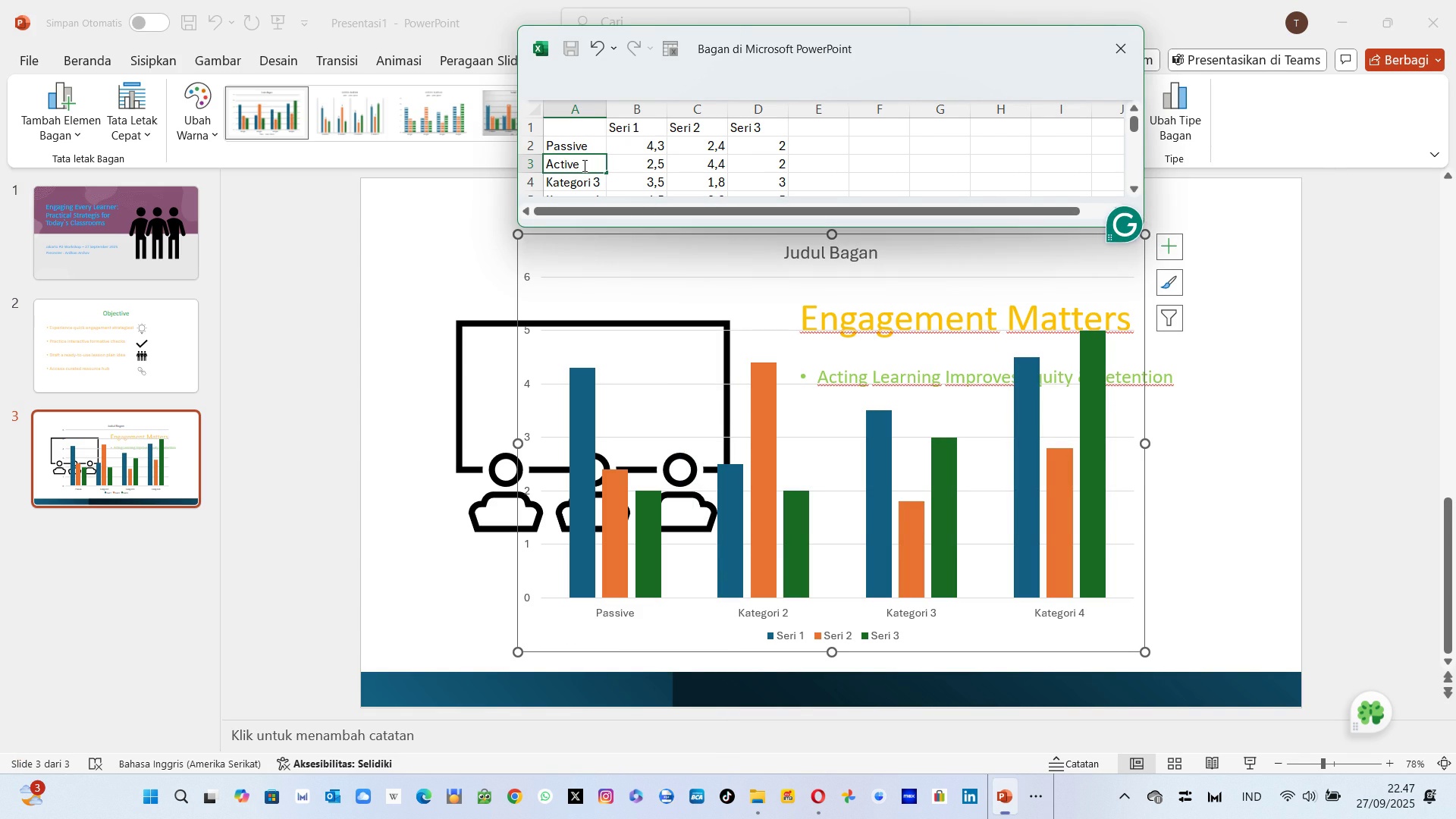 
key(Alt+AltLeft)
 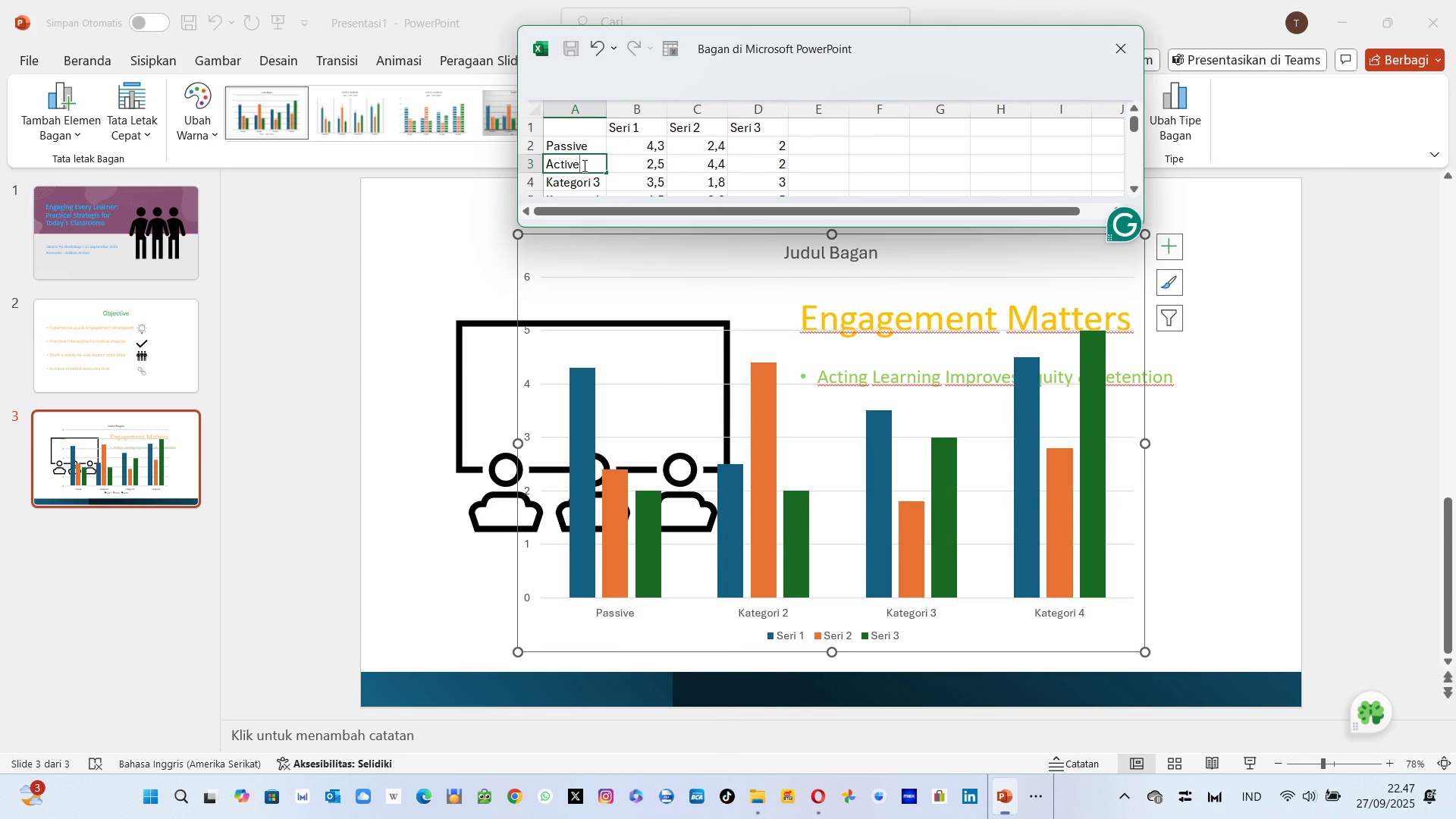 
key(Alt+Tab)
 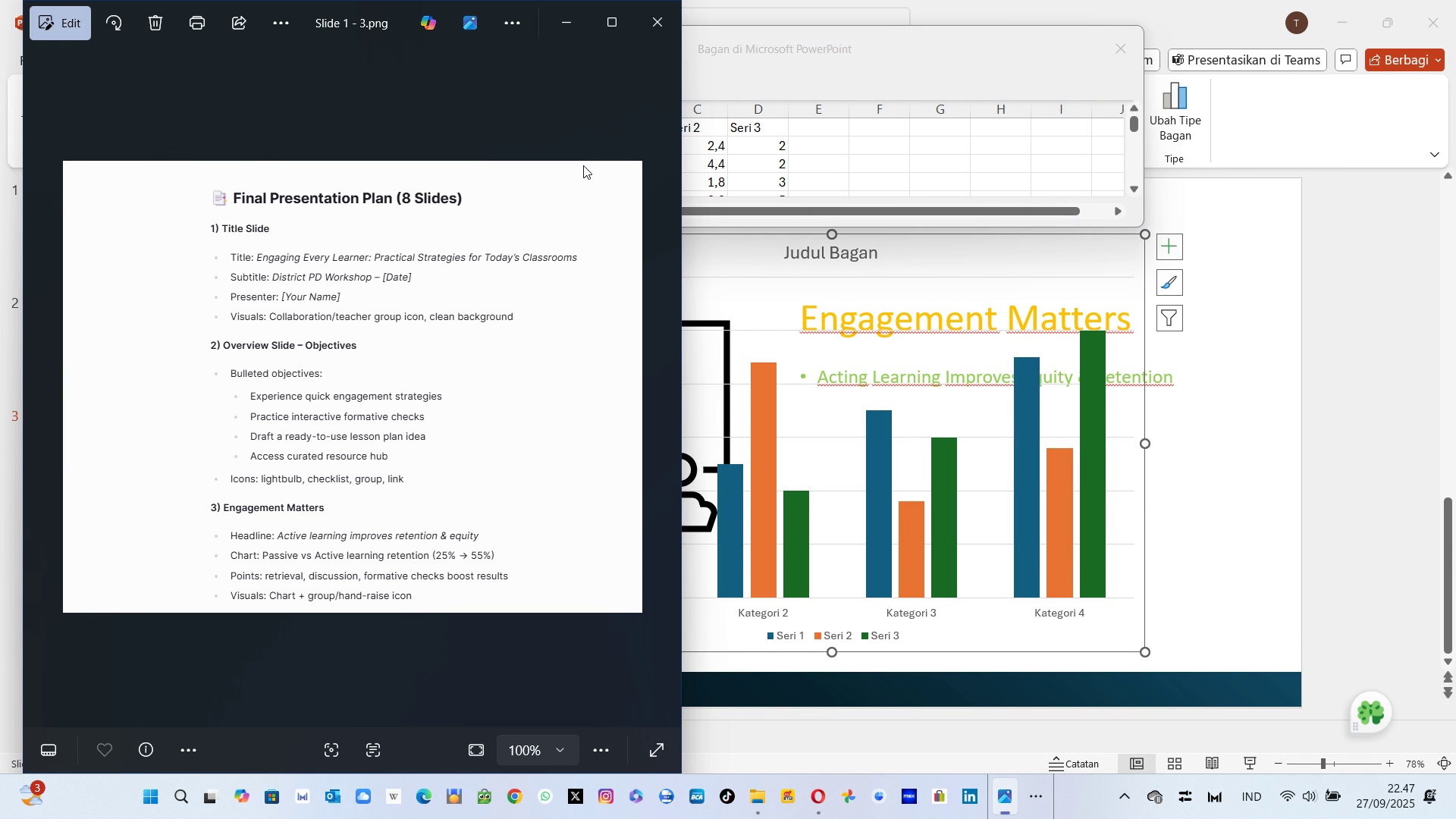 
wait(9.8)
 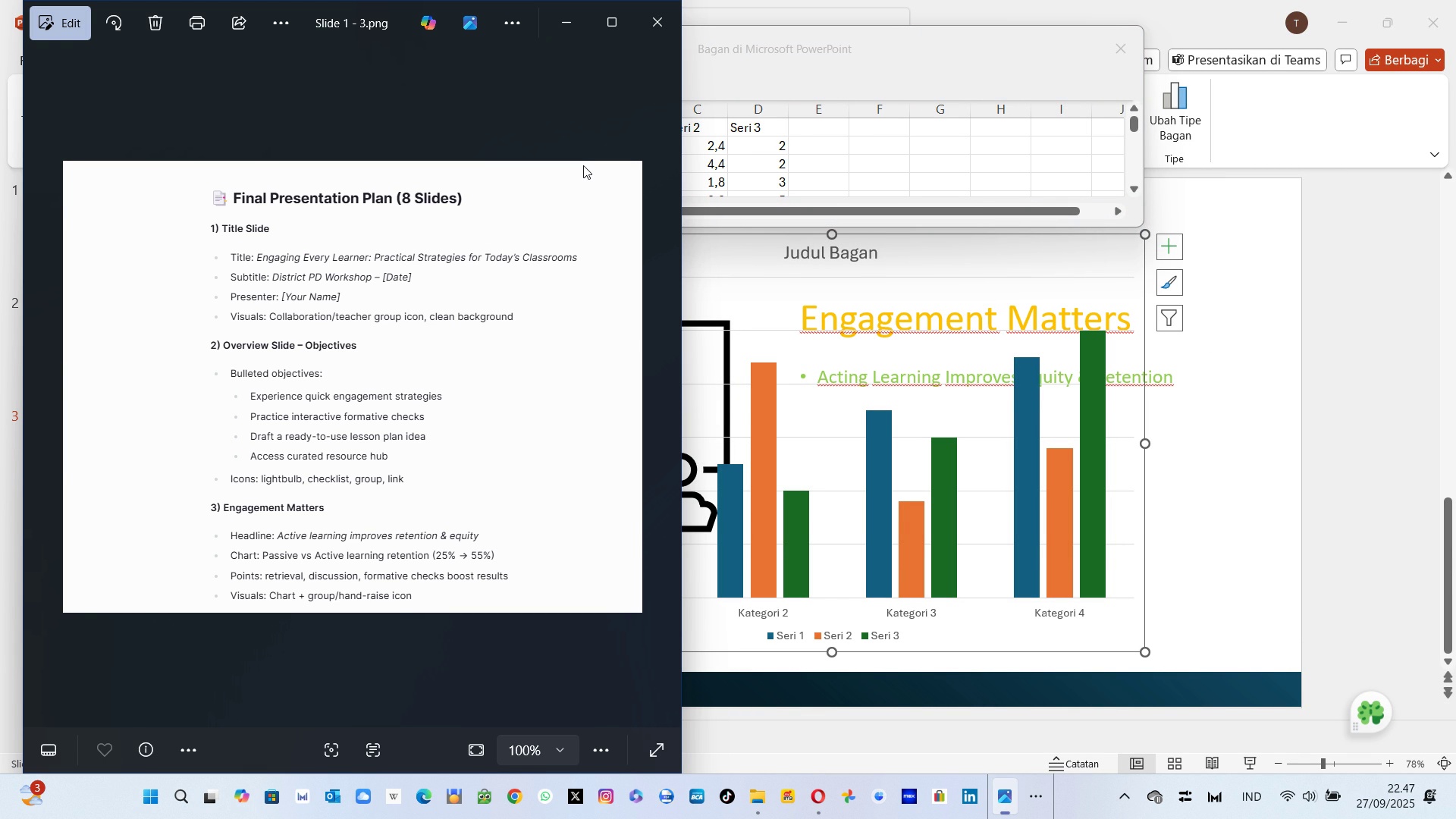 
key(Alt+AltLeft)
 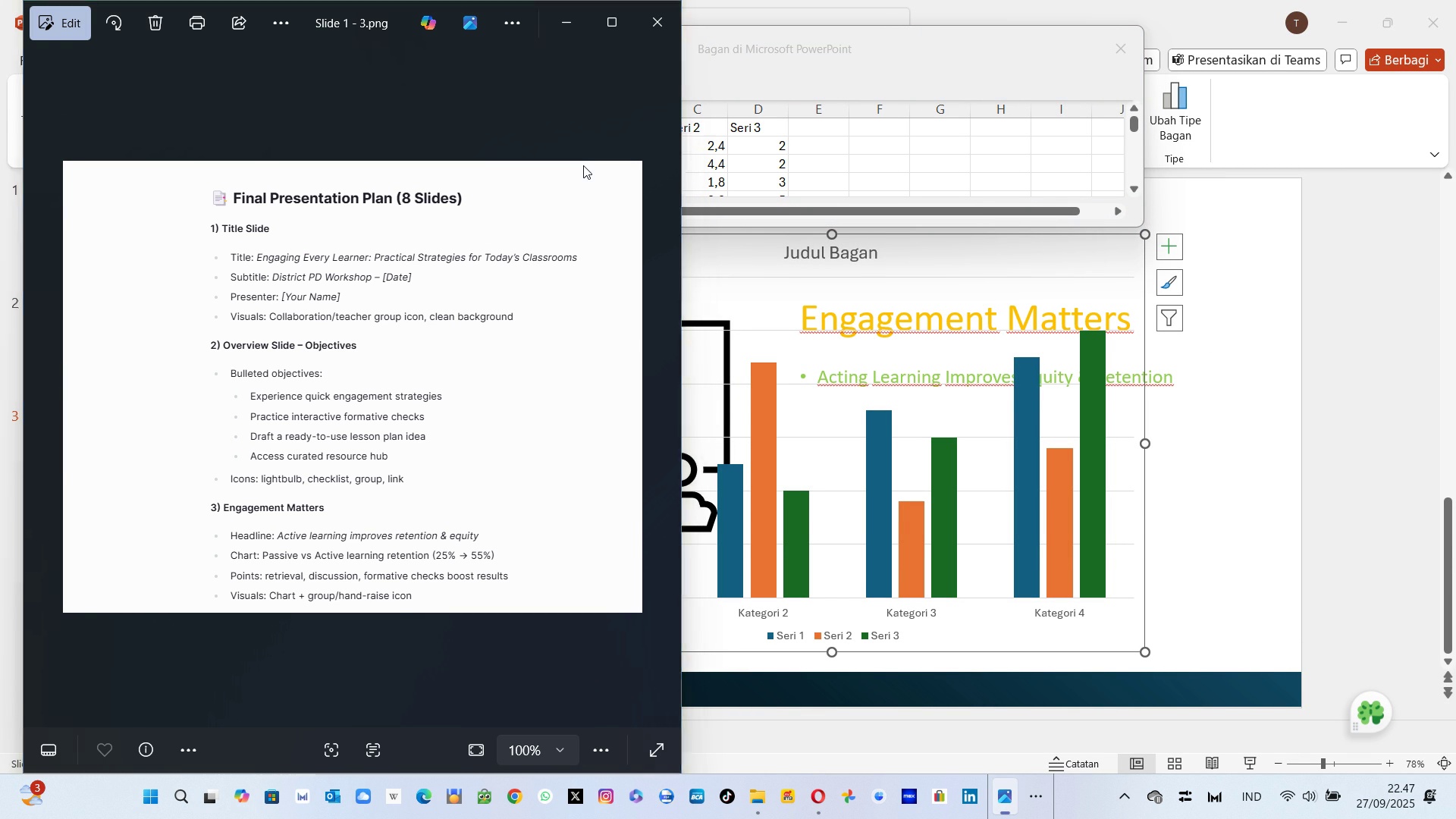 
key(Alt+Tab)
 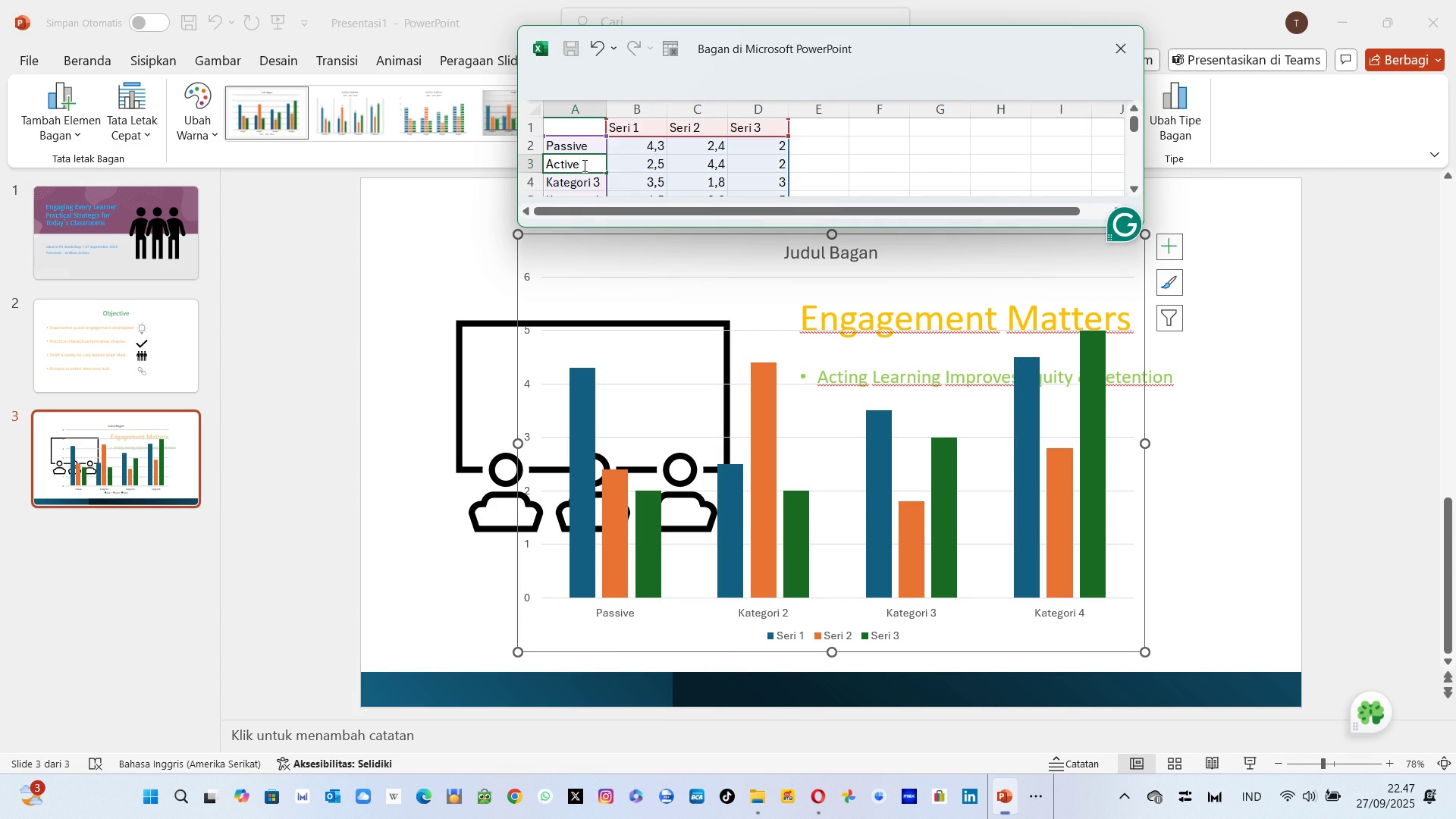 
key(ArrowDown)
 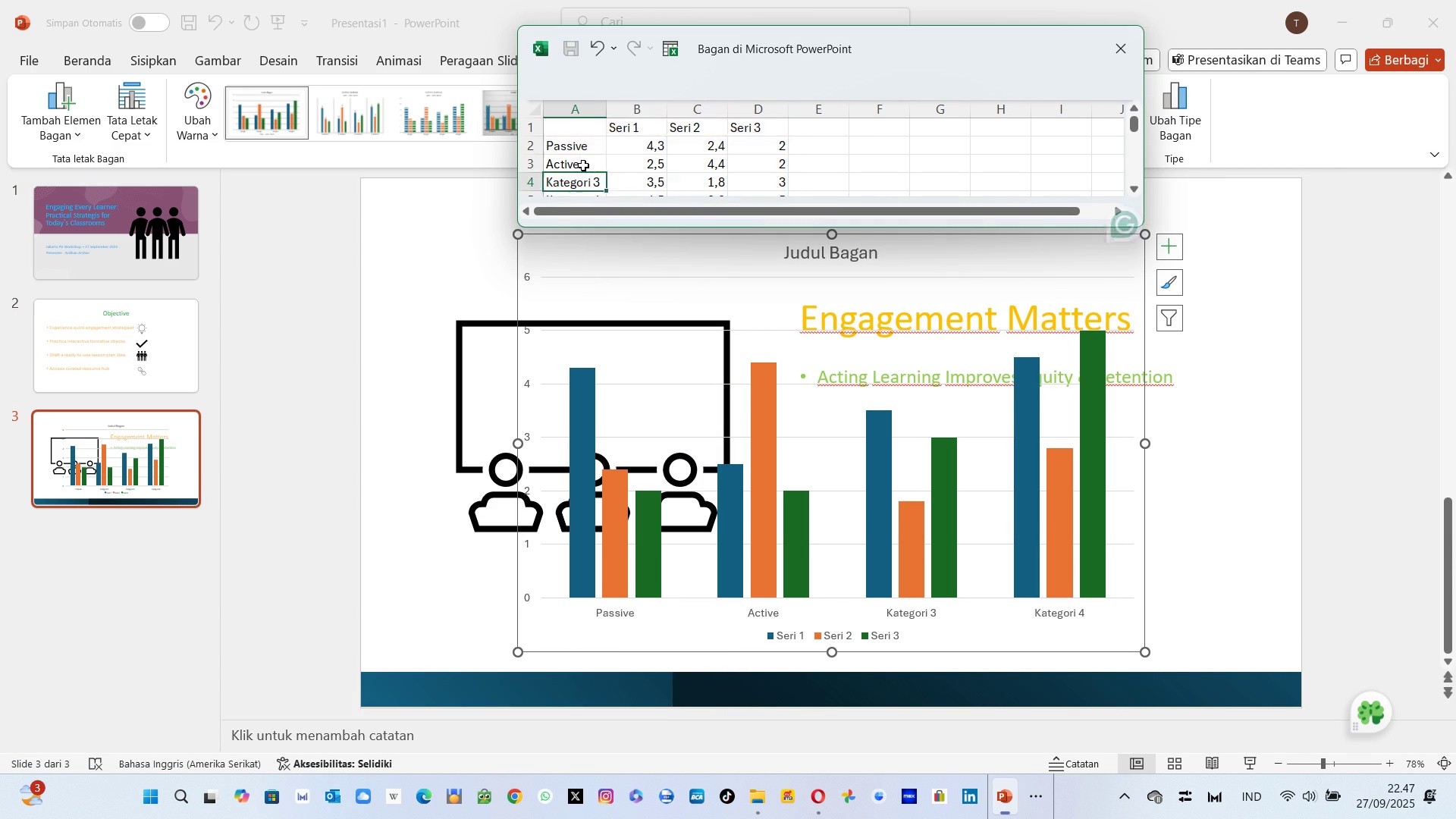 
key(ArrowDown)
 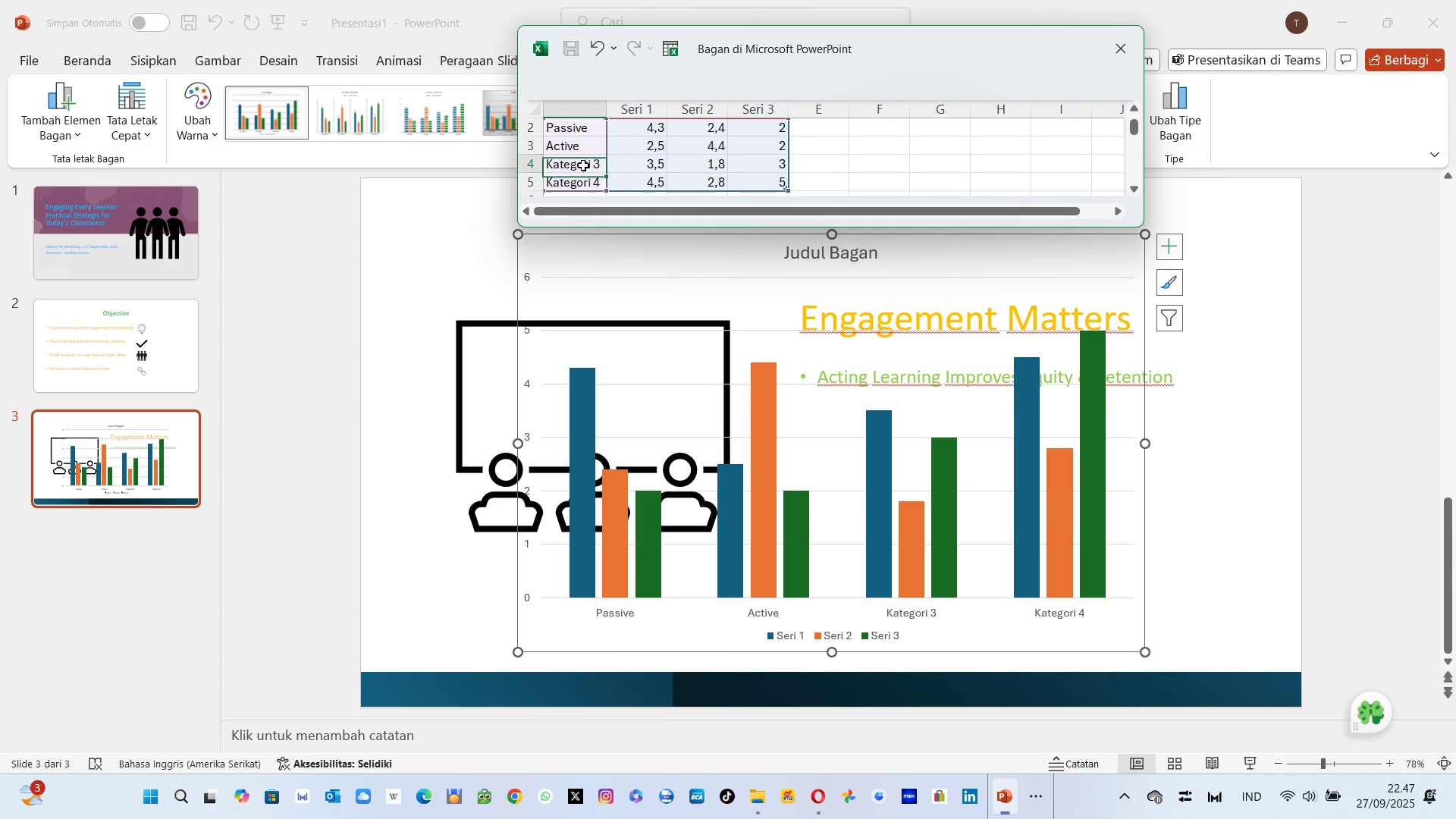 
key(ArrowUp)
 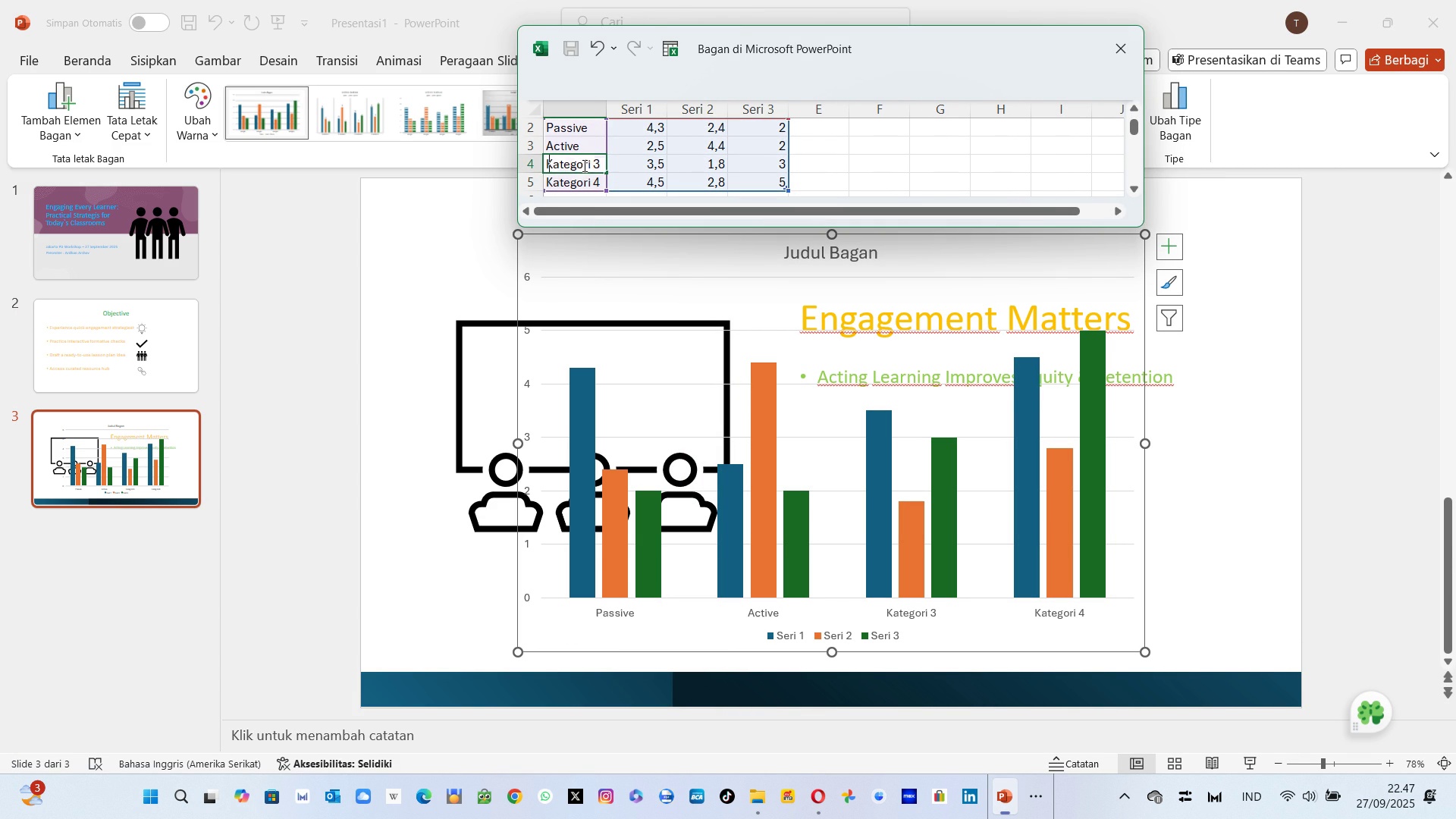 
type(learning)
 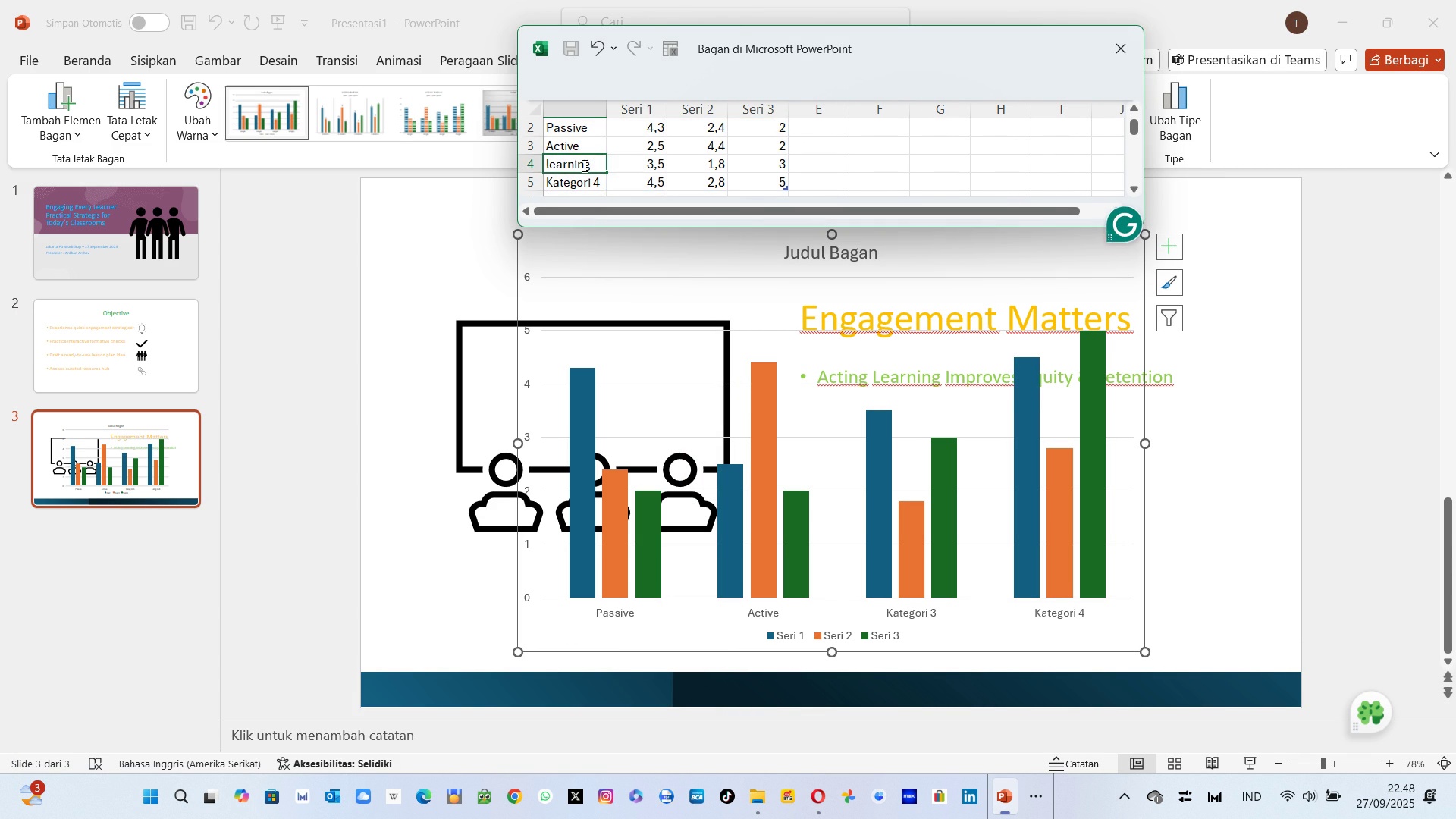 
key(ArrowDown)
 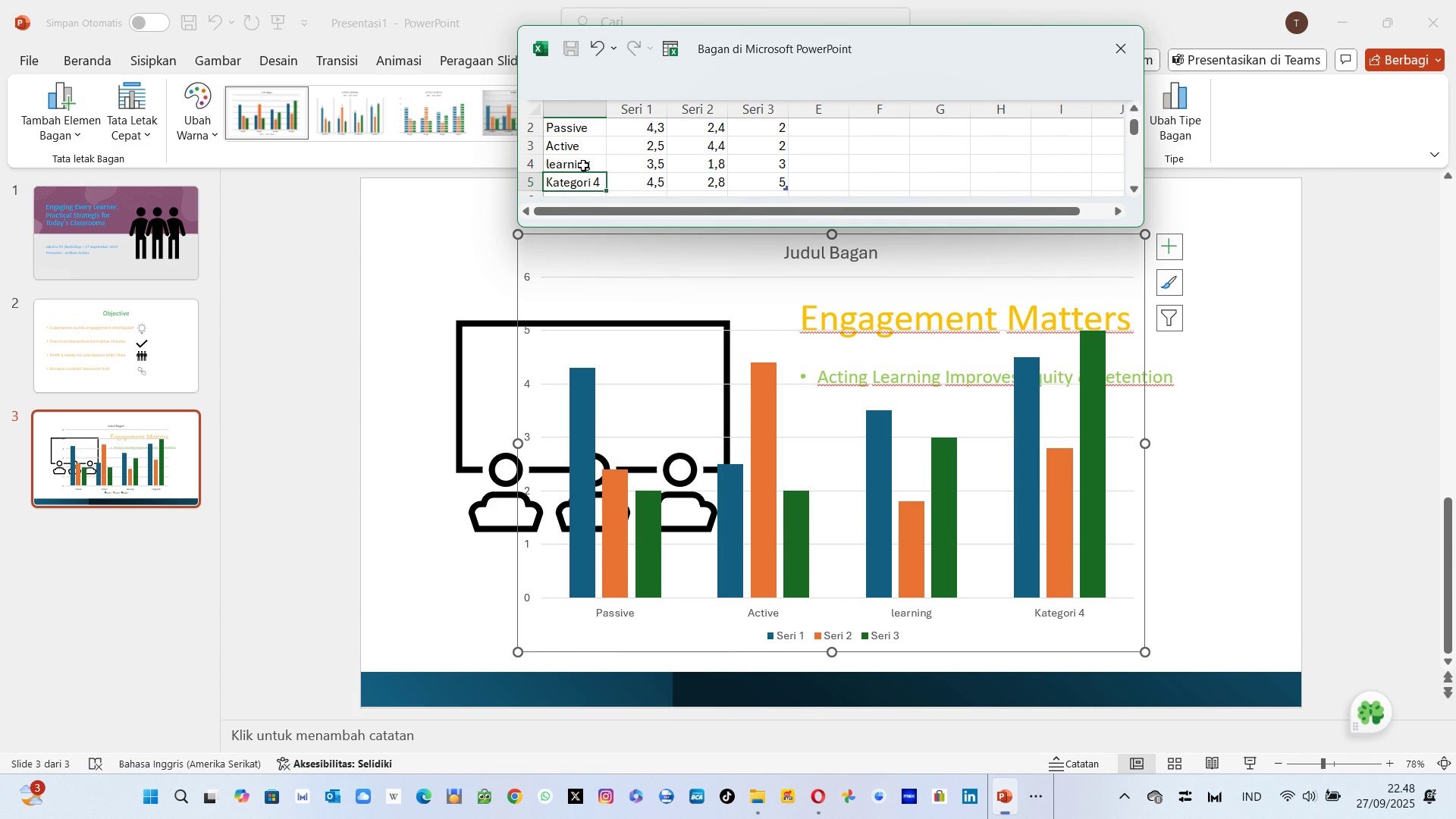 
type(retn)
key(Backspace)
type(ention)
 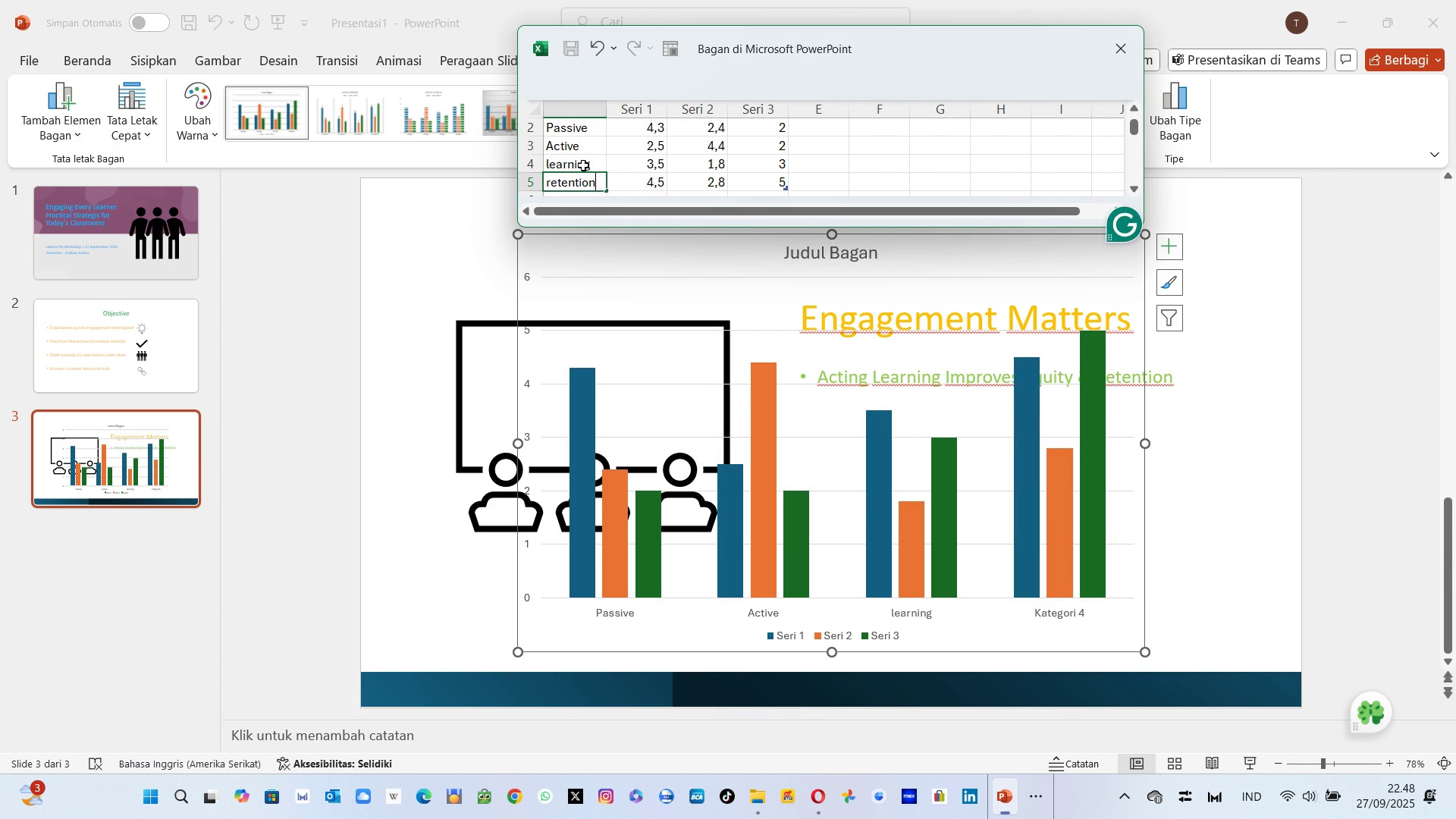 
key(ArrowRight)
 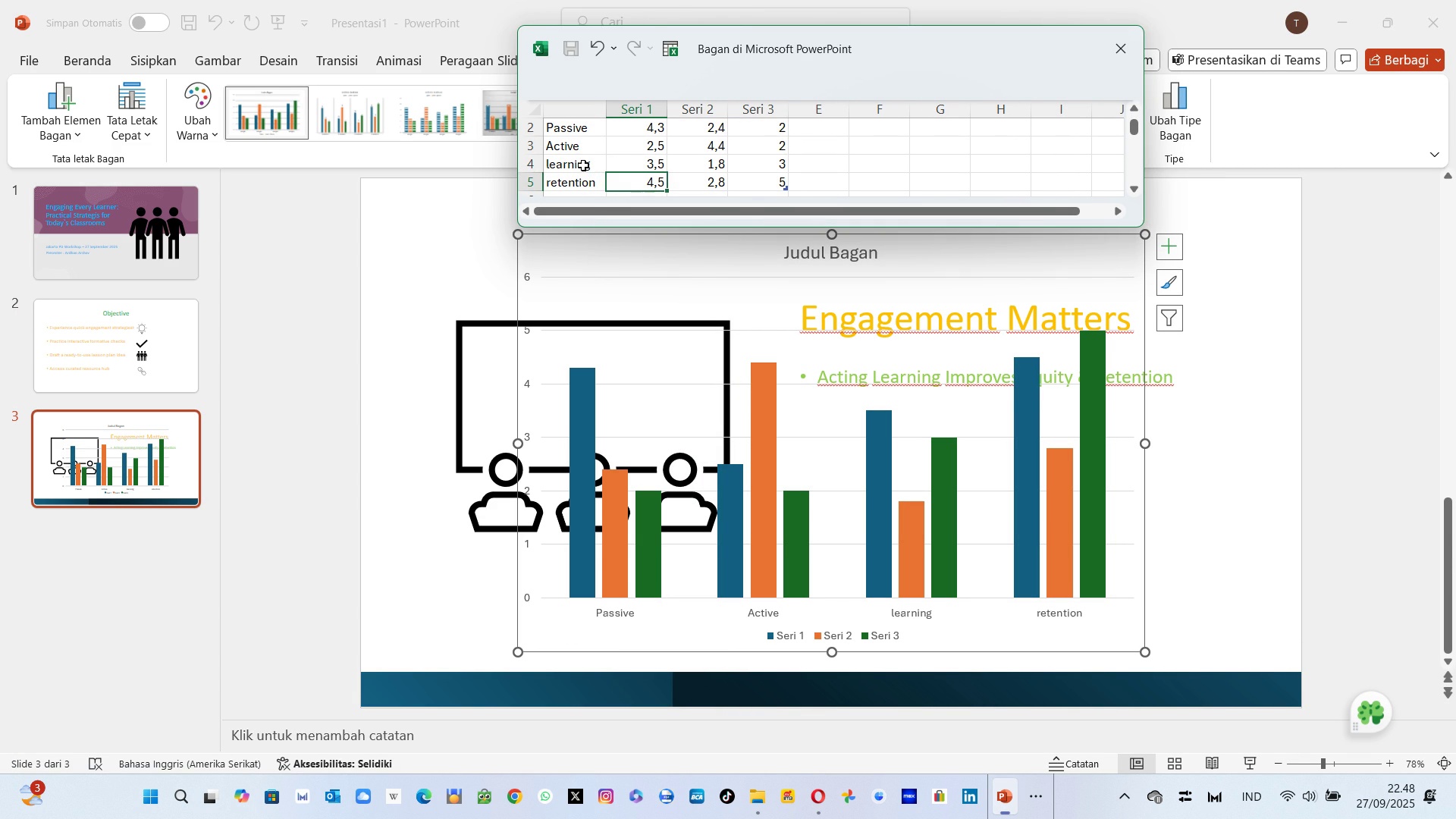 
key(ArrowUp)
 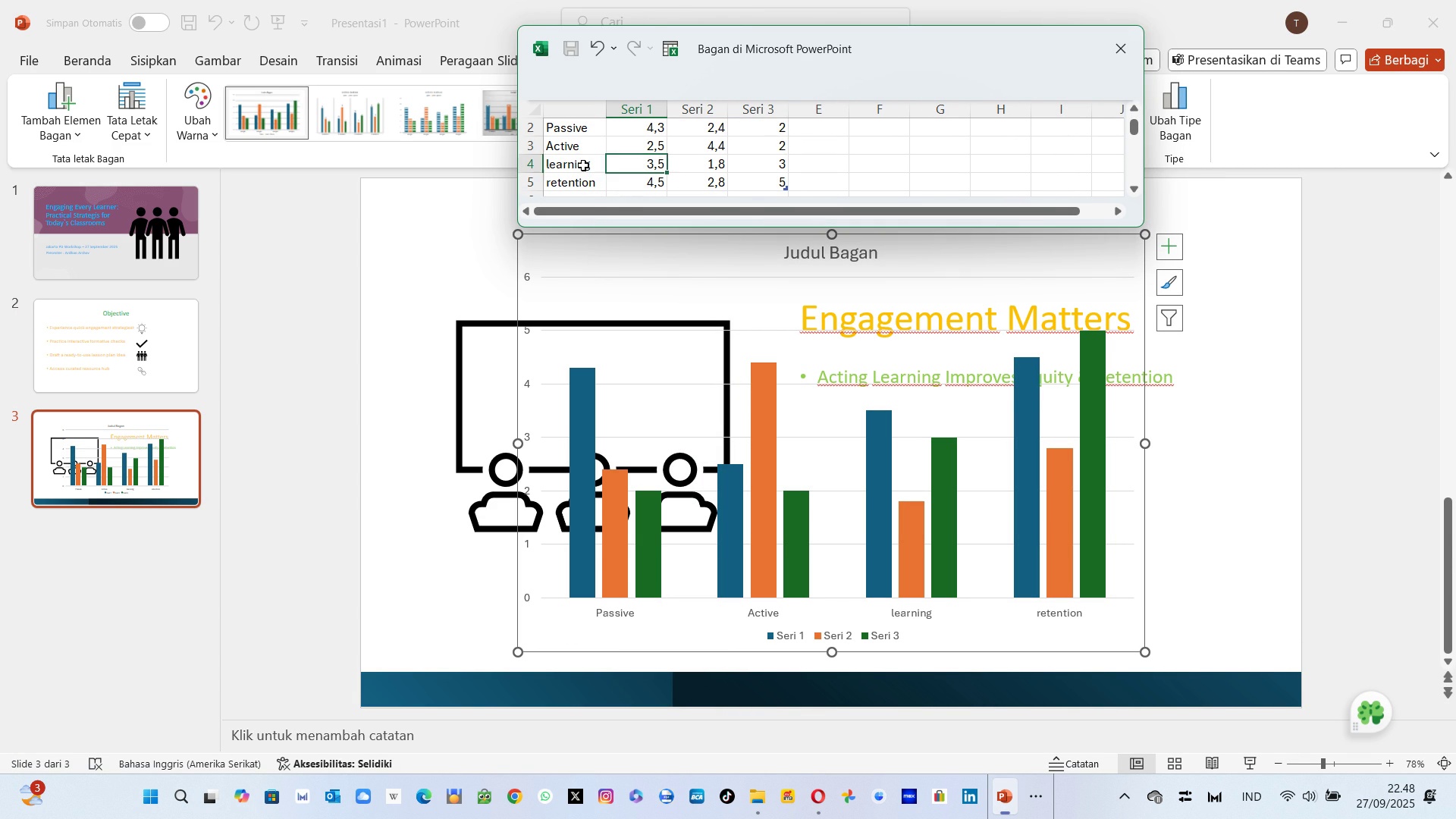 
key(ArrowUp)
 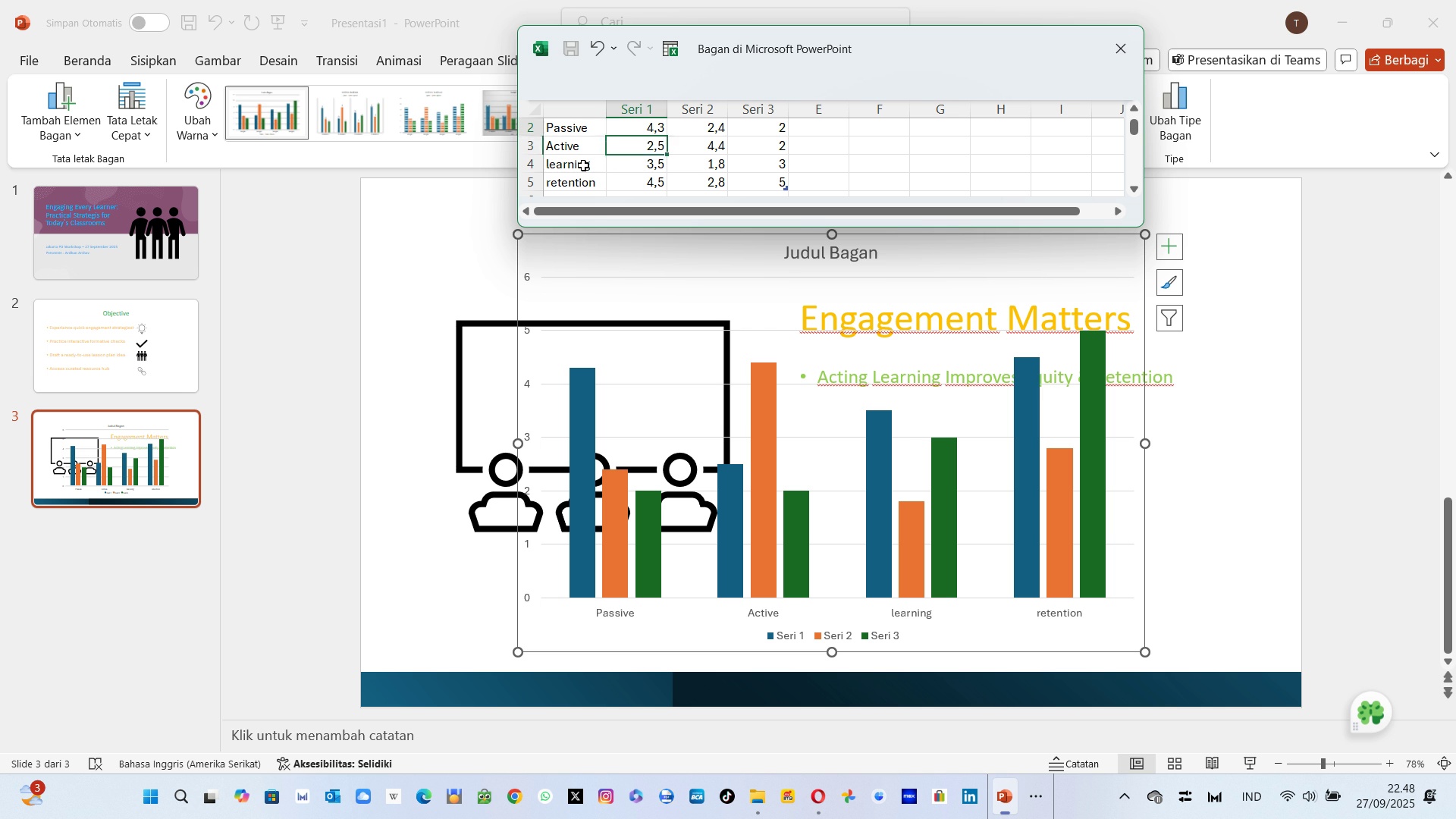 
key(ArrowUp)
 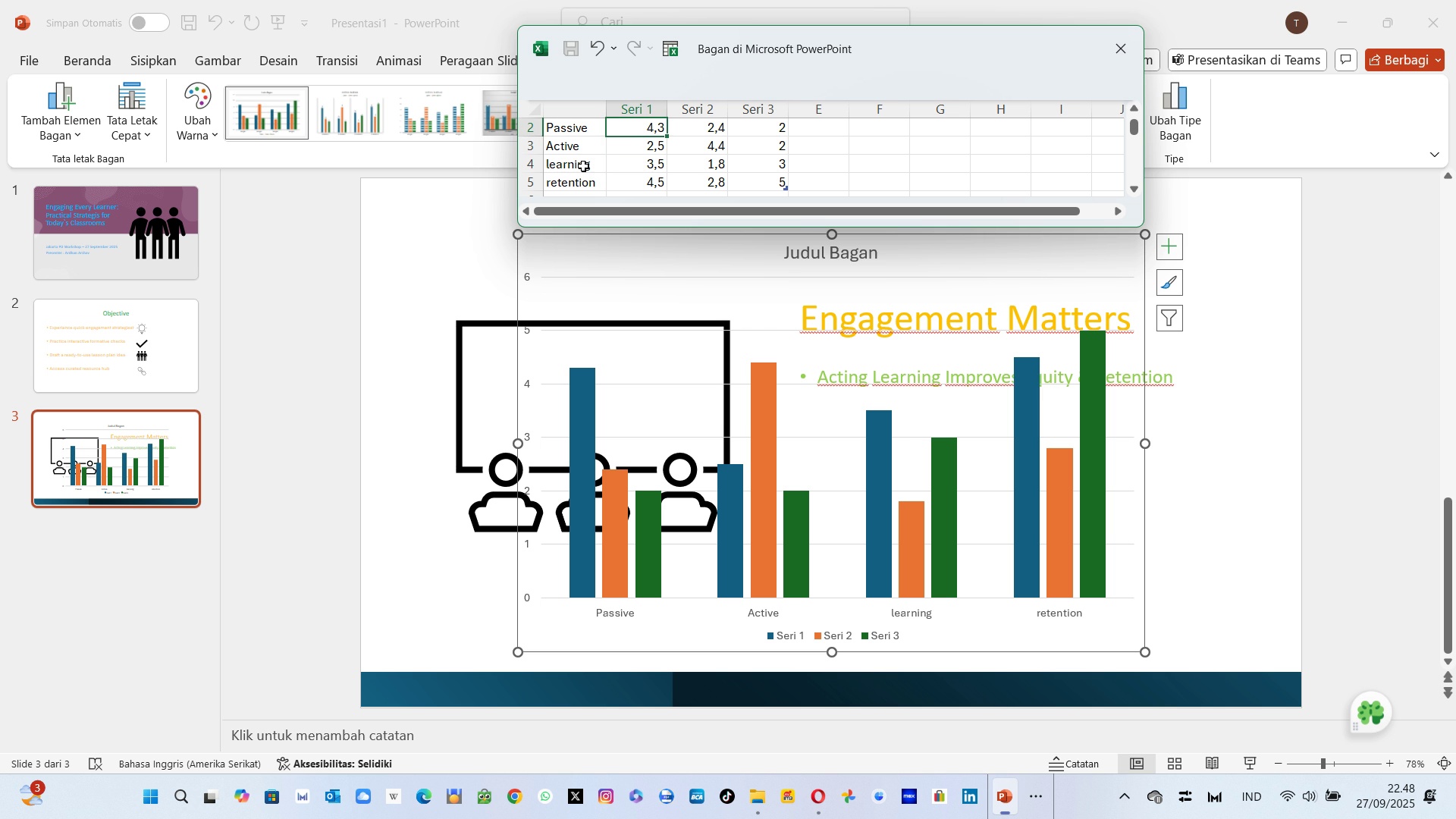 
key(2)
 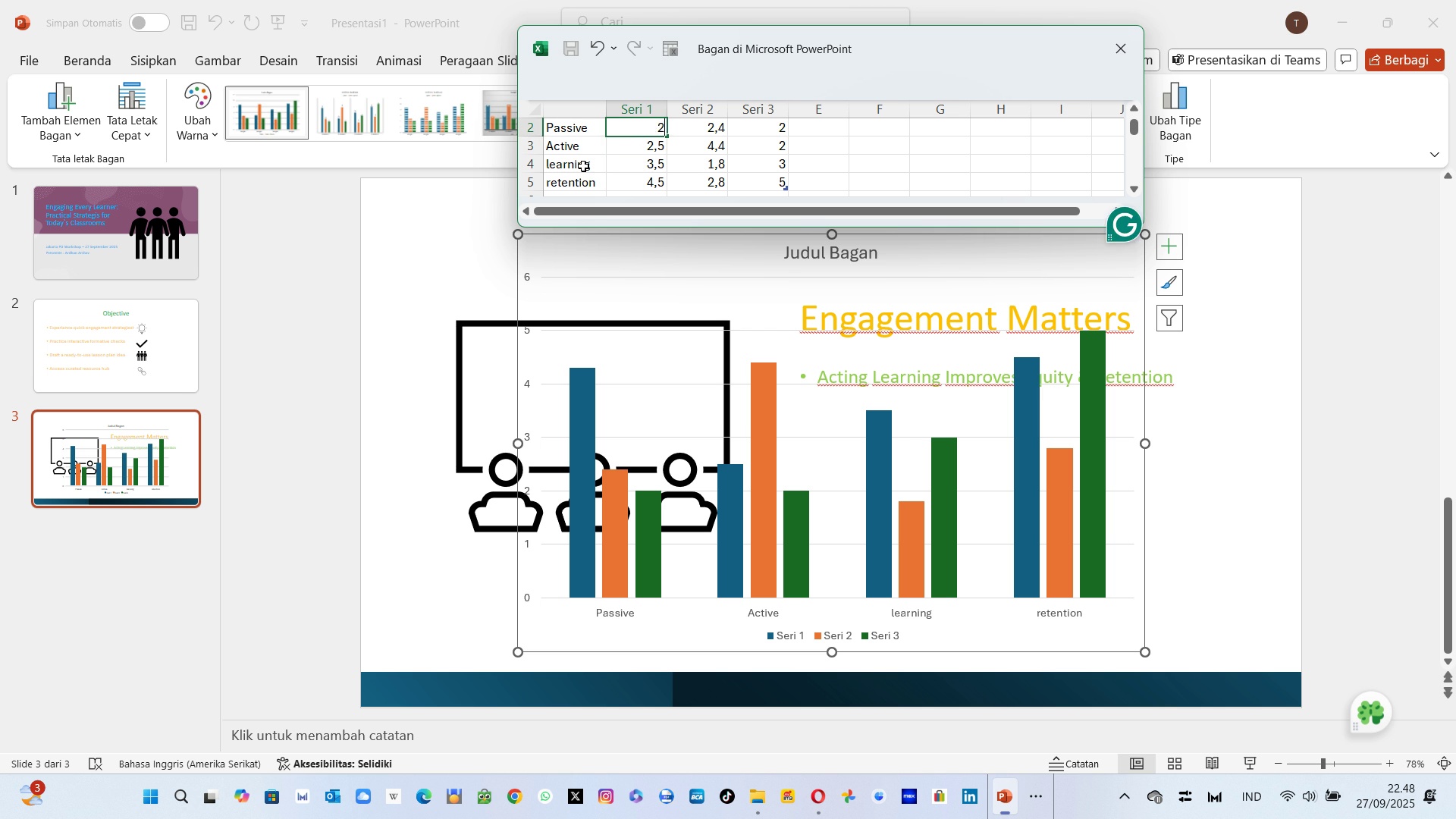 
key(Comma)
 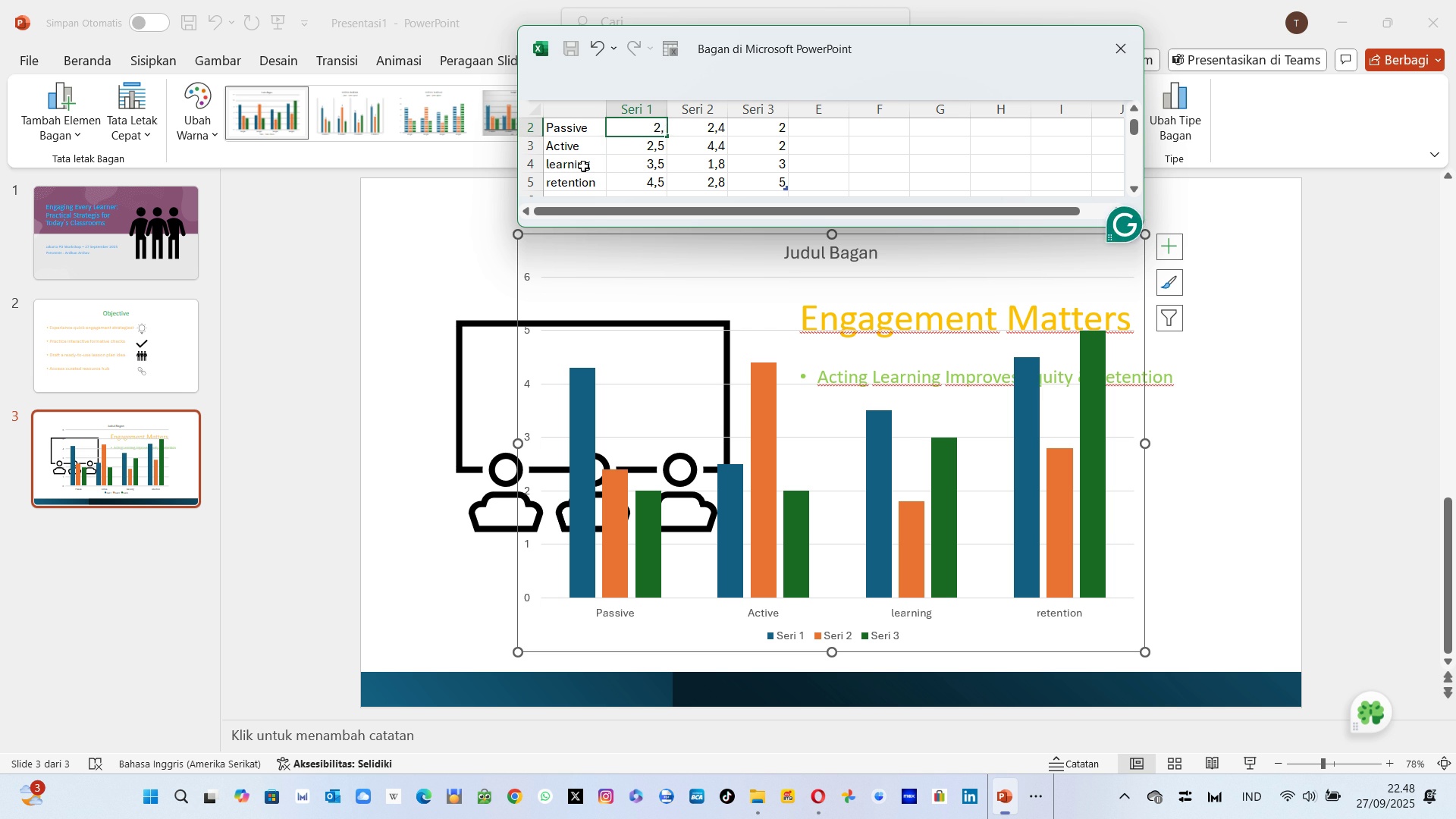 
key(5)
 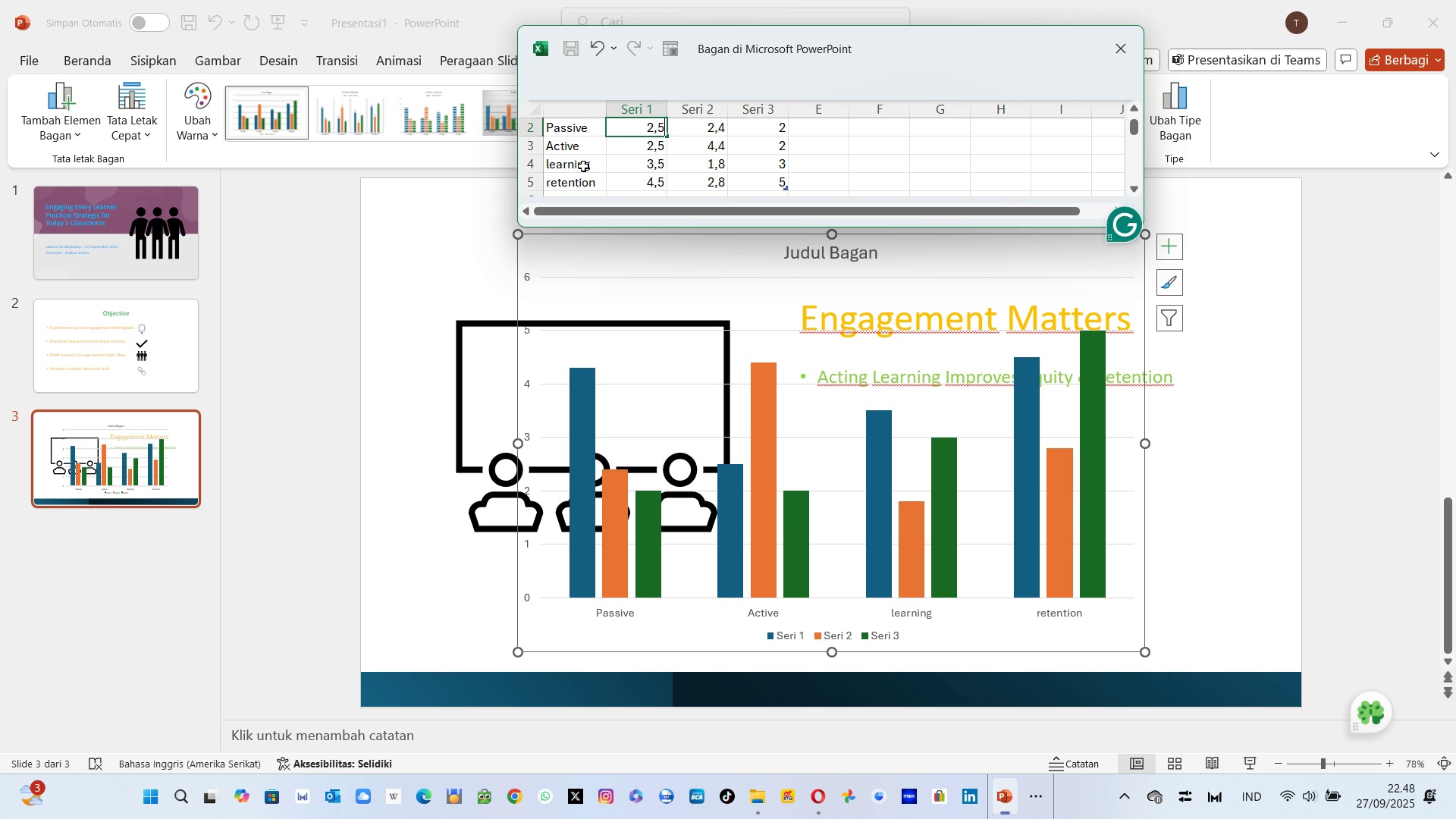 
key(Enter)
 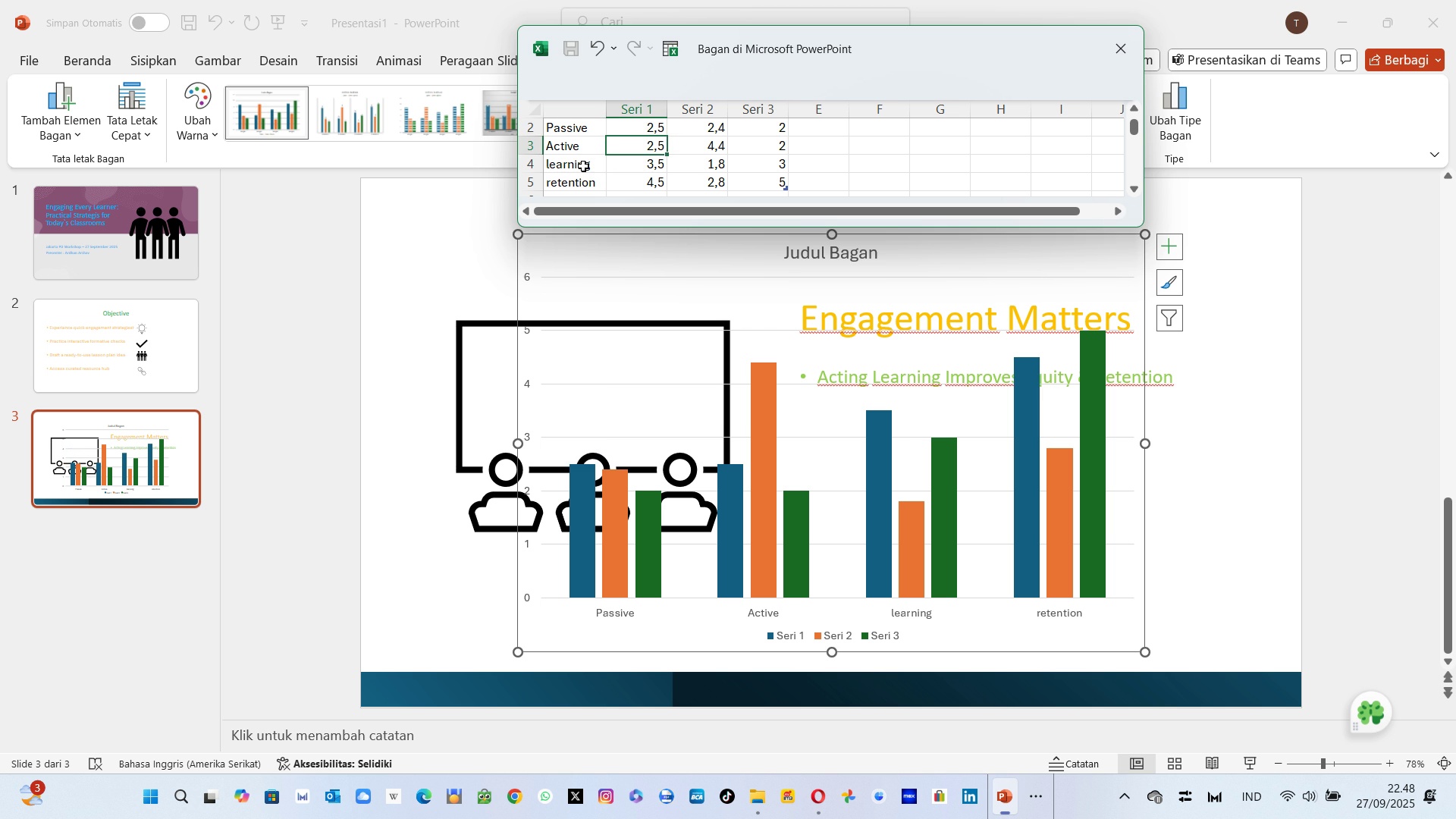 
key(5)
 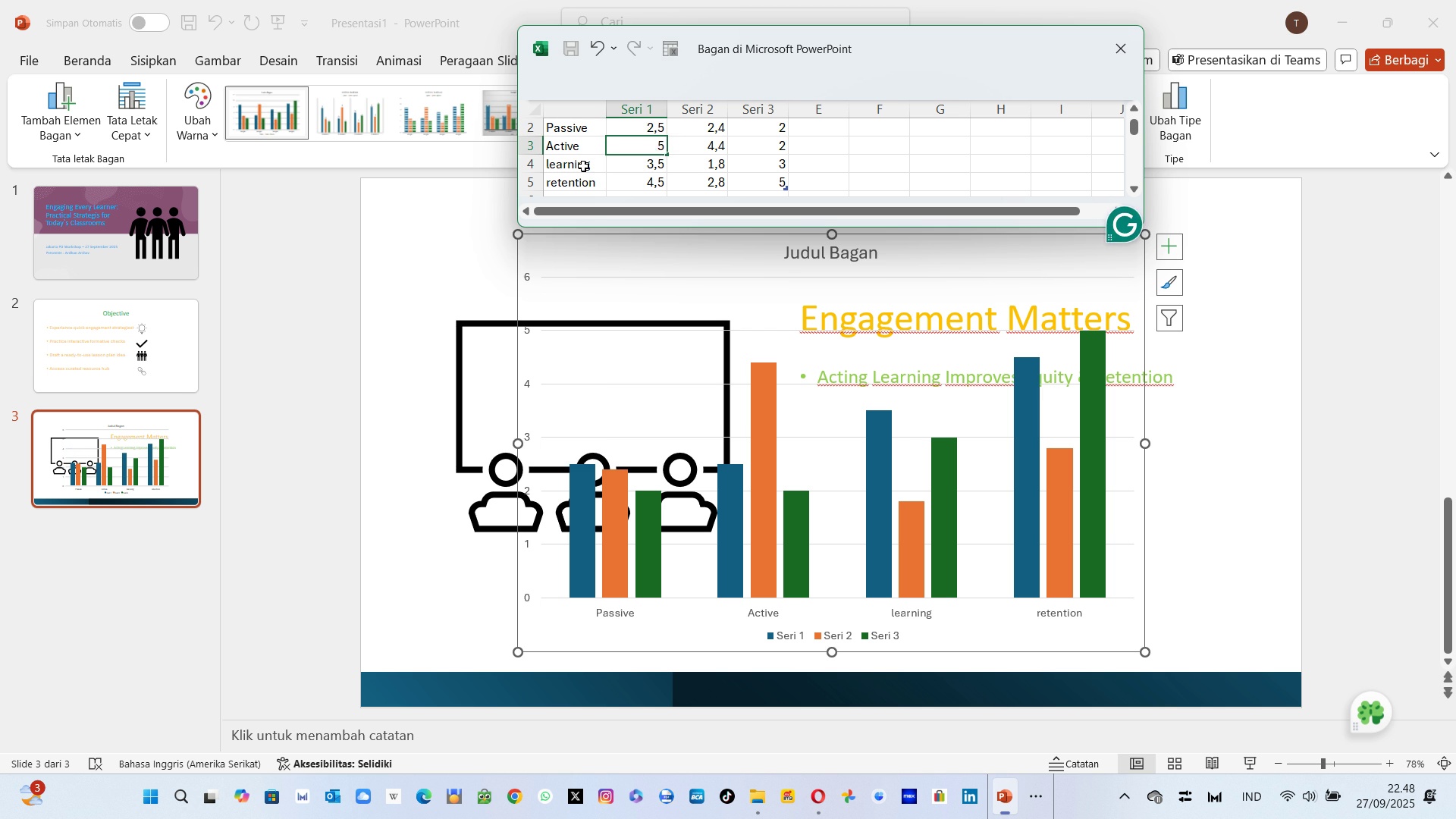 
key(Comma)
 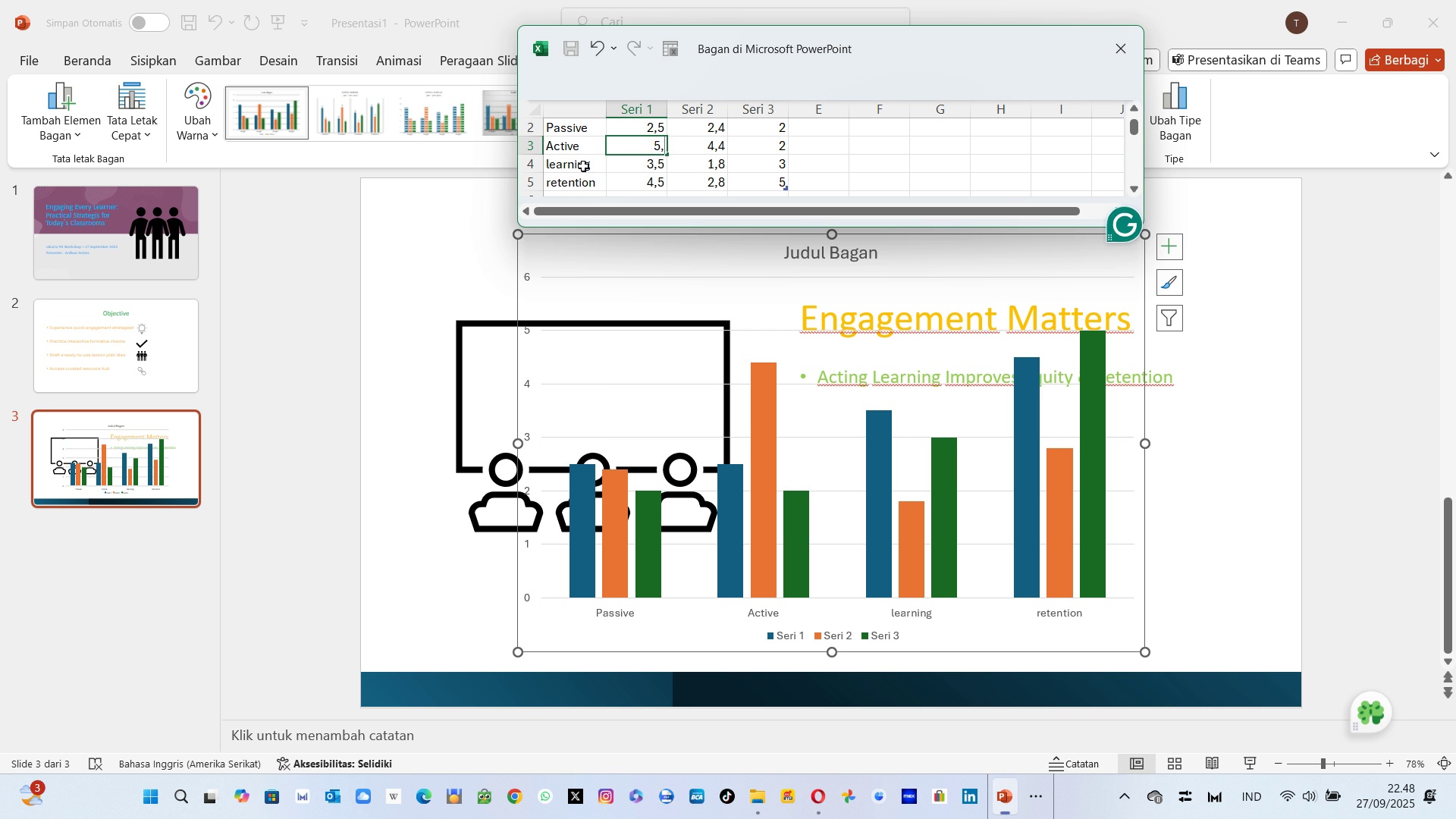 
key(5)
 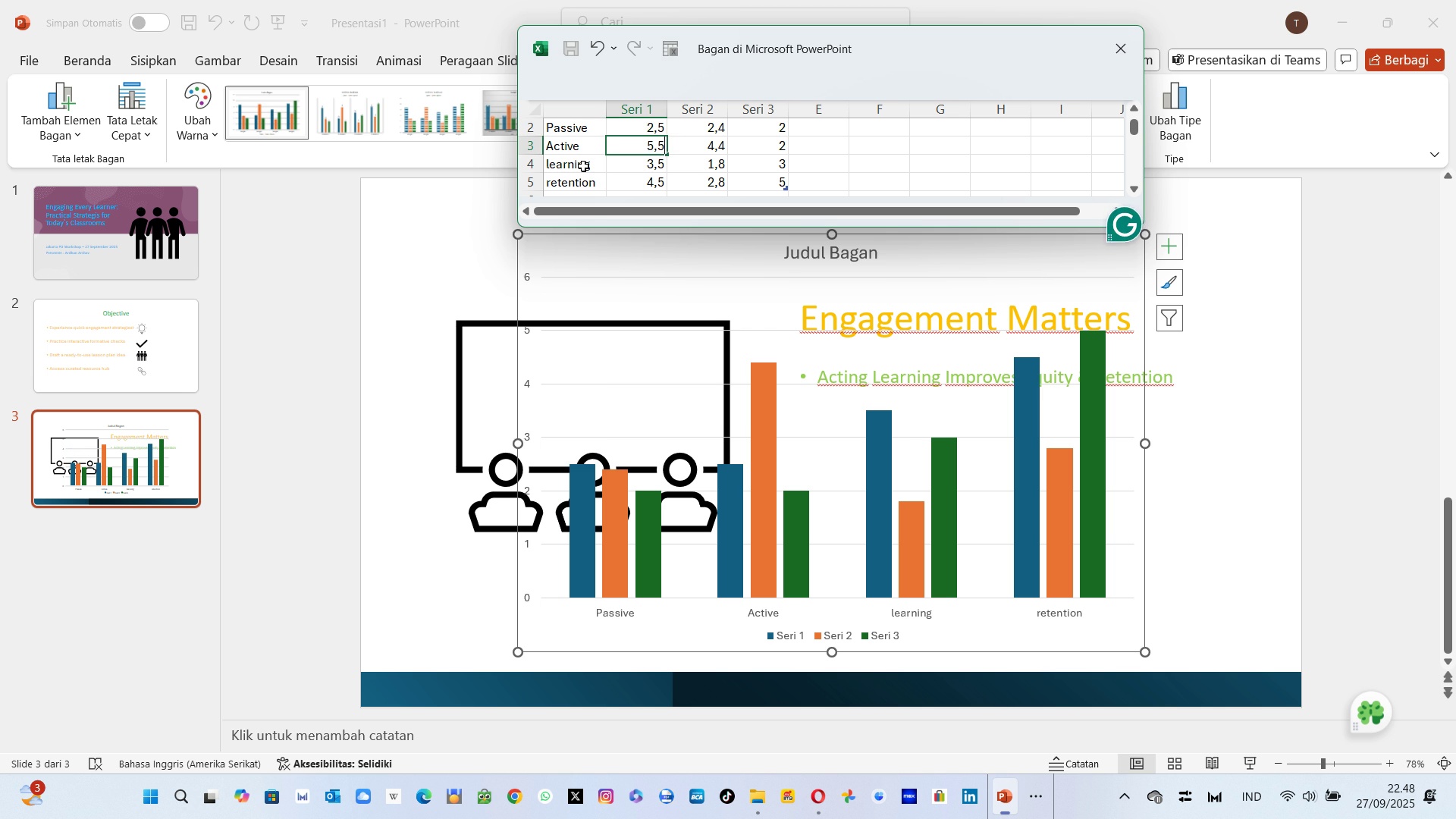 
key(Enter)
 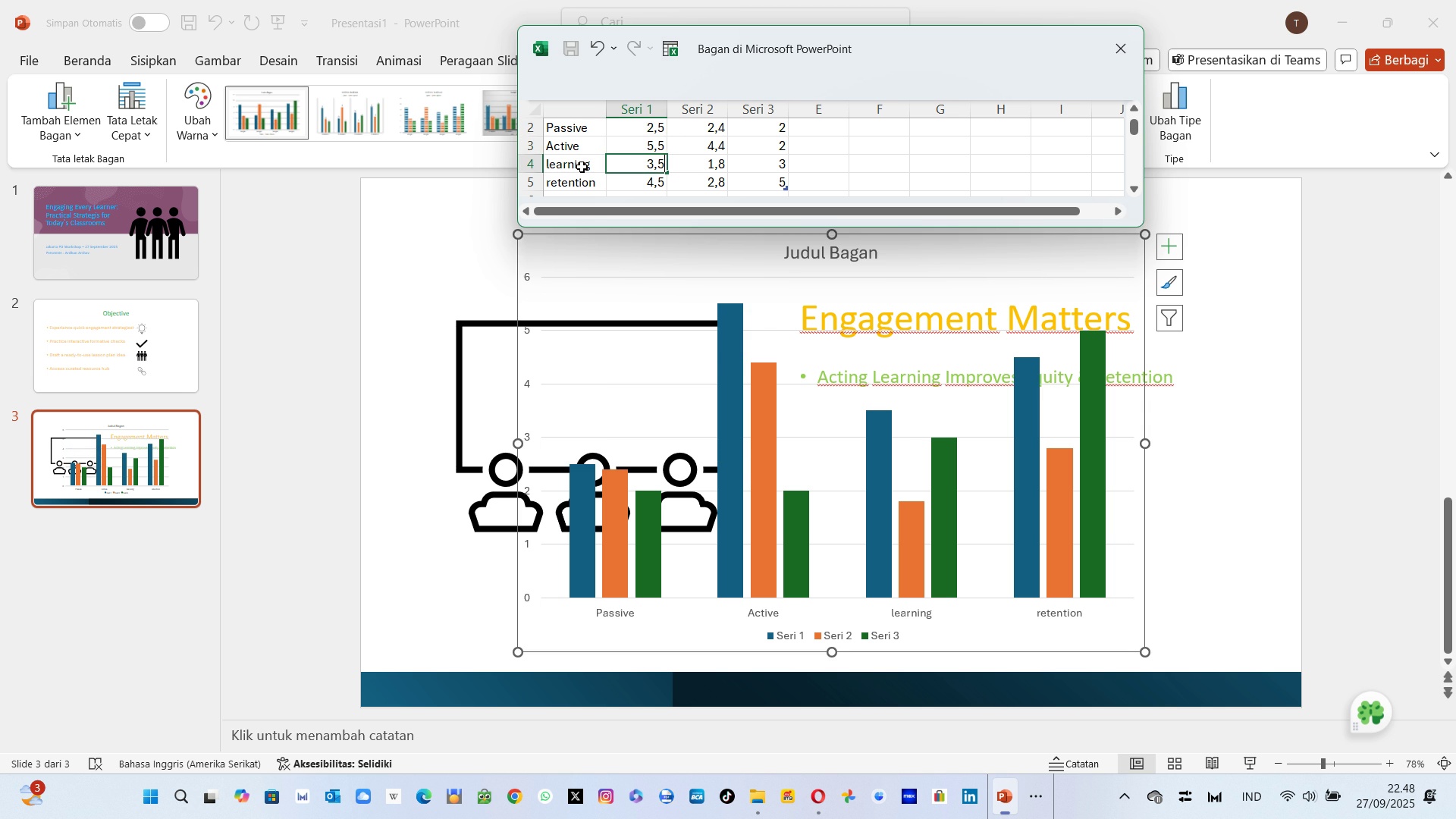 
key(5)
 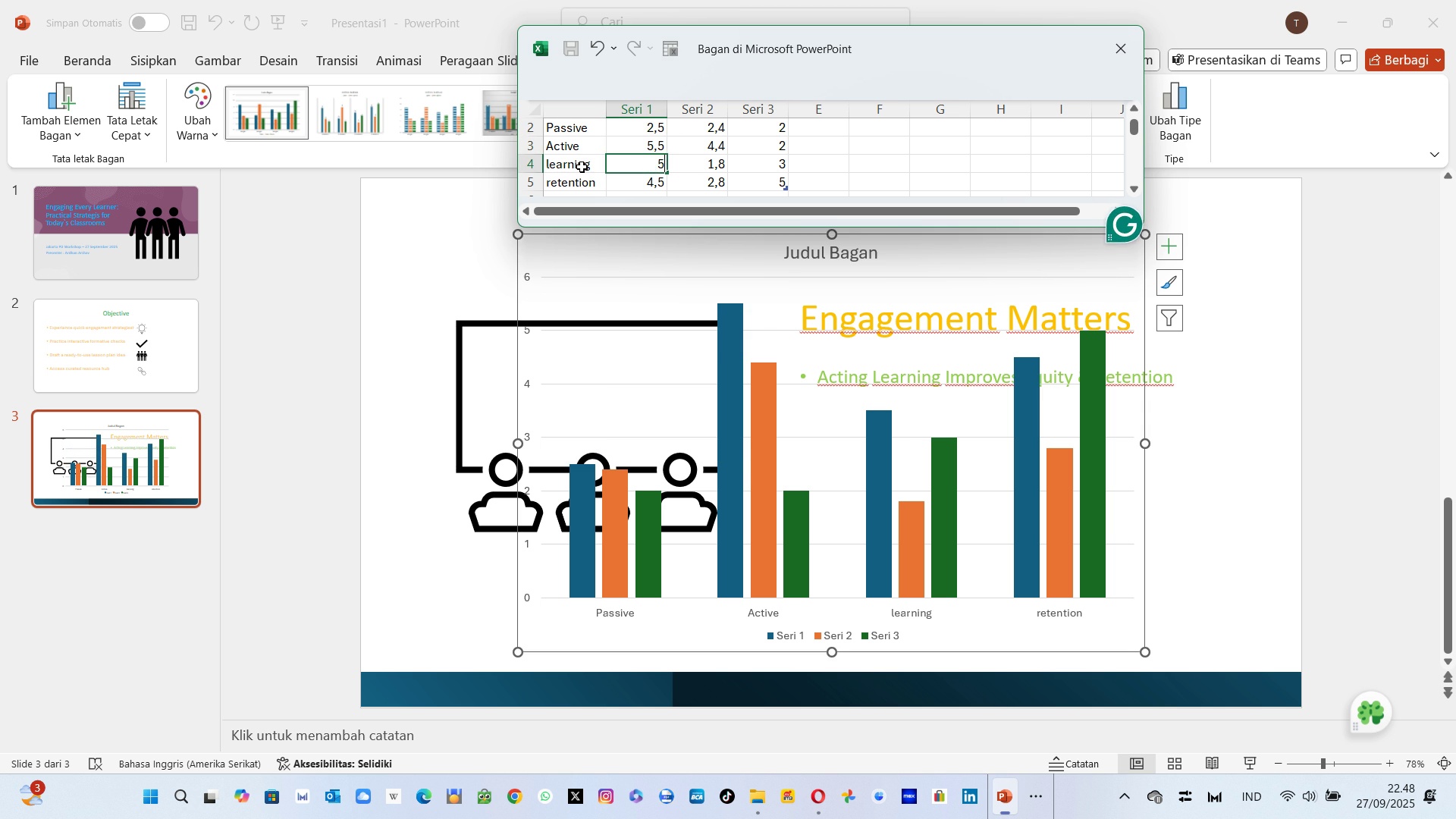 
key(Comma)
 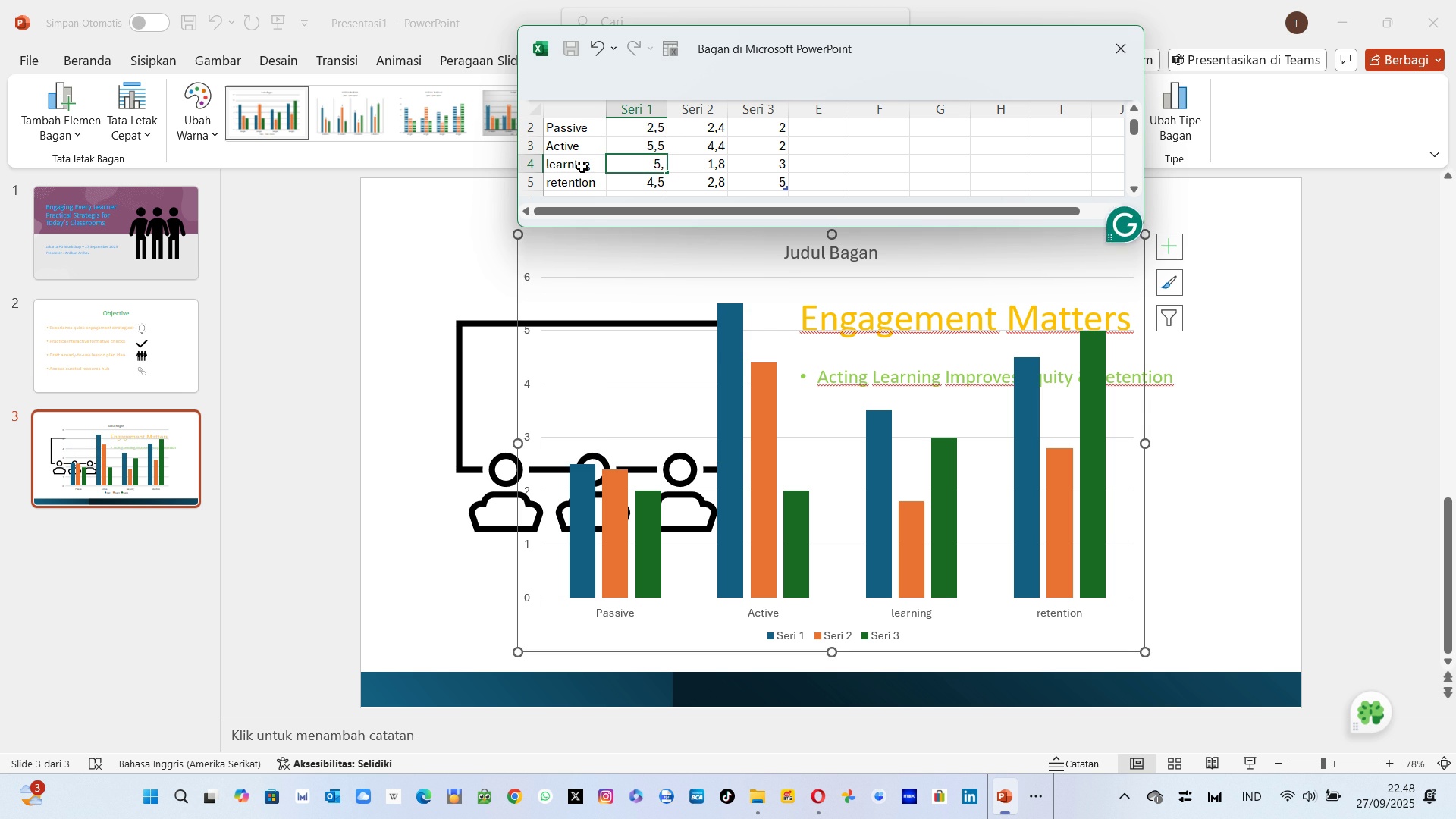 
key(5)
 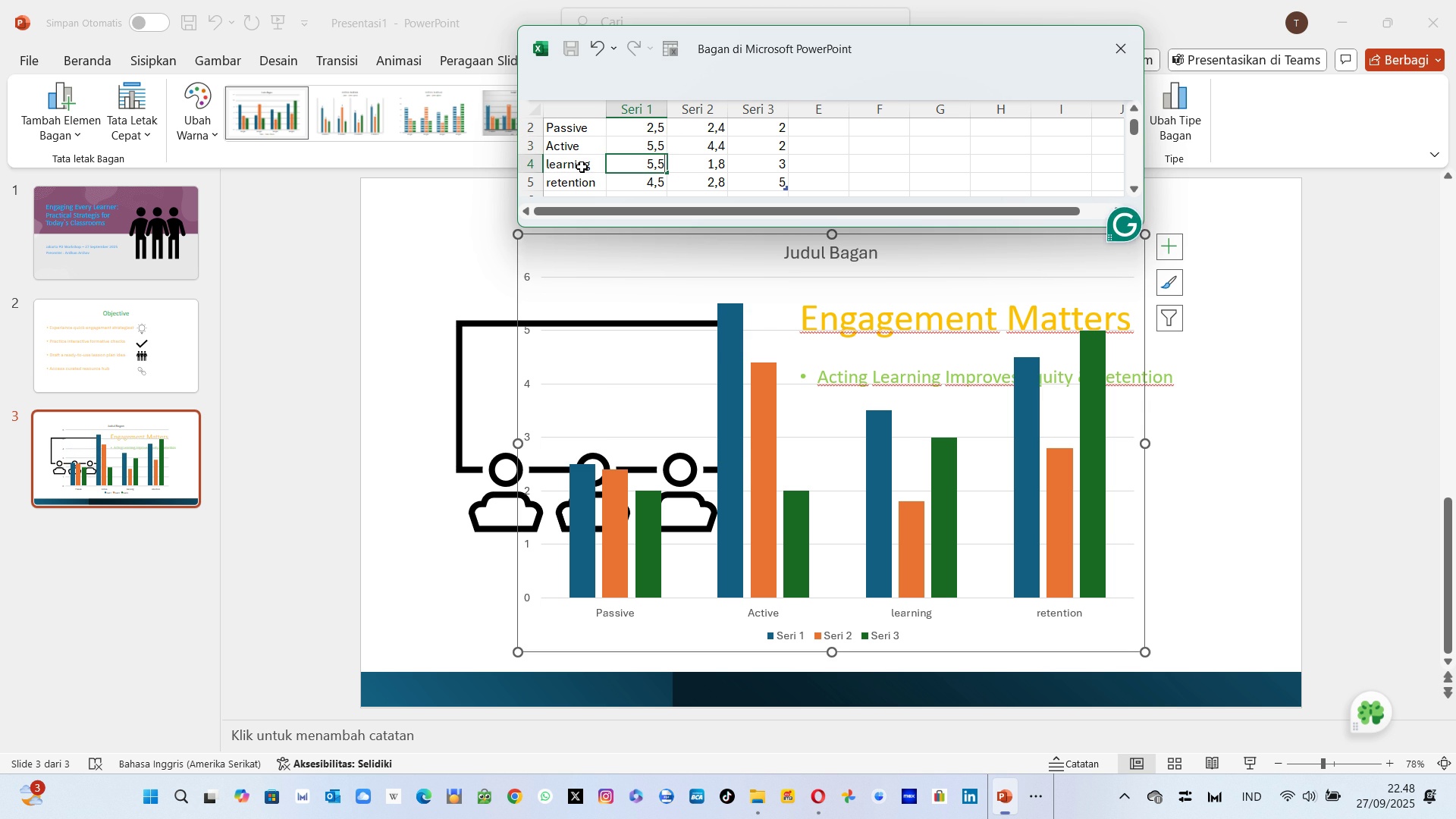 
key(Enter)
 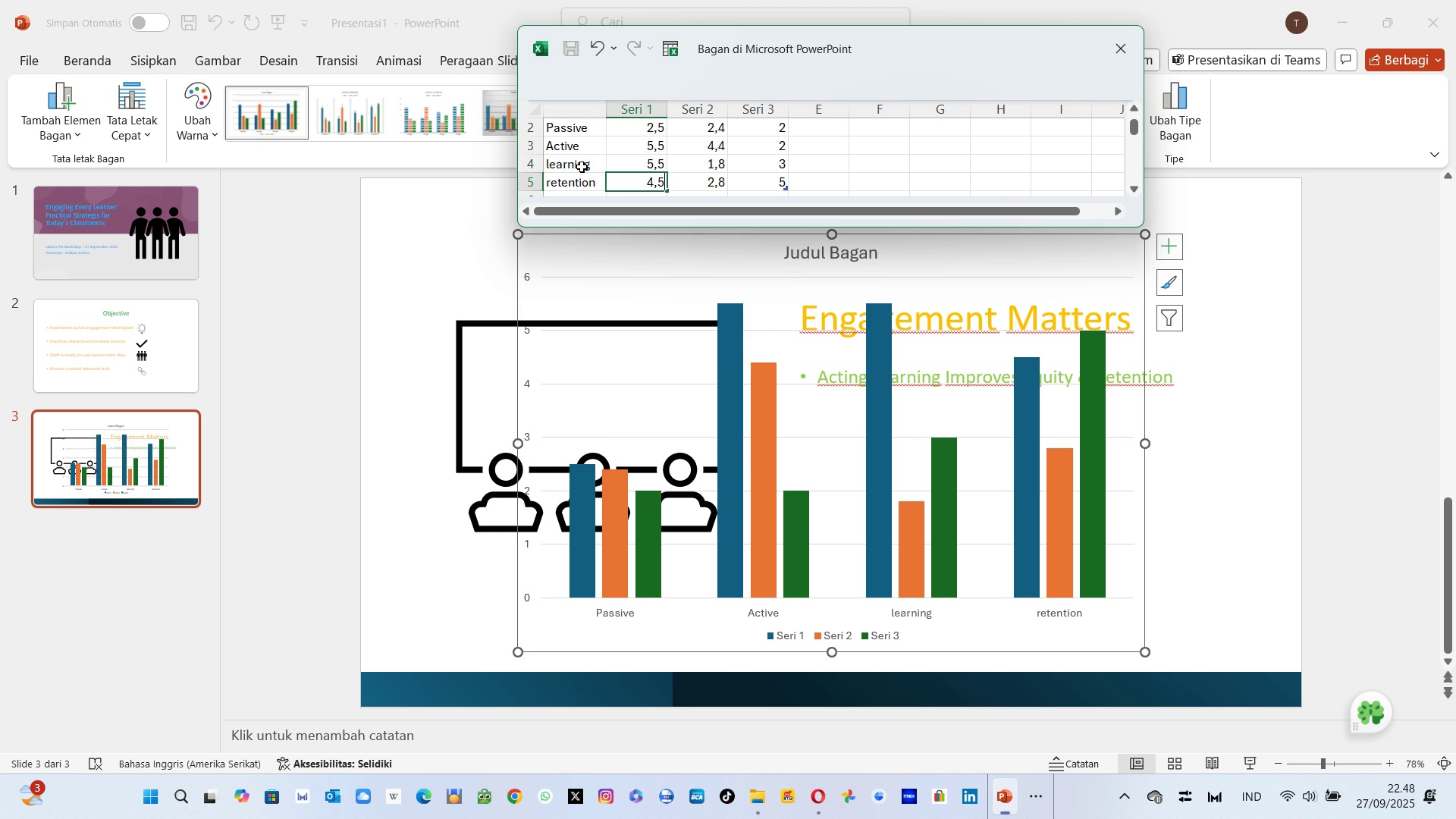 
type(55)
key(Backspace)
type(,5)
 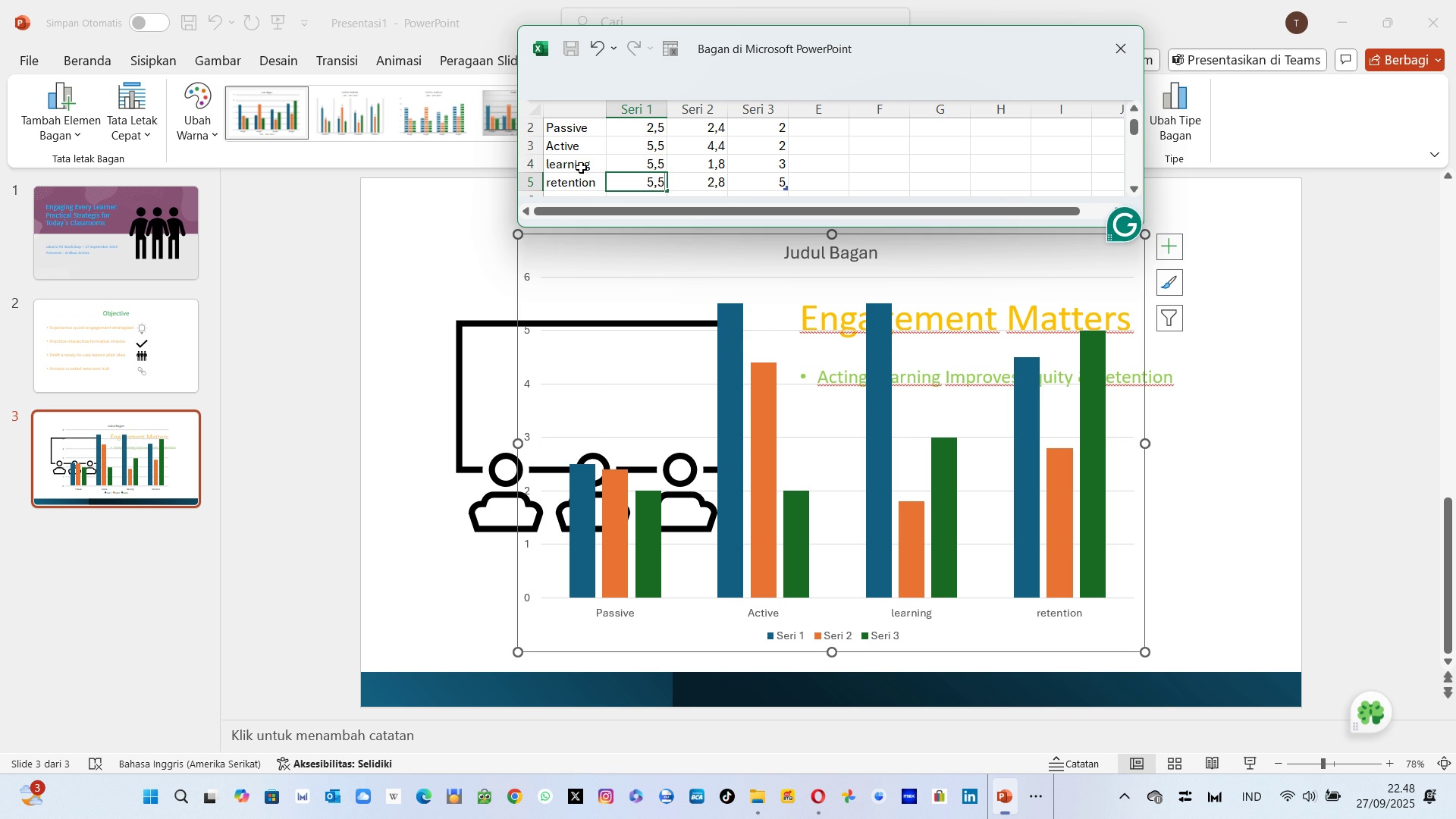 
key(Enter)
 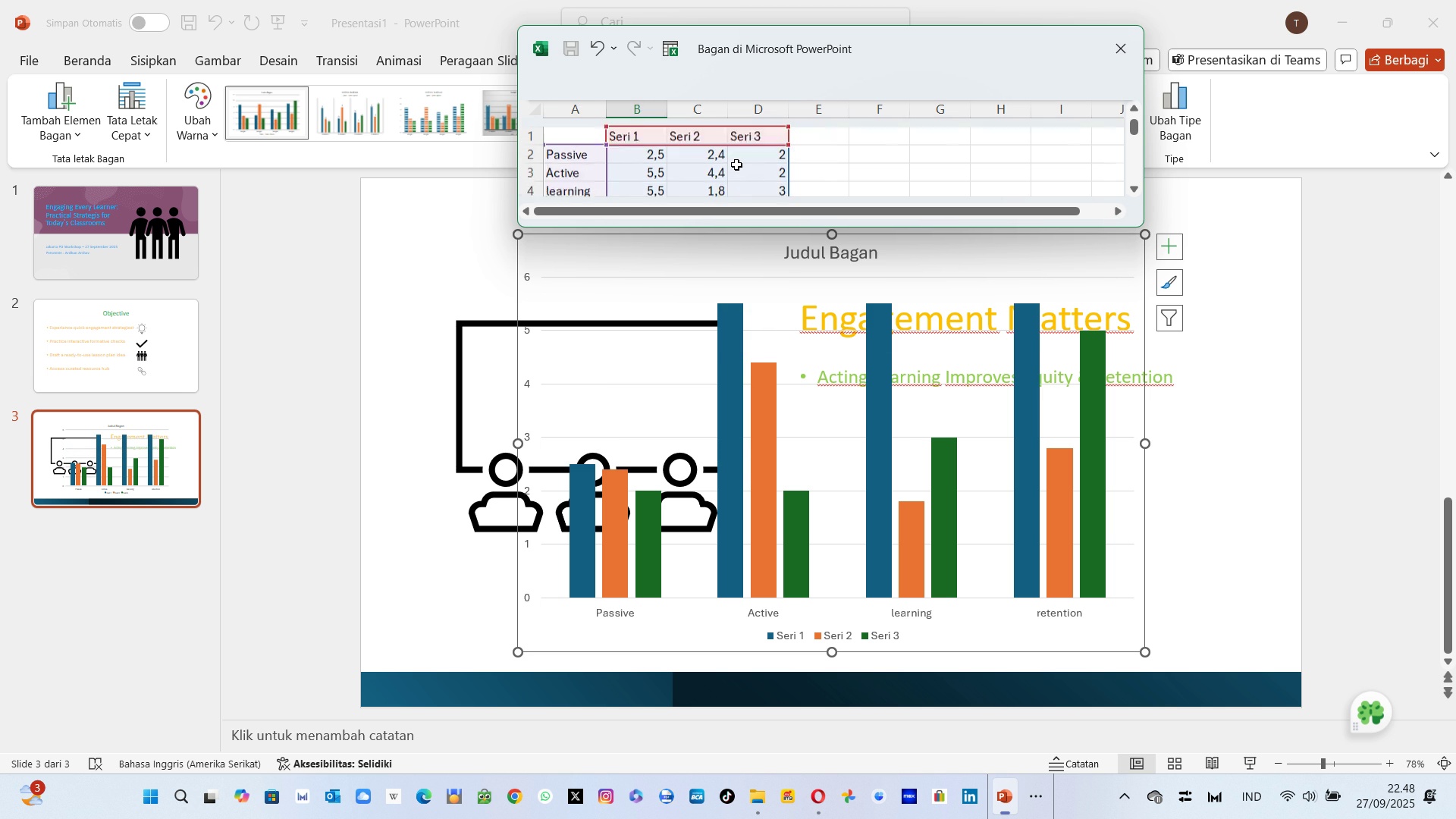 
wait(5.8)
 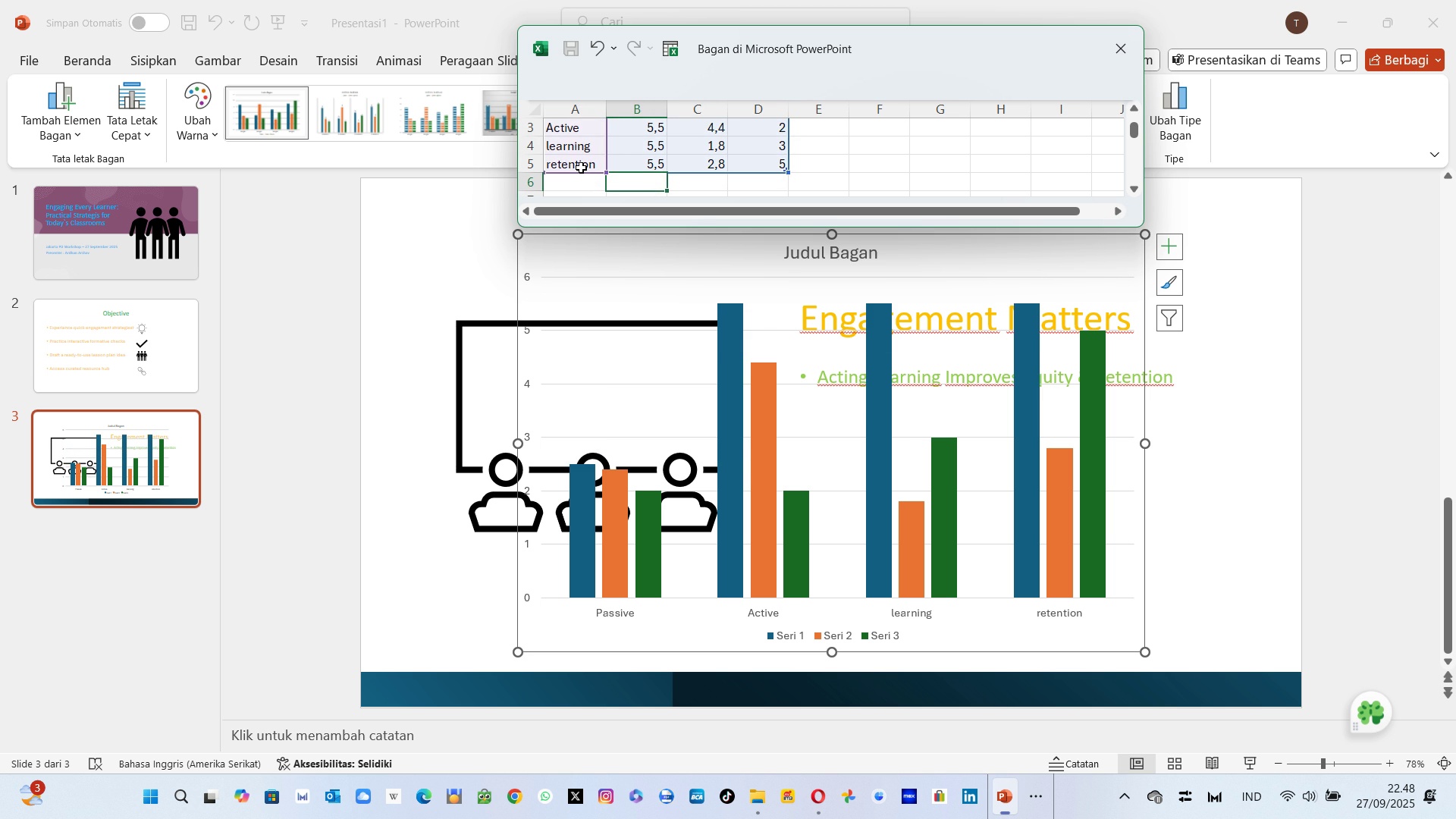 
left_click([718, 189])
 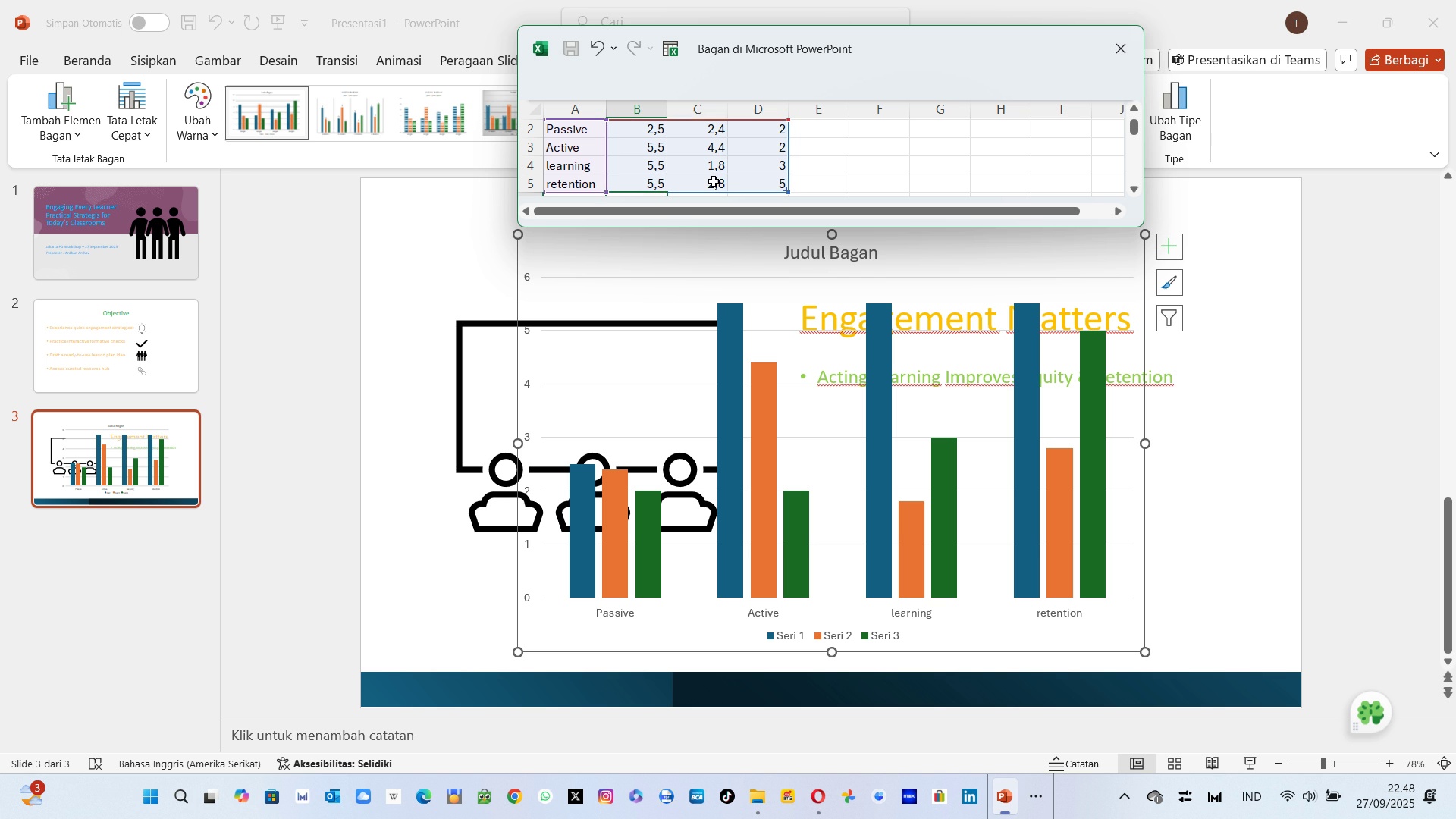 
left_click([714, 181])
 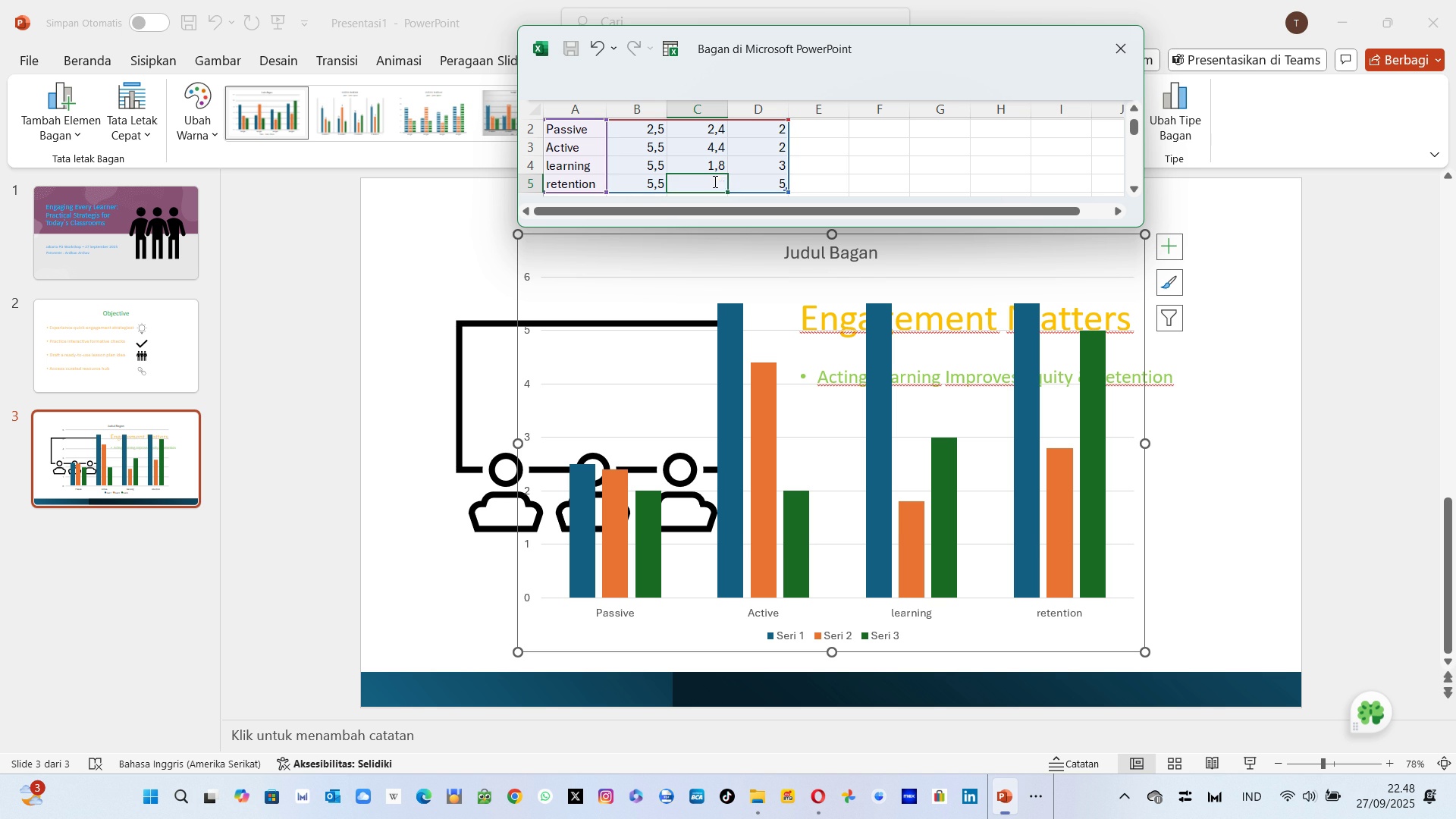 
left_click([714, 181])
 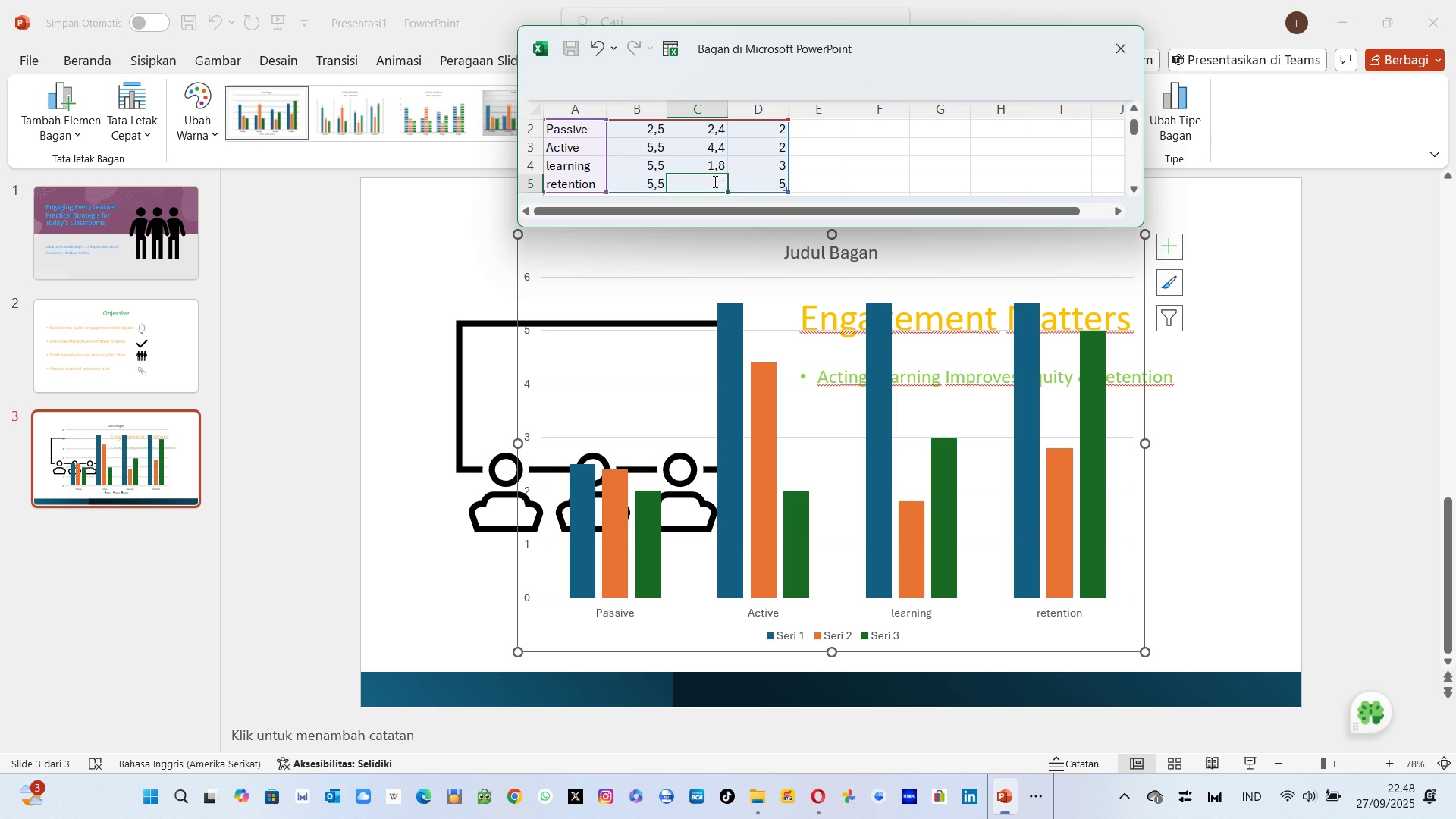 
left_click_drag(start_coordinate=[714, 181], to_coordinate=[706, 140])
 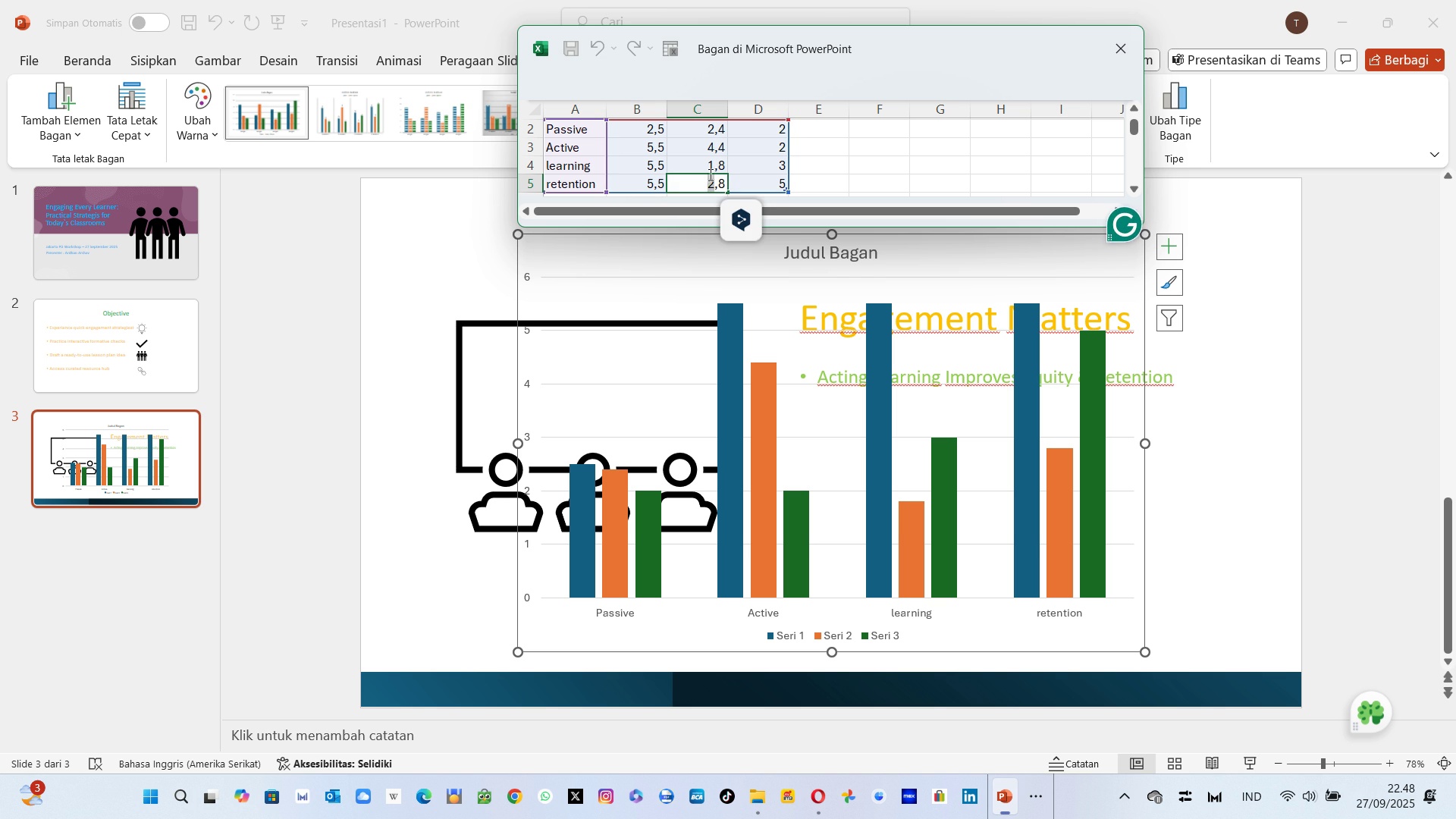 
left_click([708, 175])
 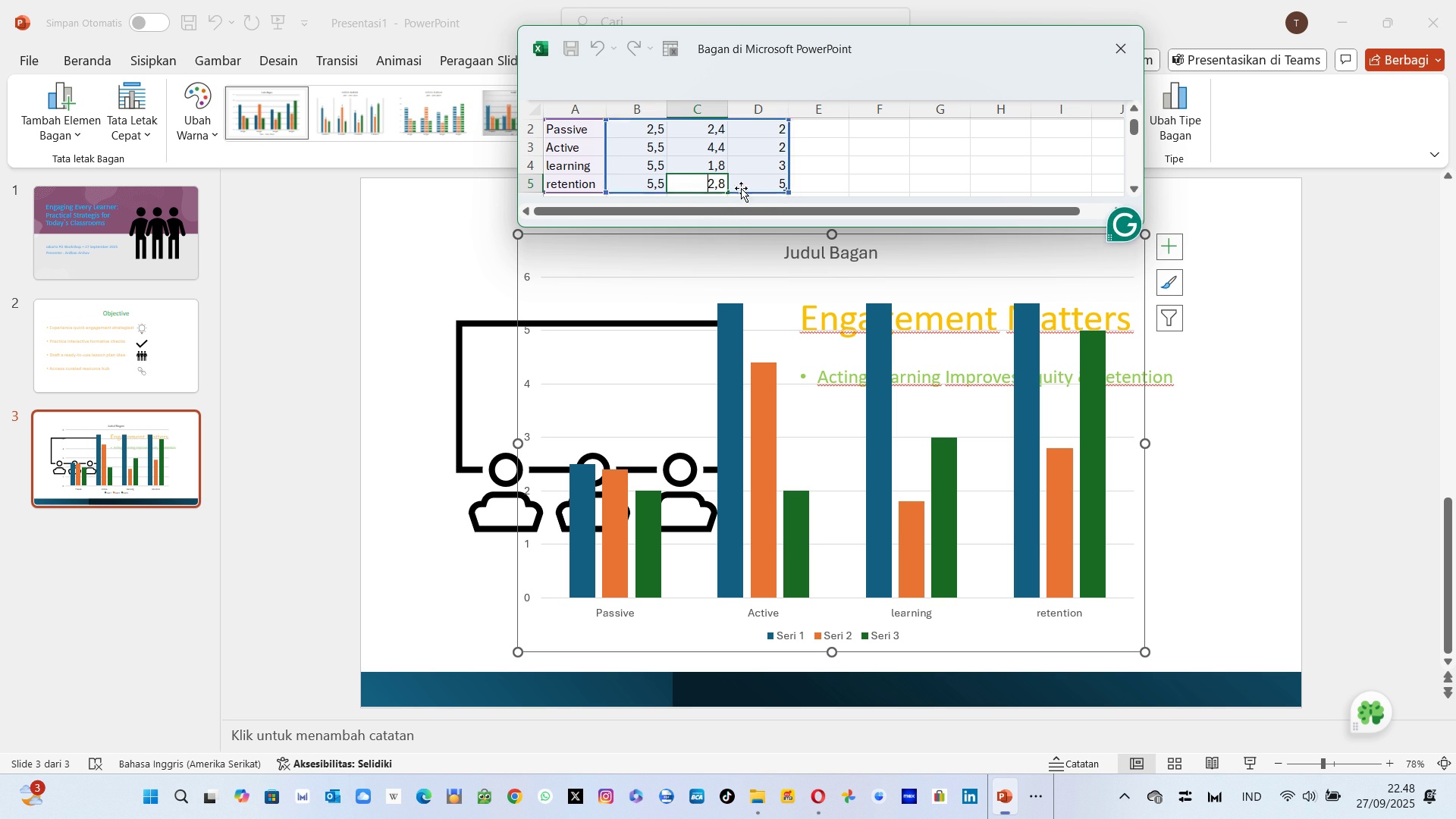 
left_click([858, 148])
 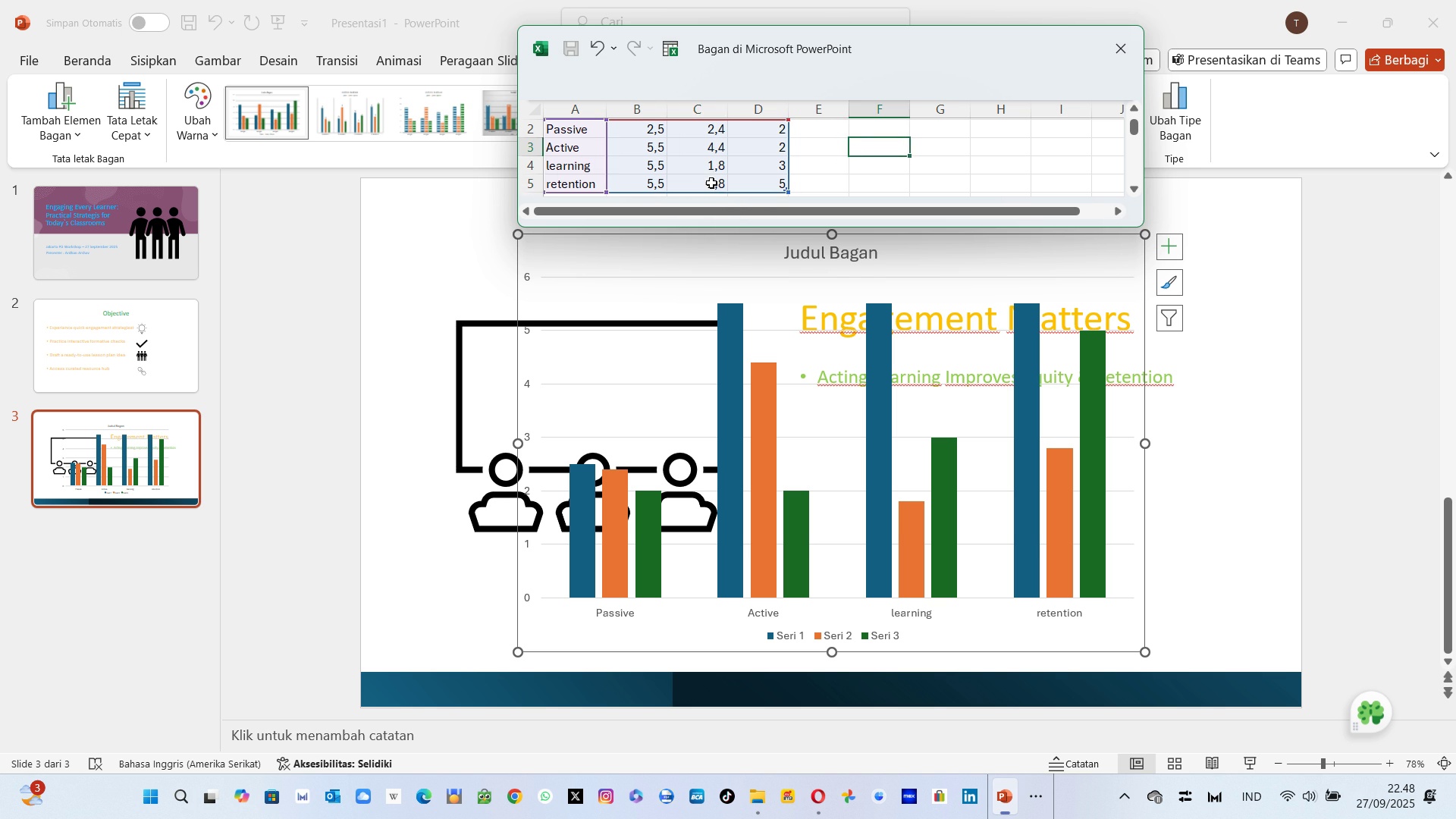 
left_click_drag(start_coordinate=[711, 184], to_coordinate=[712, 135])
 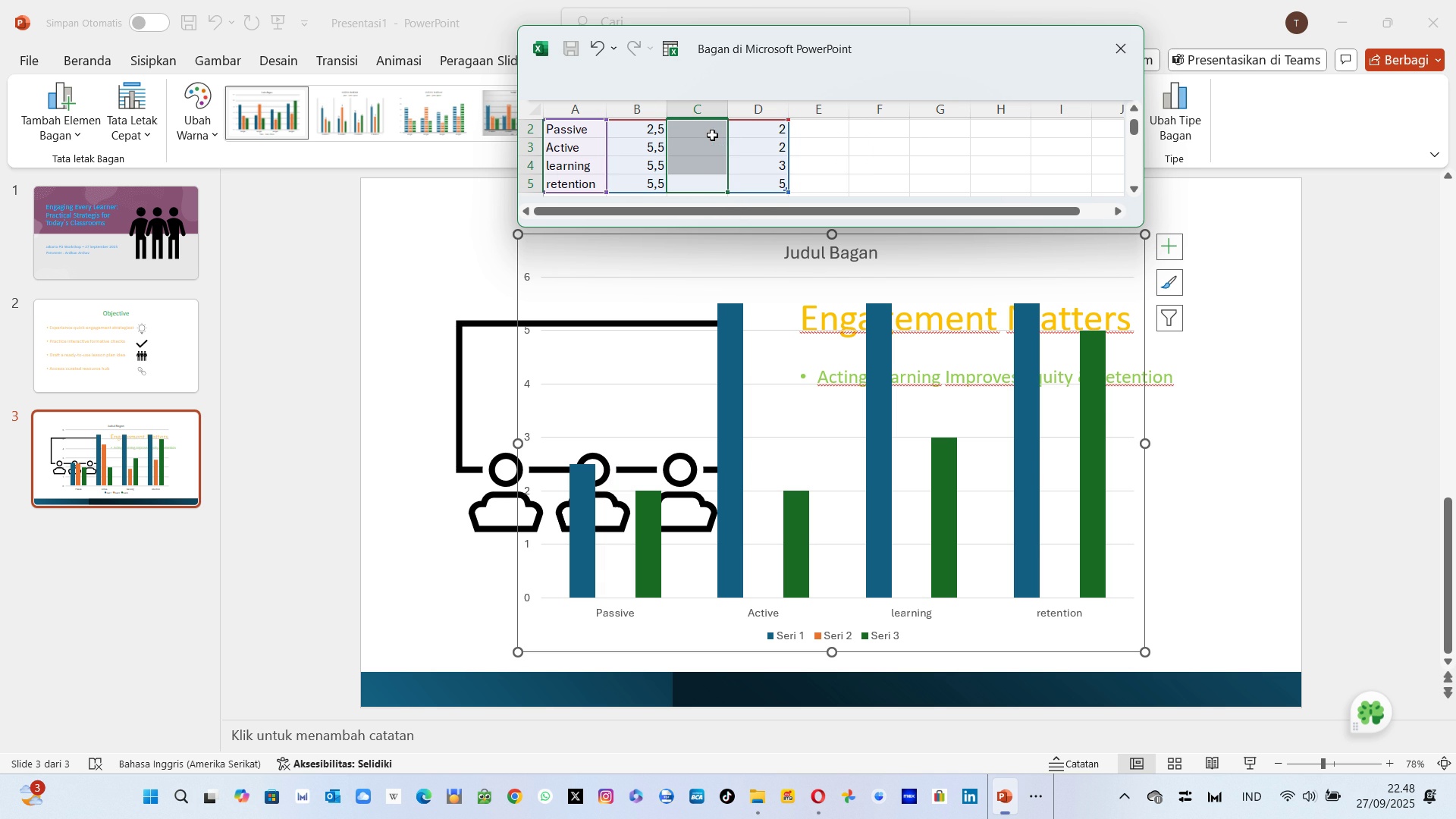 
key(Delete)
 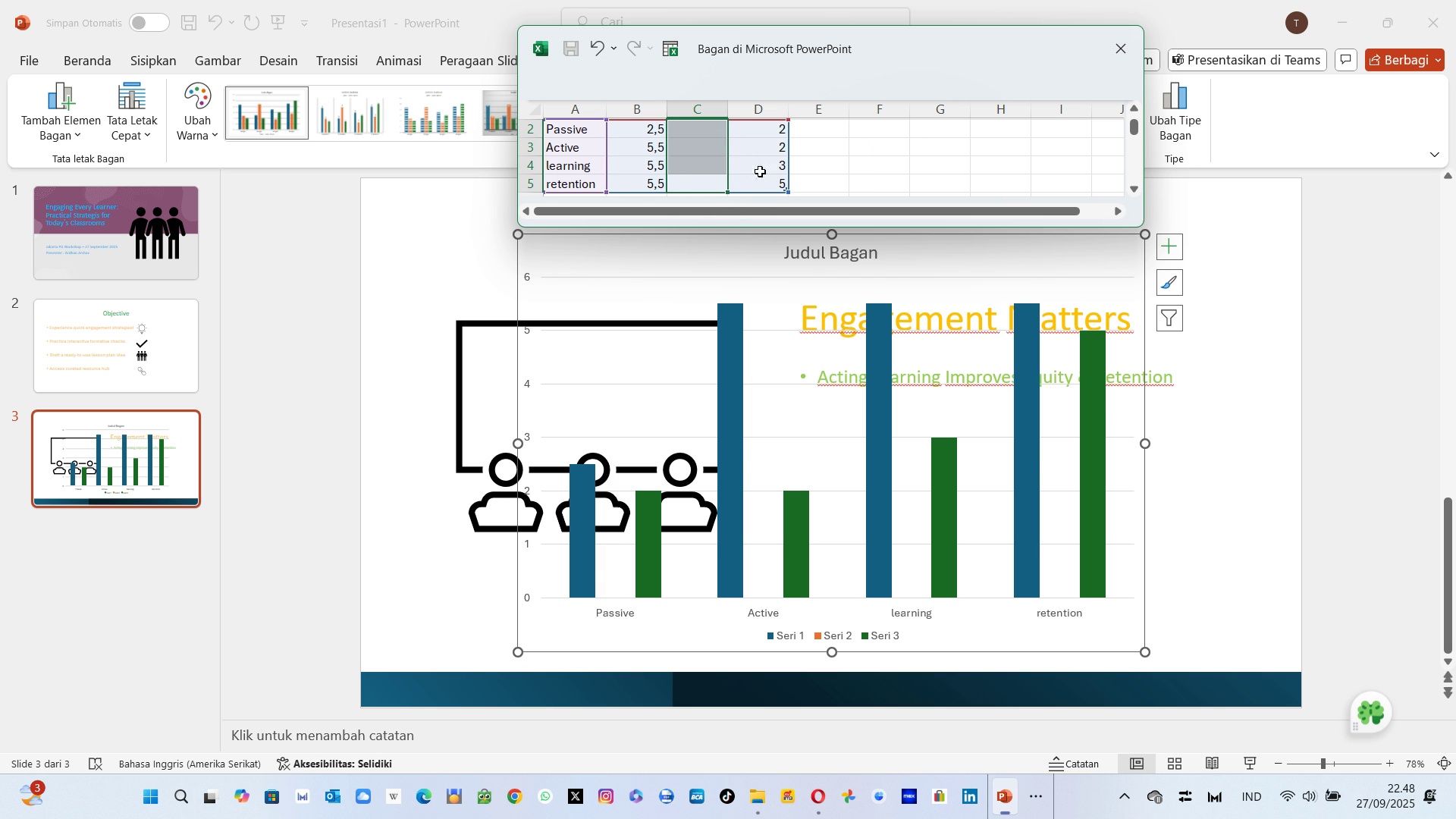 
left_click([764, 182])
 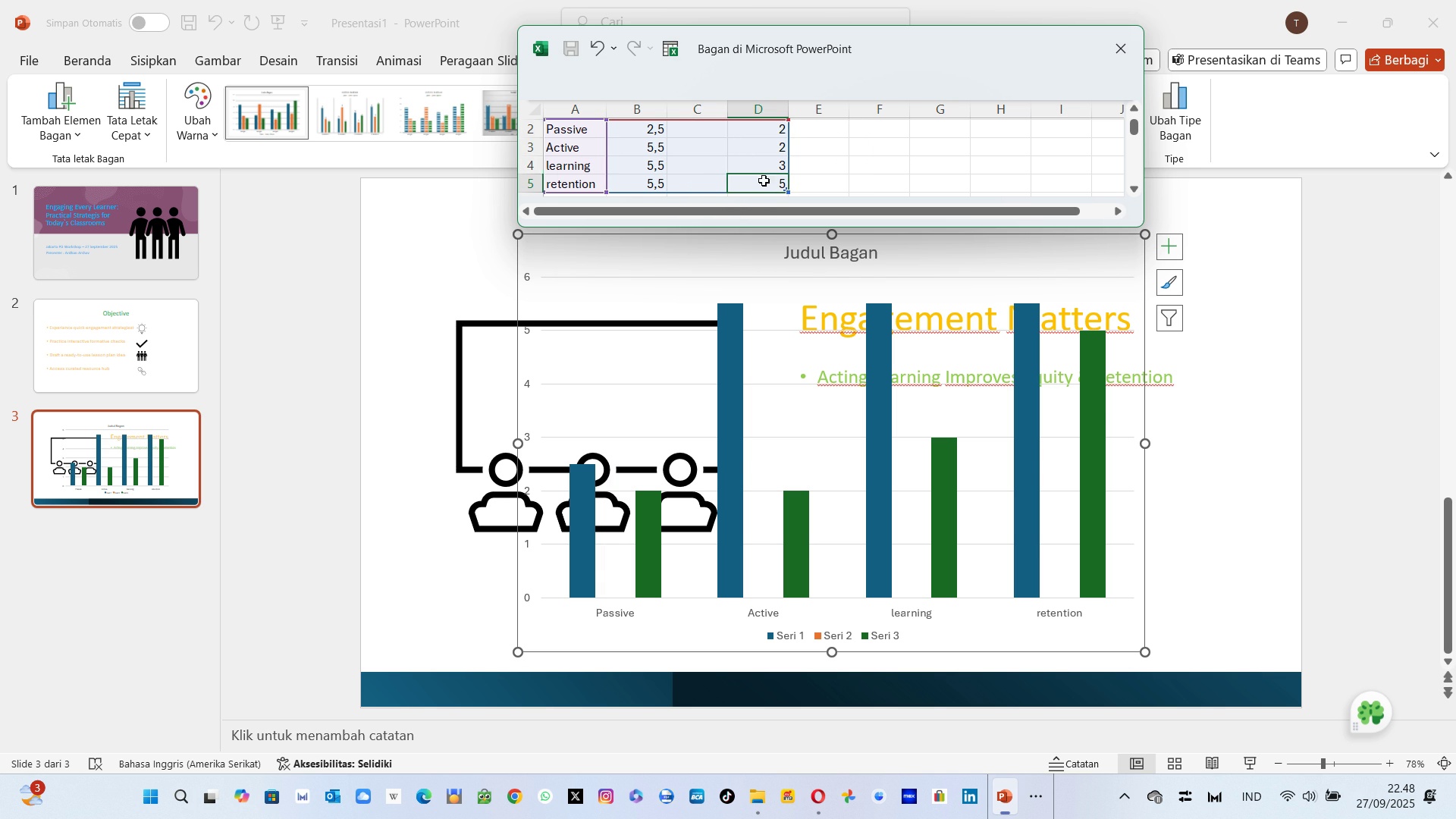 
left_click_drag(start_coordinate=[764, 182], to_coordinate=[761, 129])
 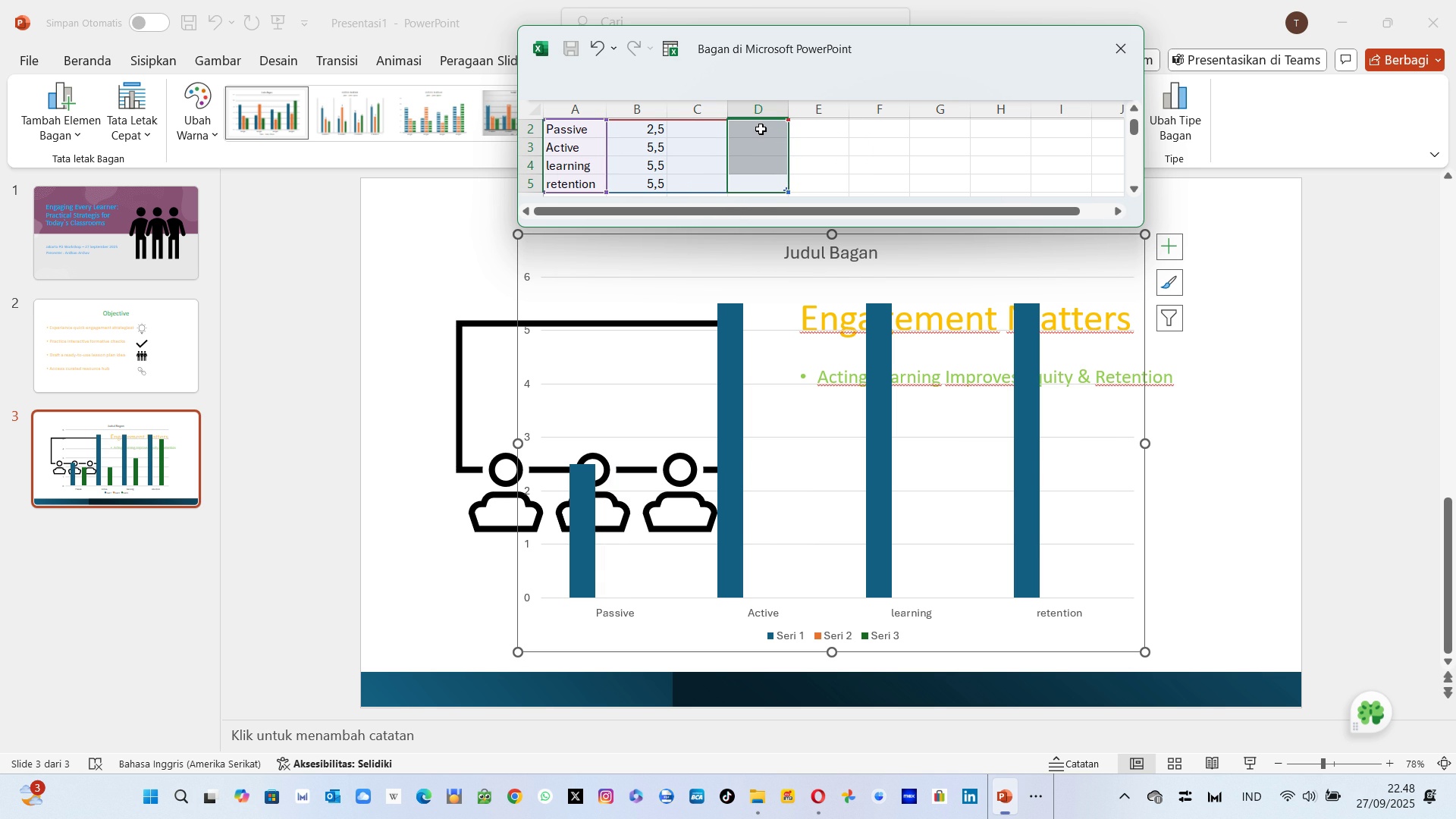 
key(Delete)
 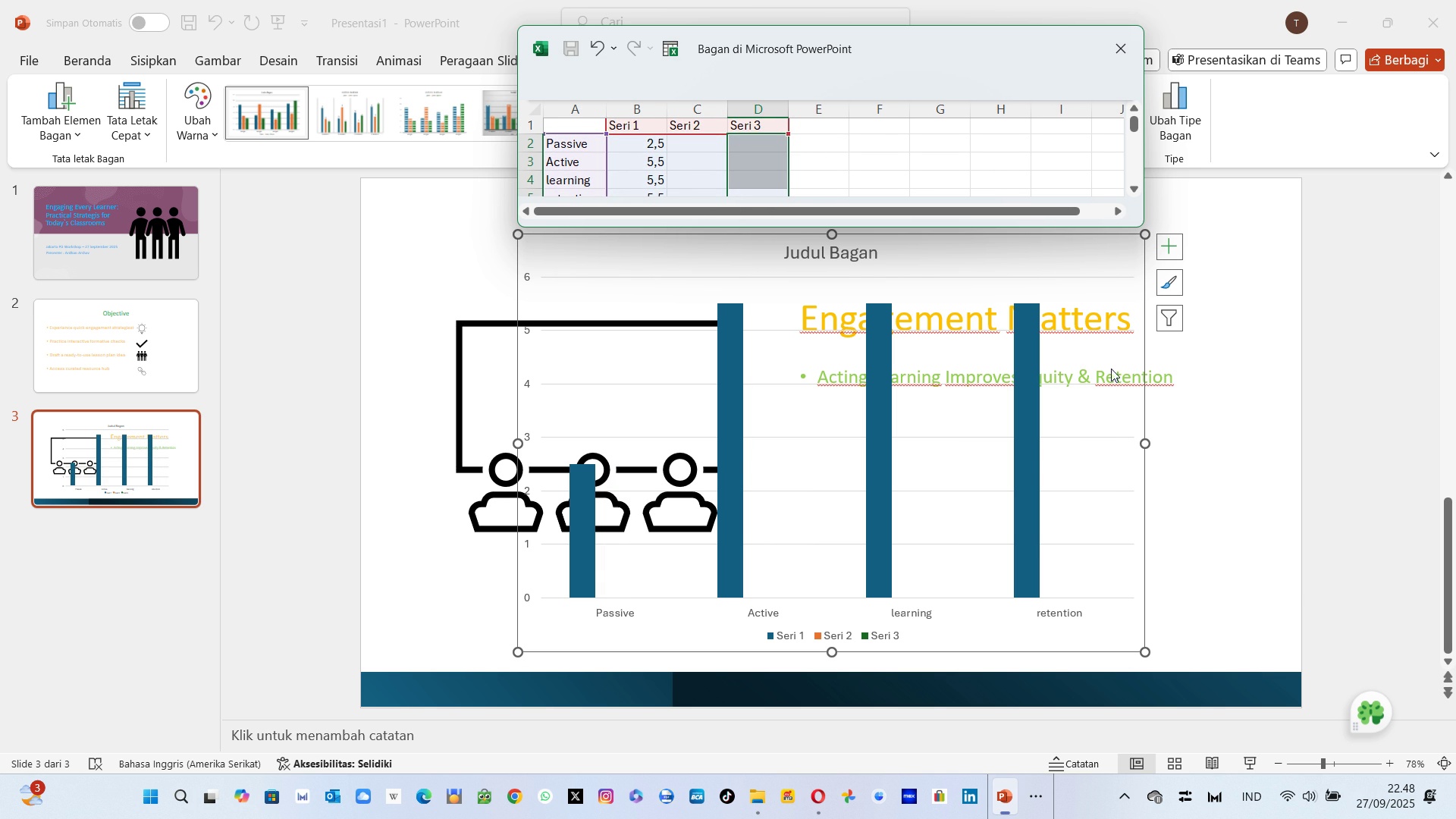 
wait(12.77)
 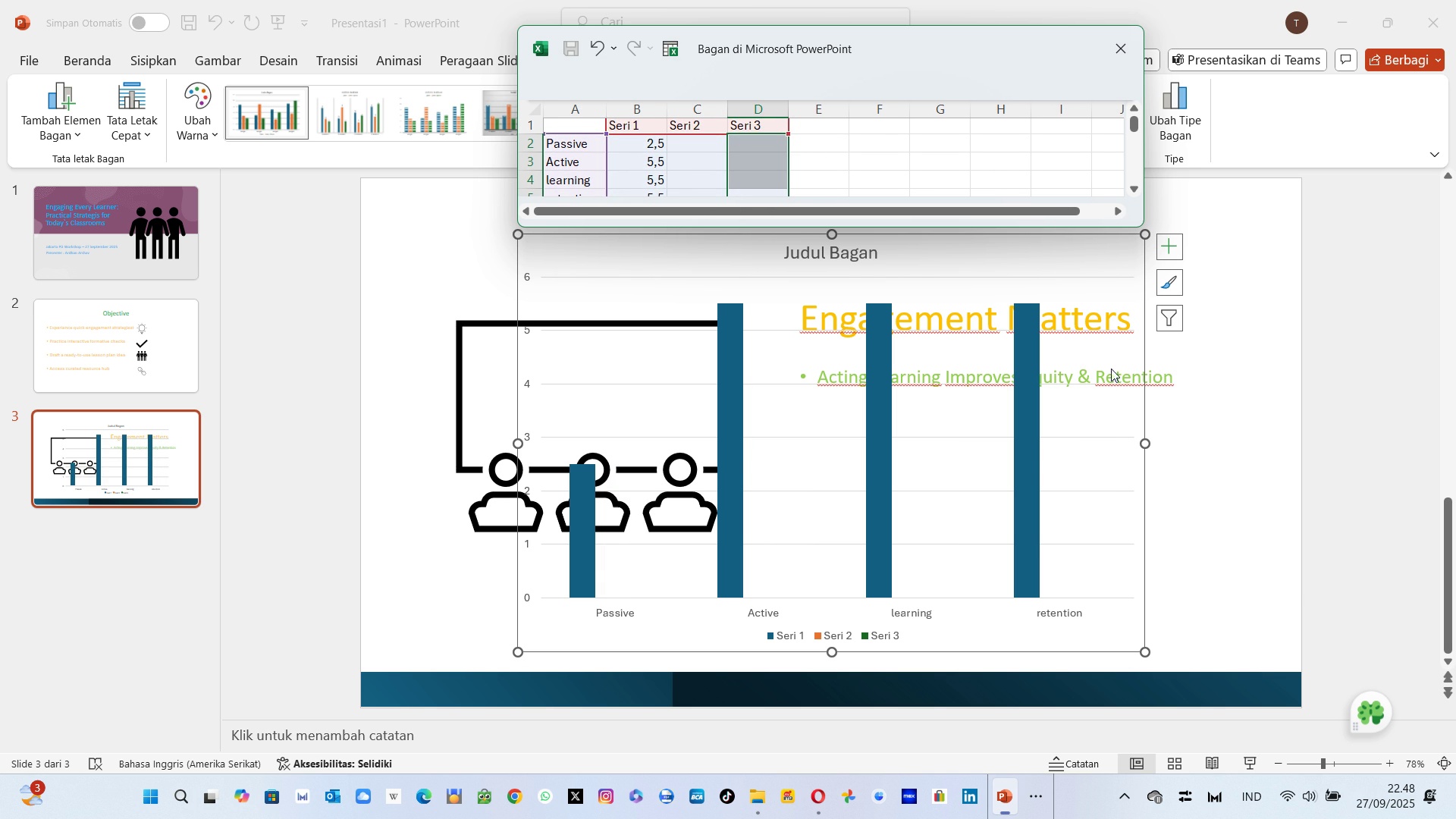 
left_click([515, 243])
 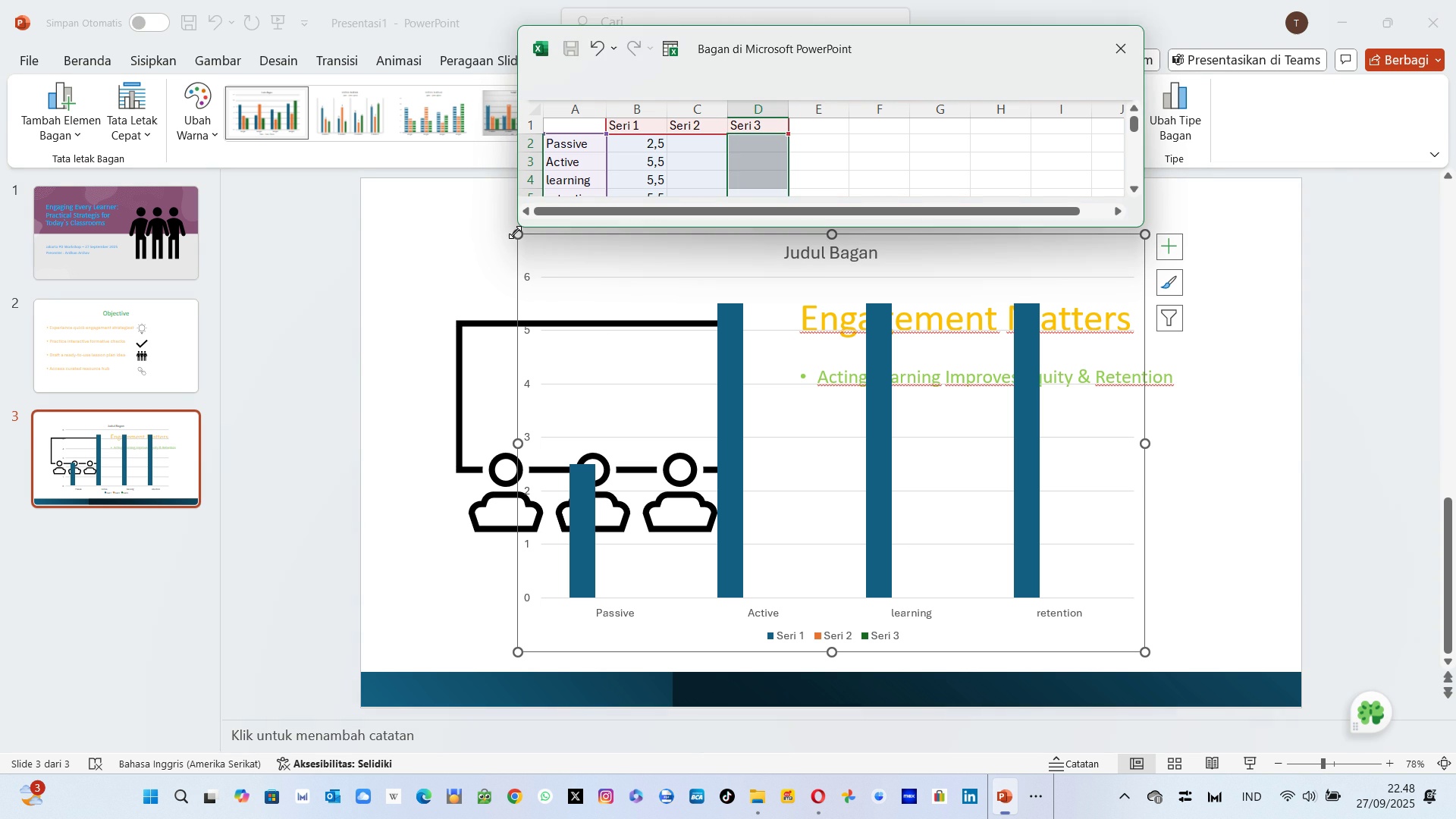 
left_click([515, 232])
 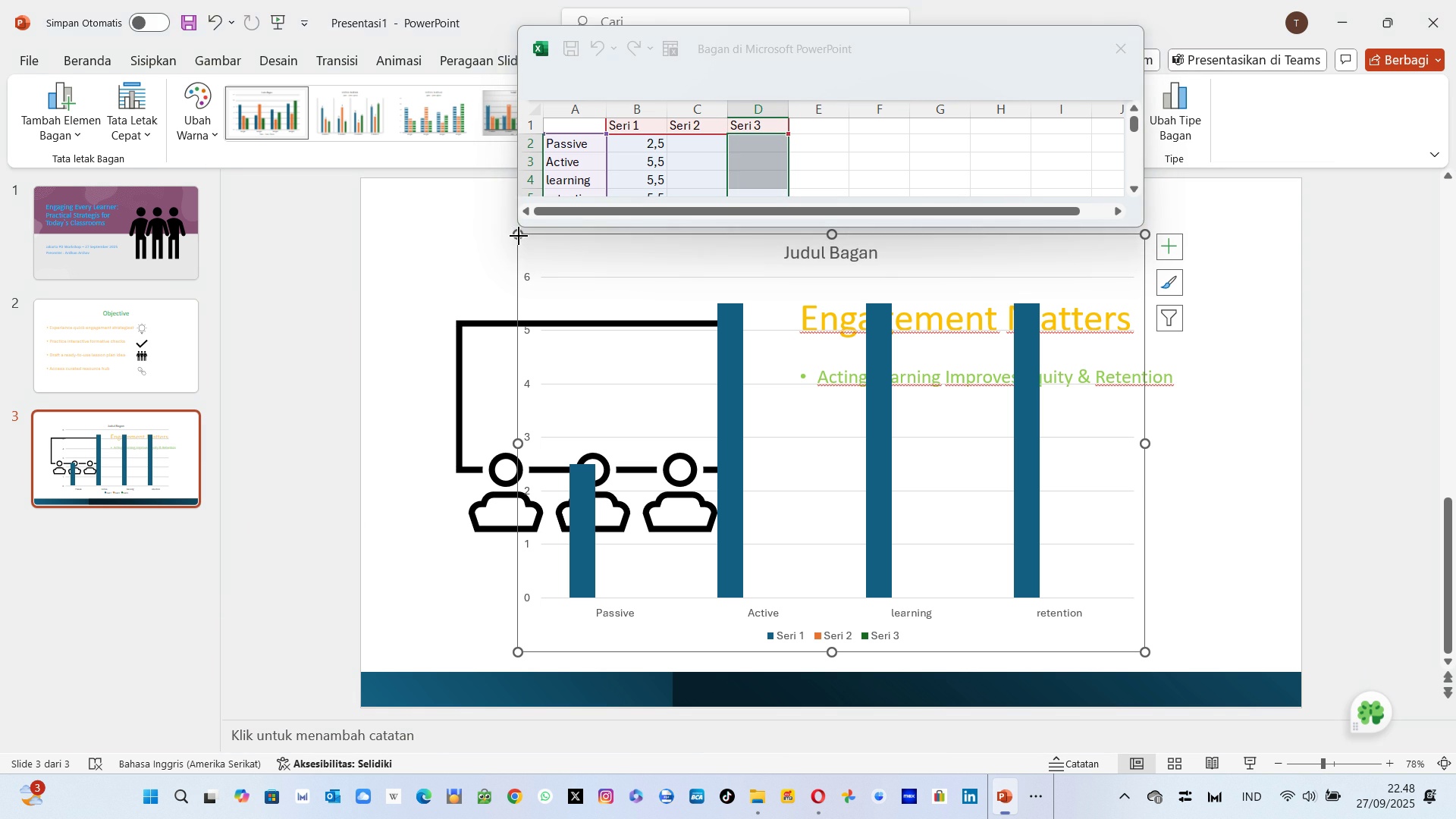 
left_click([519, 236])
 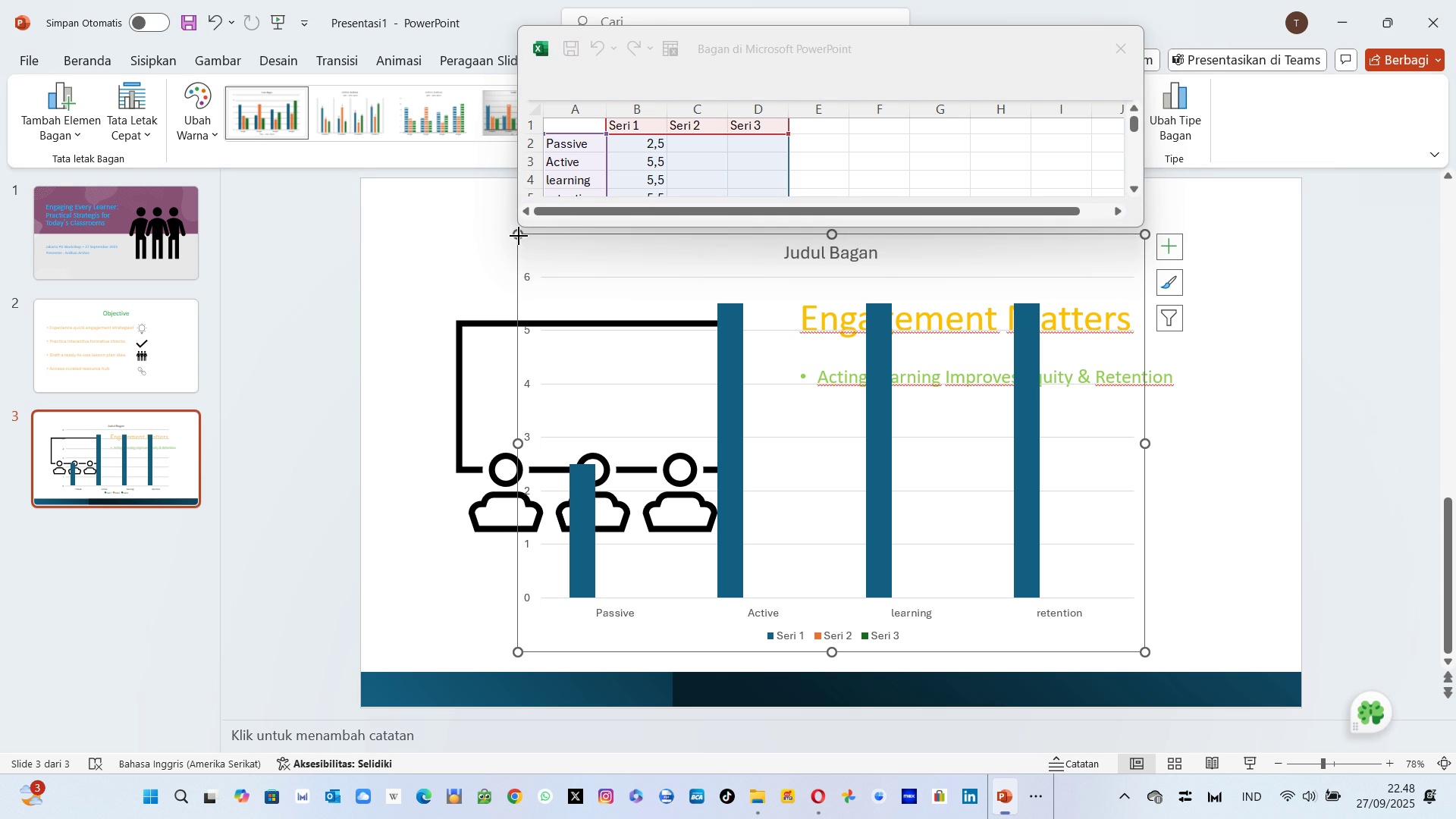 
left_click_drag(start_coordinate=[519, 236], to_coordinate=[781, 371])
 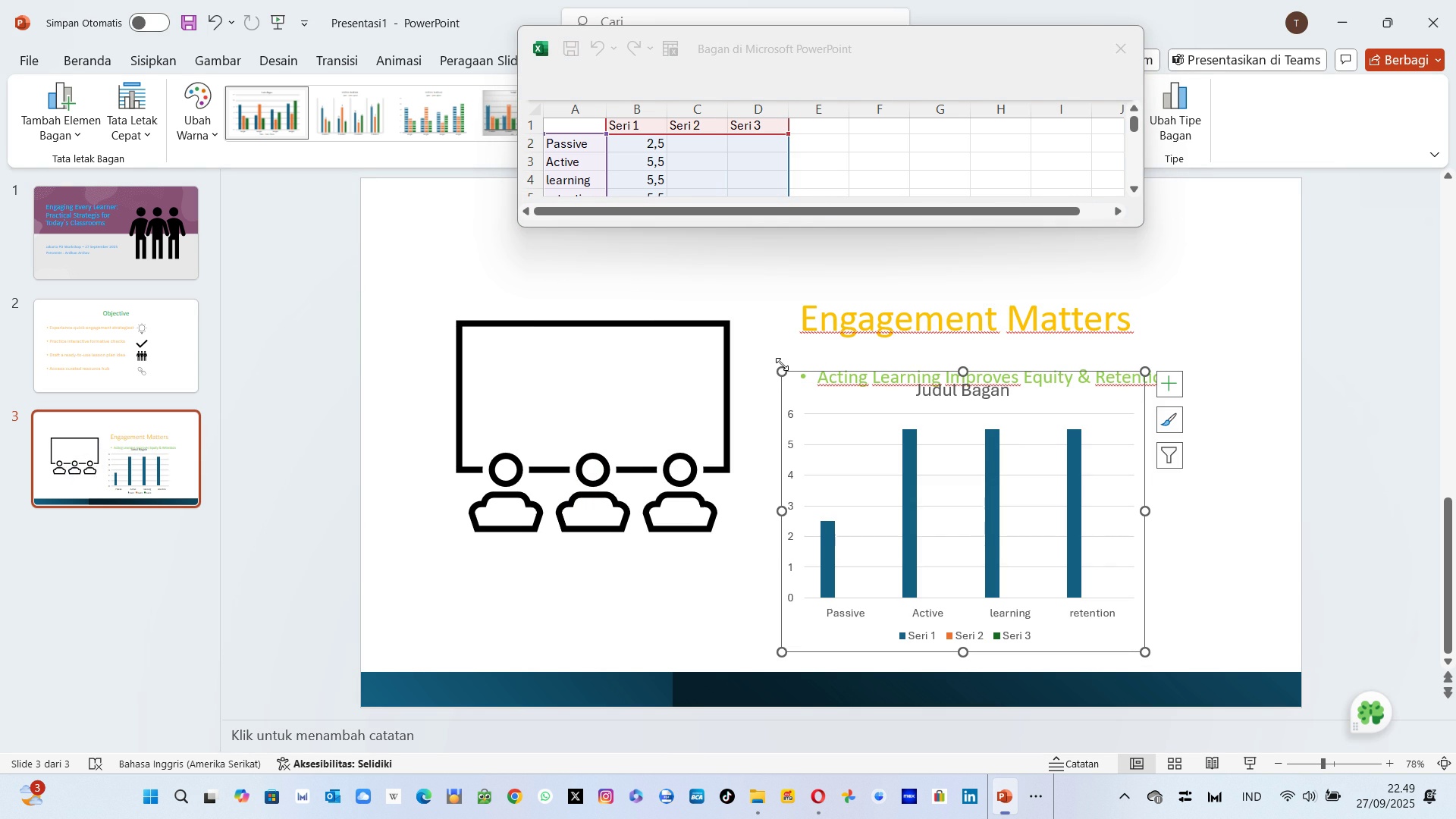 
left_click_drag(start_coordinate=[780, 371], to_coordinate=[894, 447])
 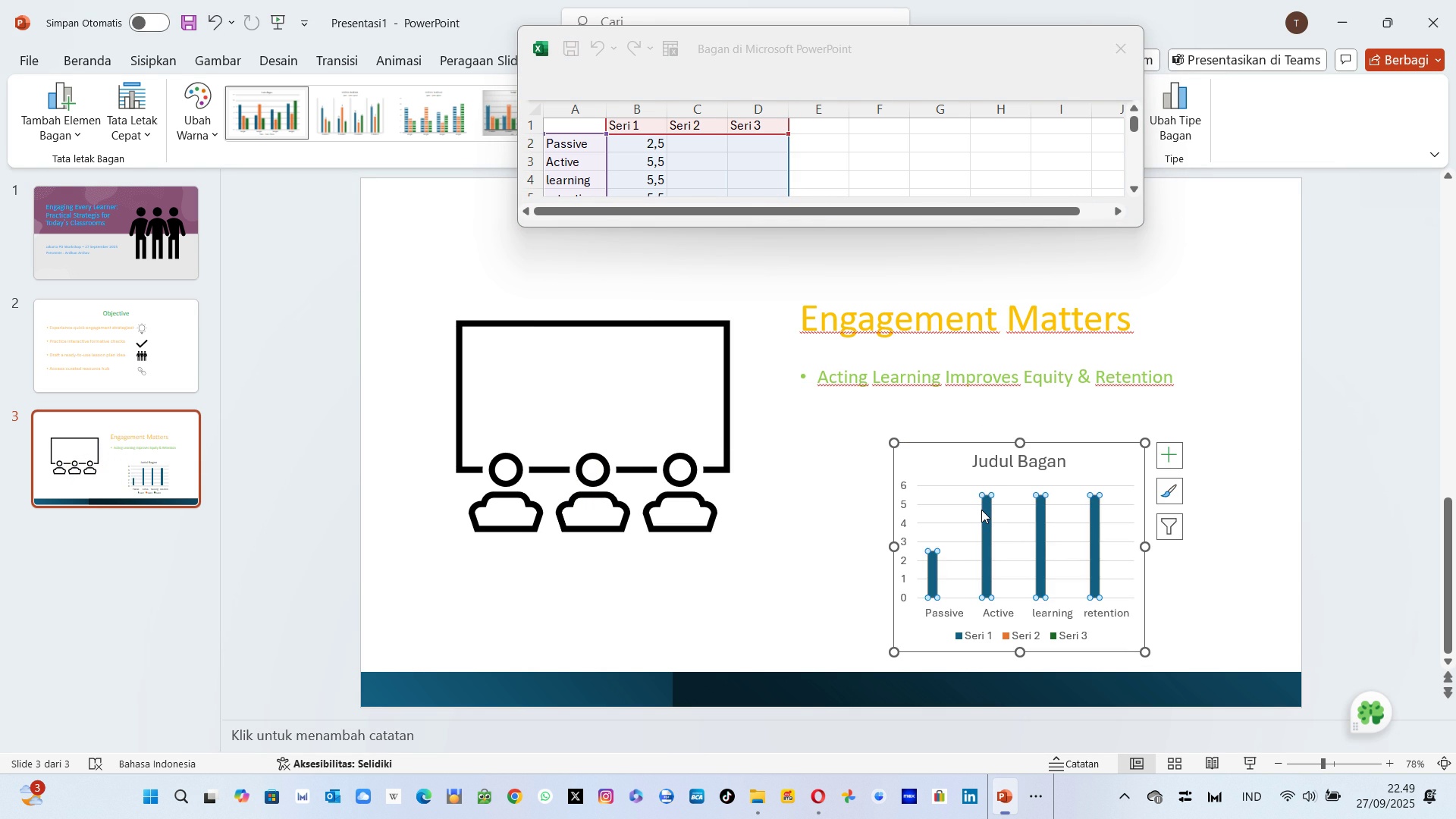 
left_click([981, 510])
 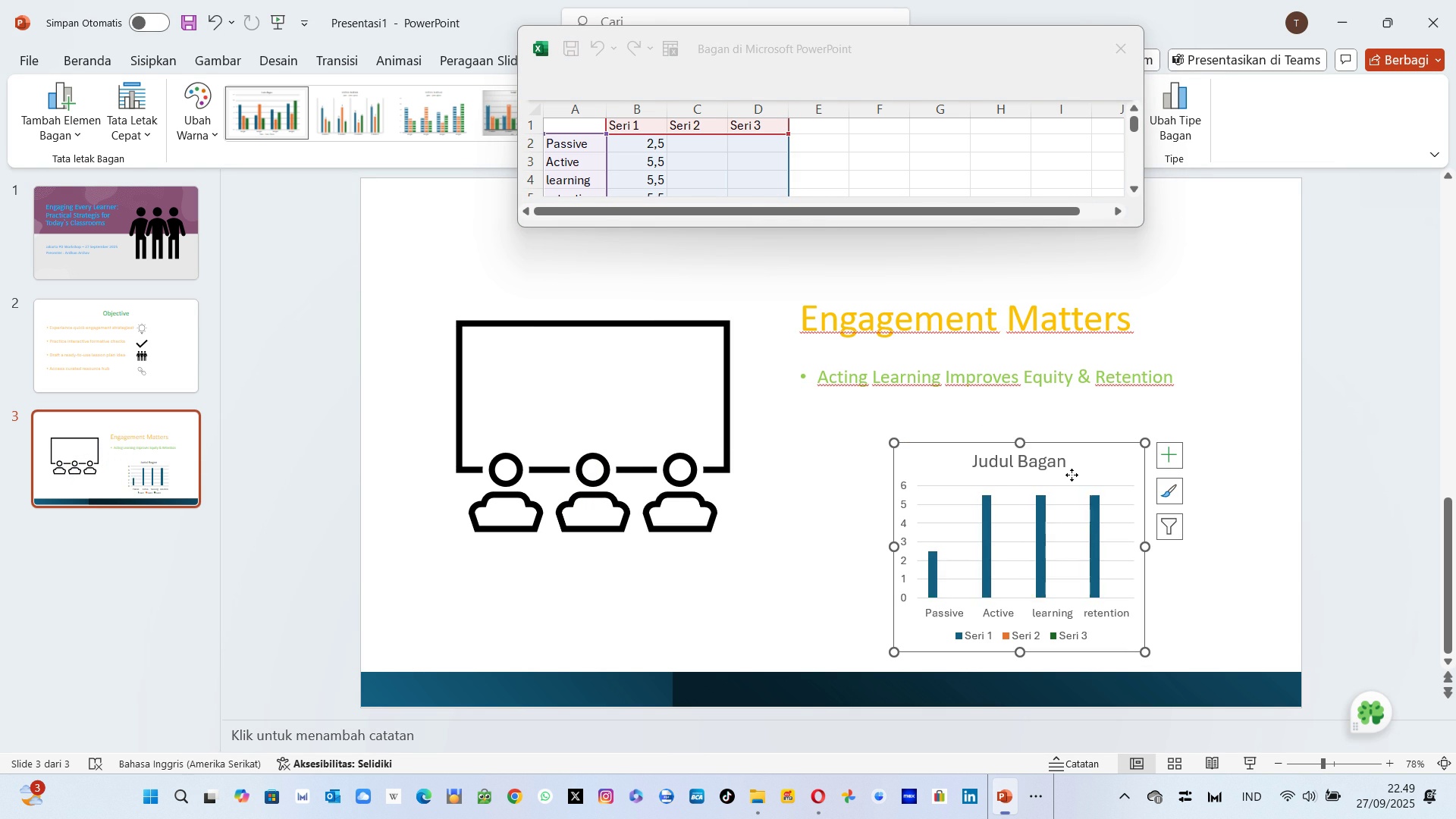 
left_click_drag(start_coordinate=[1072, 475], to_coordinate=[978, 437])
 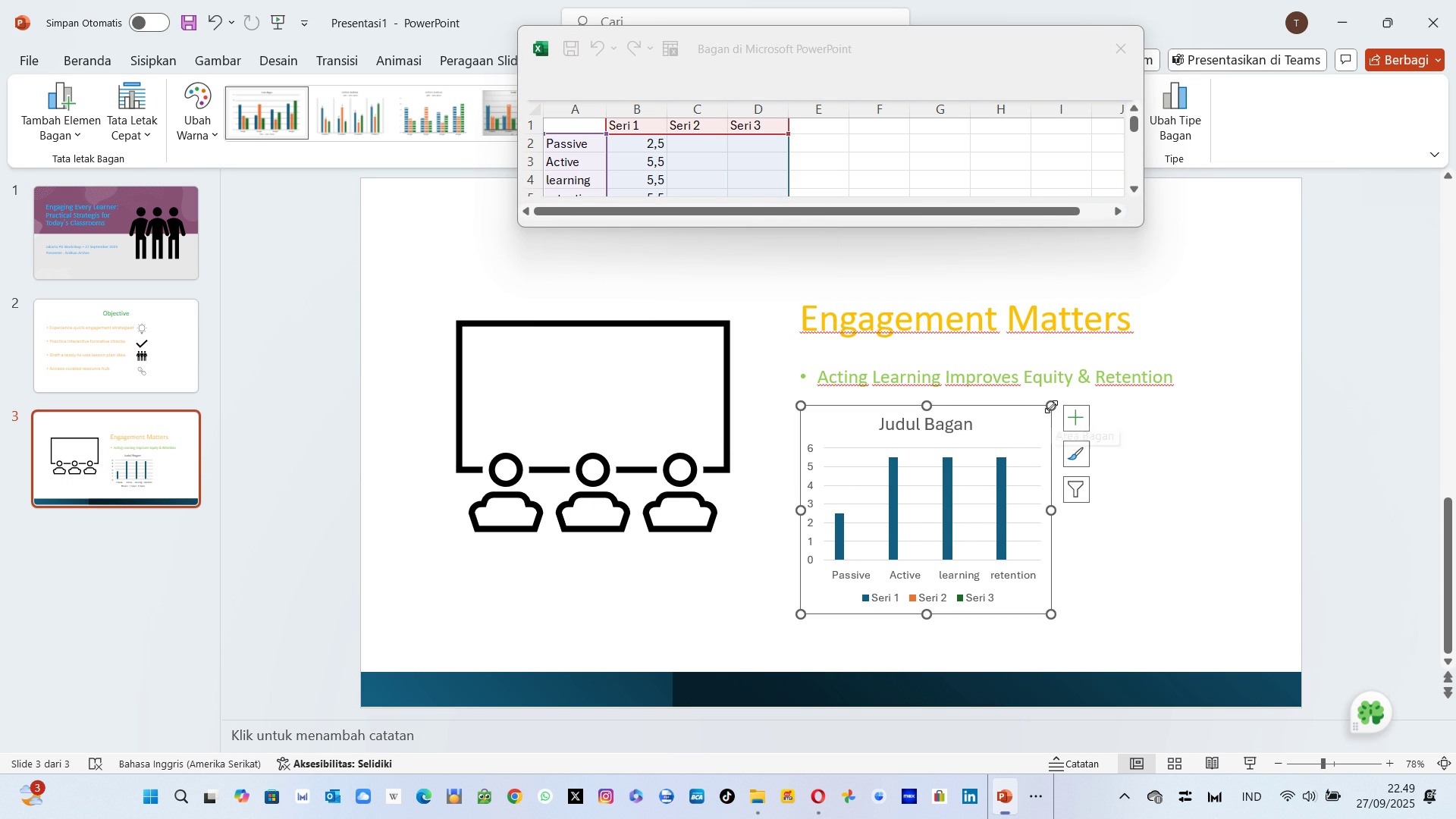 
left_click_drag(start_coordinate=[1051, 404], to_coordinate=[1050, 409])
 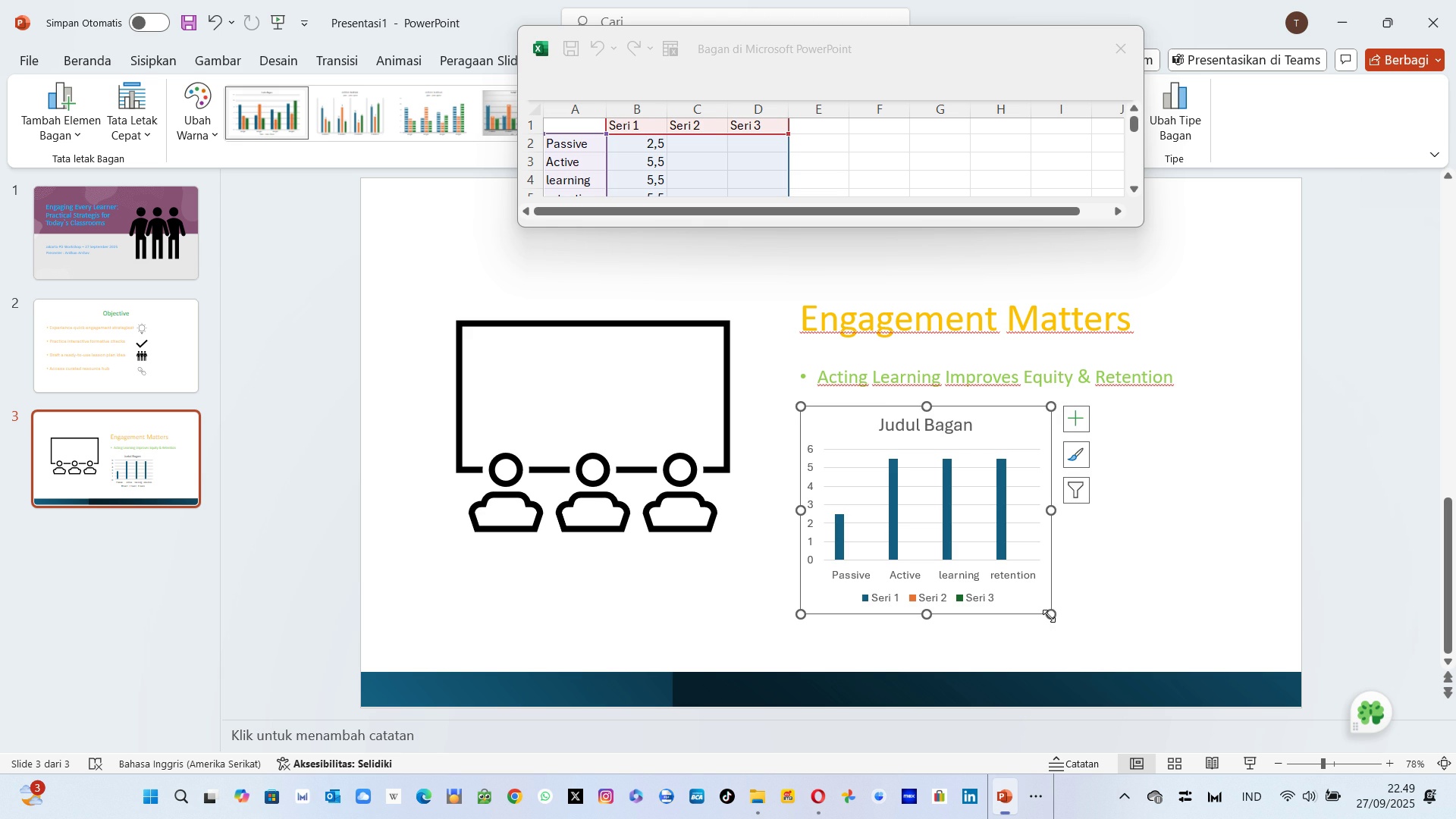 
left_click_drag(start_coordinate=[1049, 616], to_coordinate=[1100, 642])
 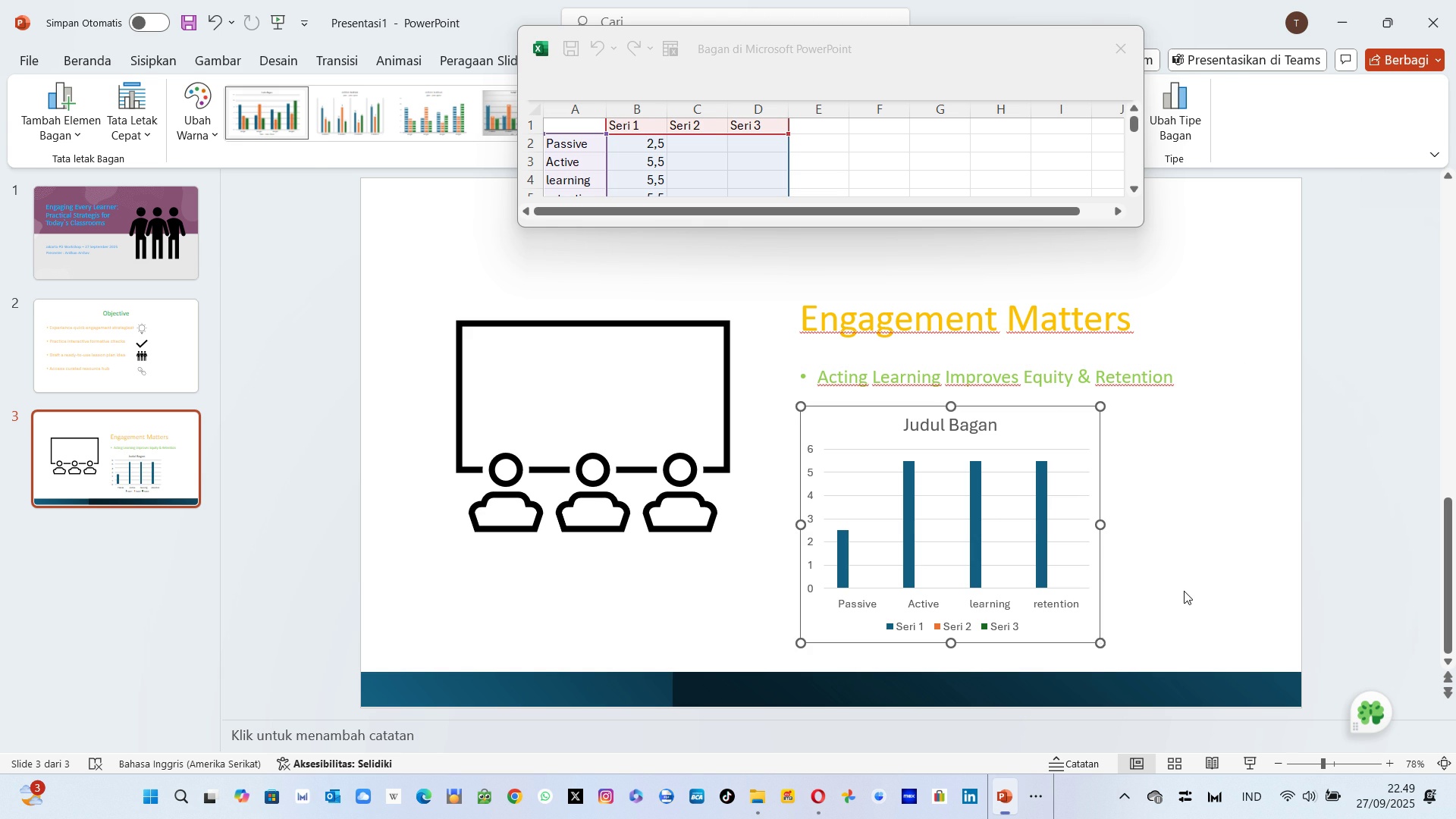 
left_click([1184, 591])
 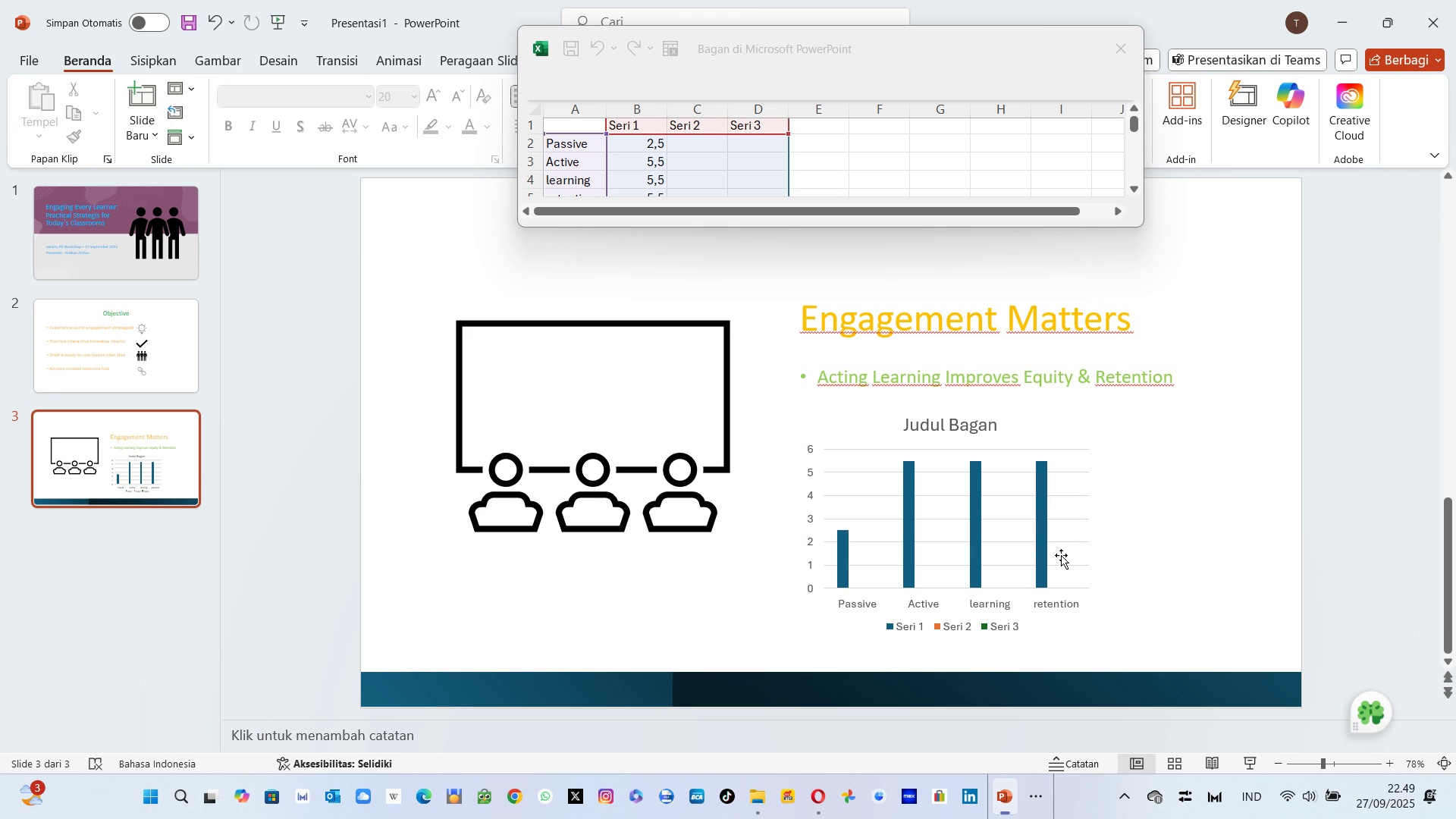 
left_click([991, 528])
 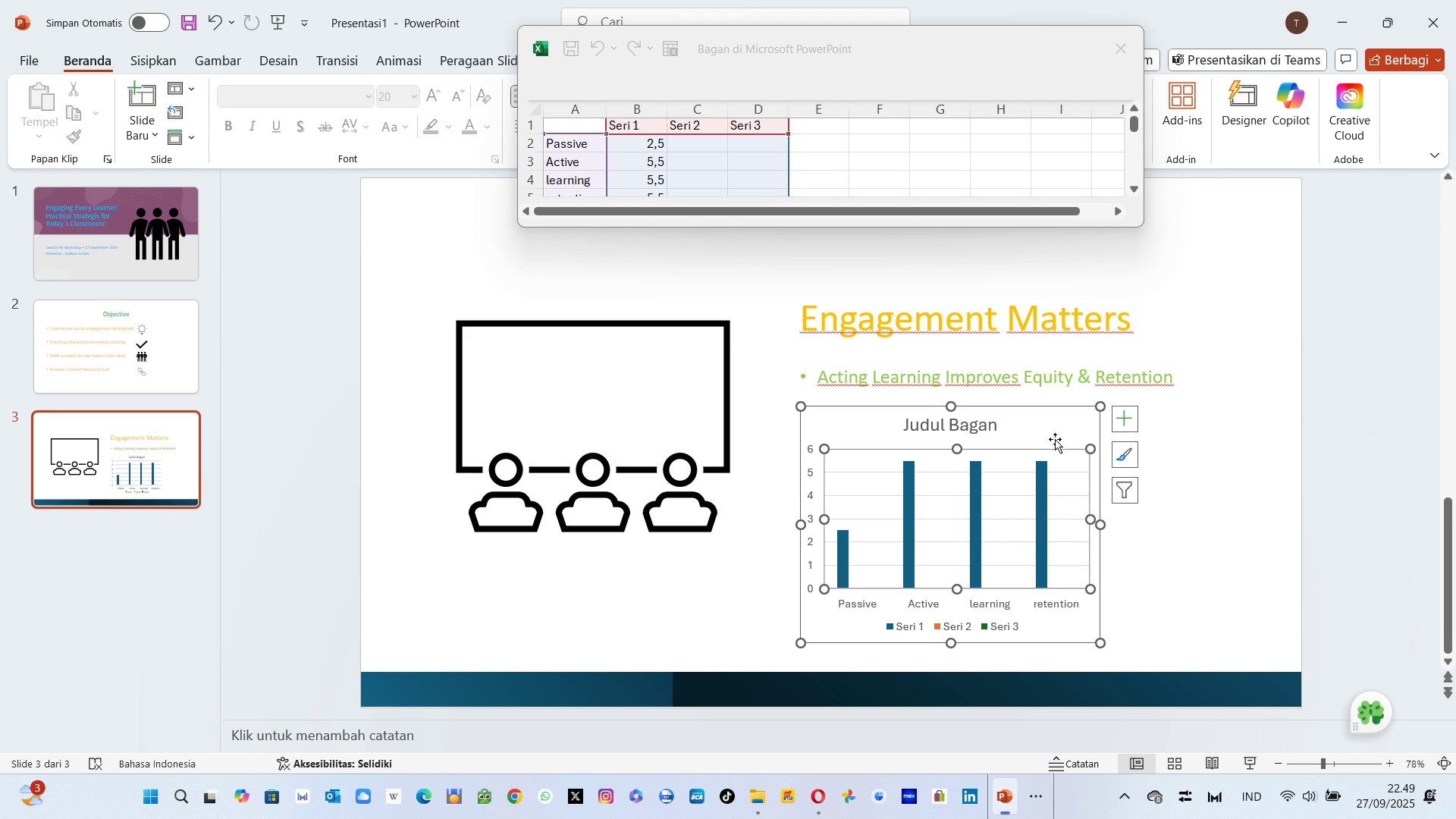 
left_click([1059, 427])
 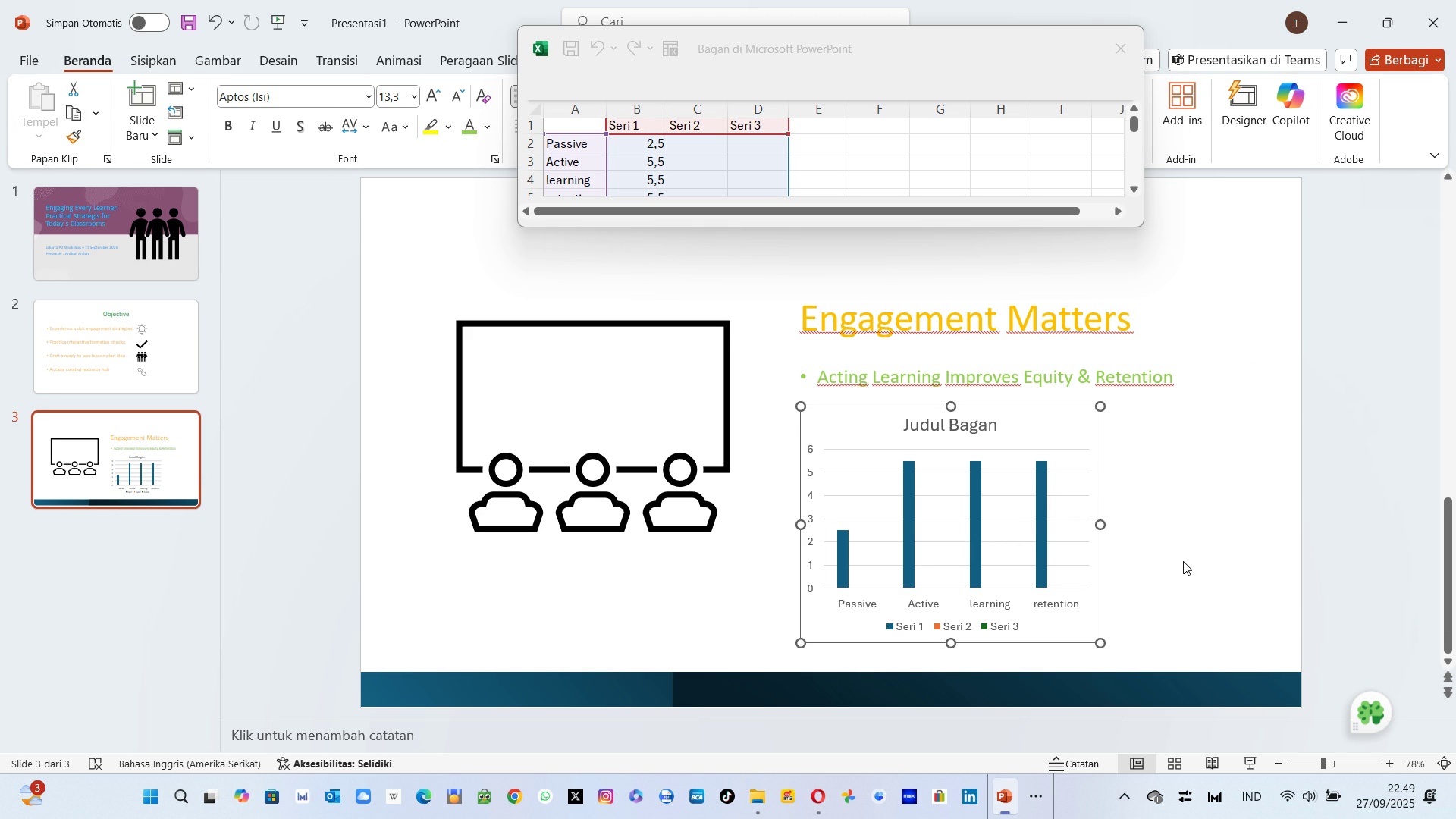 
left_click([1183, 561])
 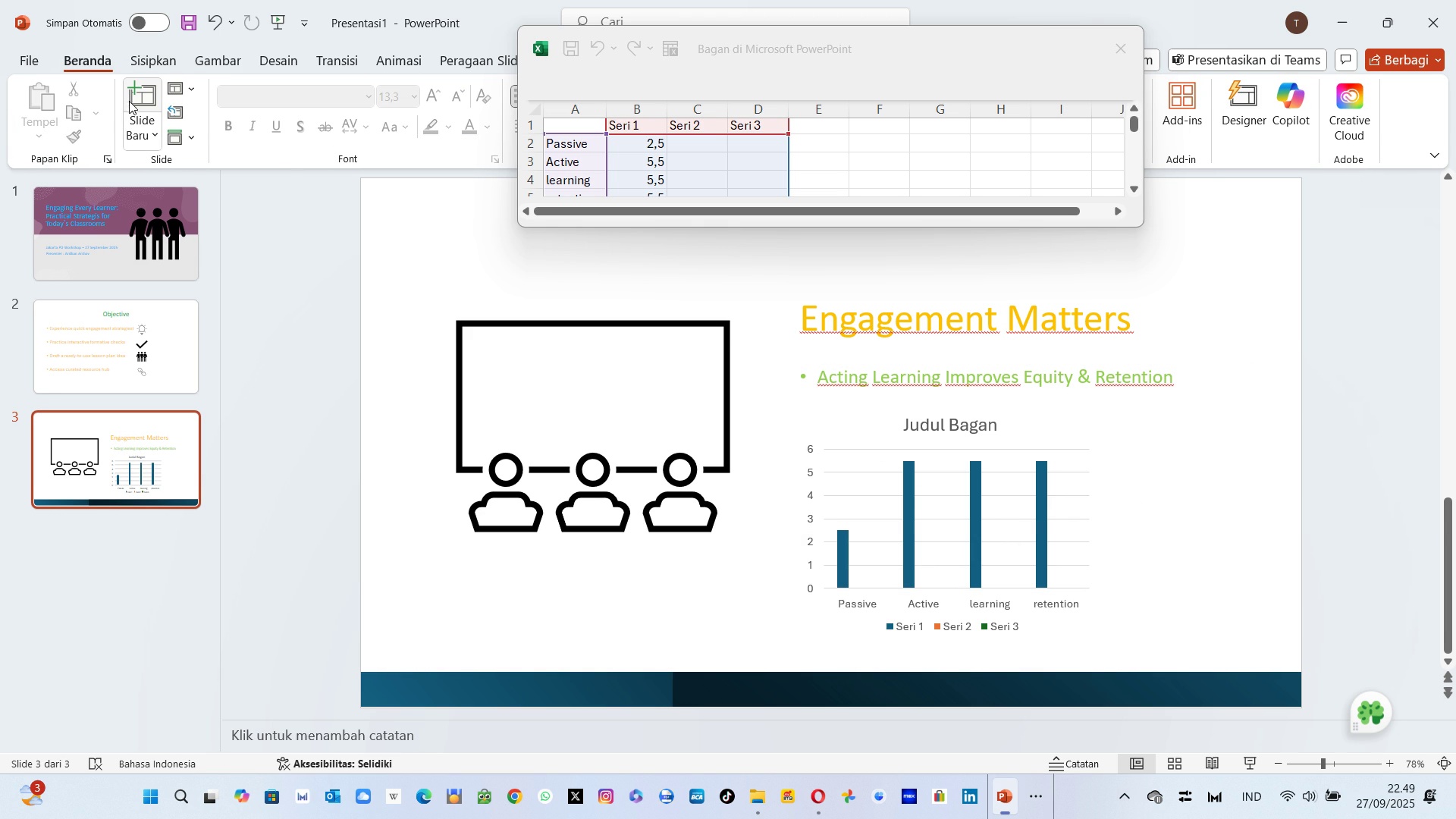 
wait(5.44)
 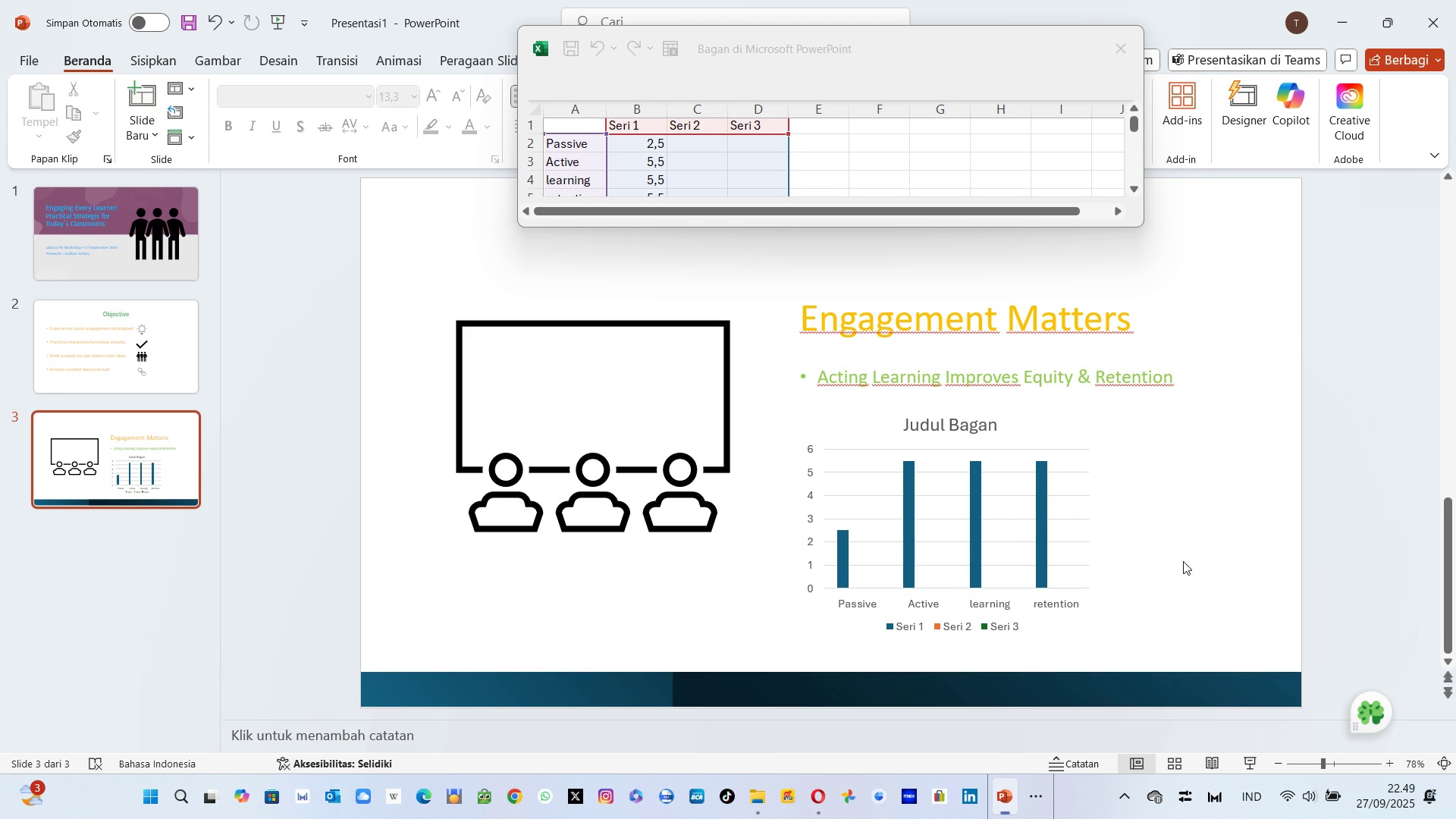 
left_click([130, 100])
 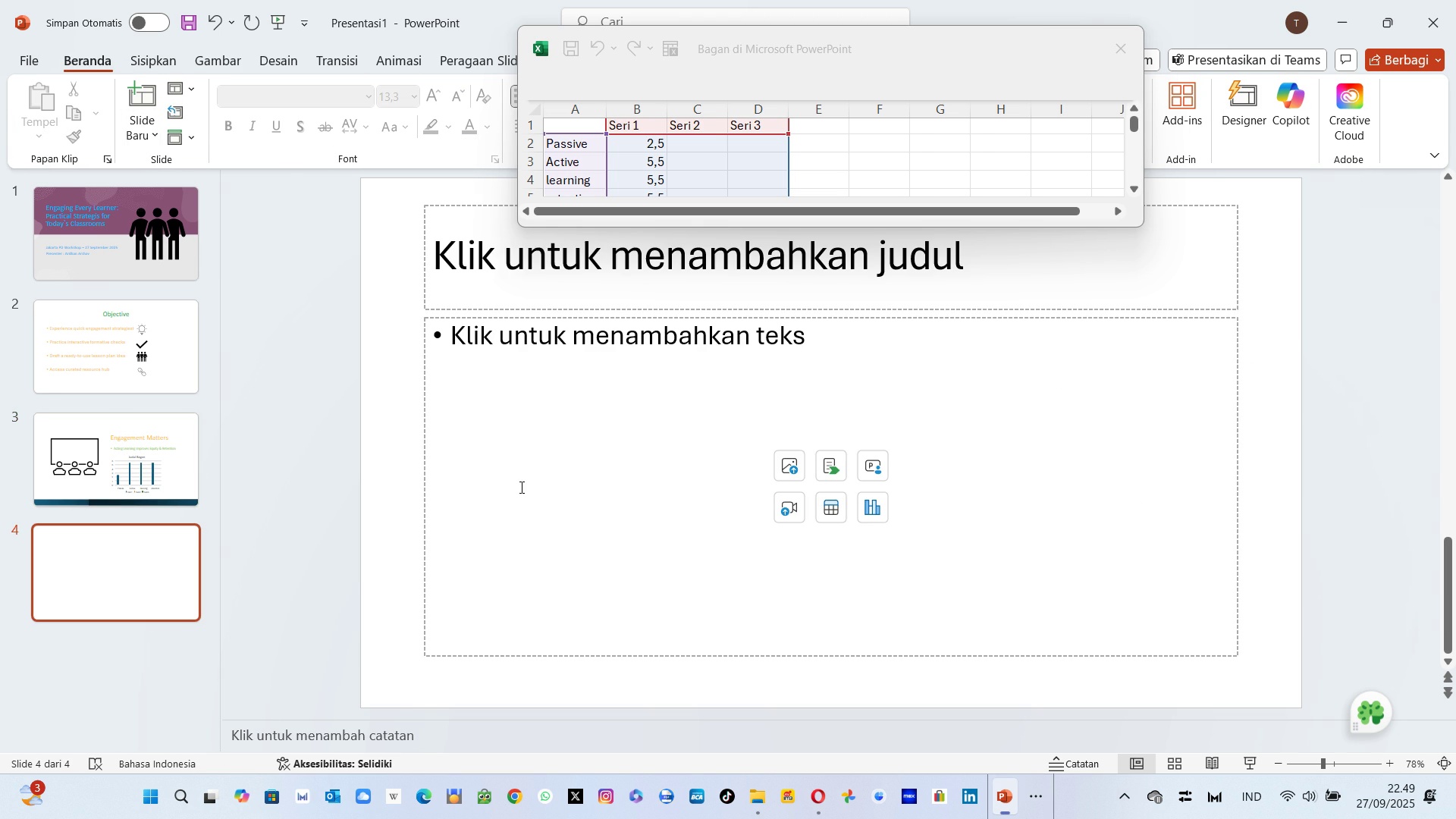 
key(Alt+AltLeft)
 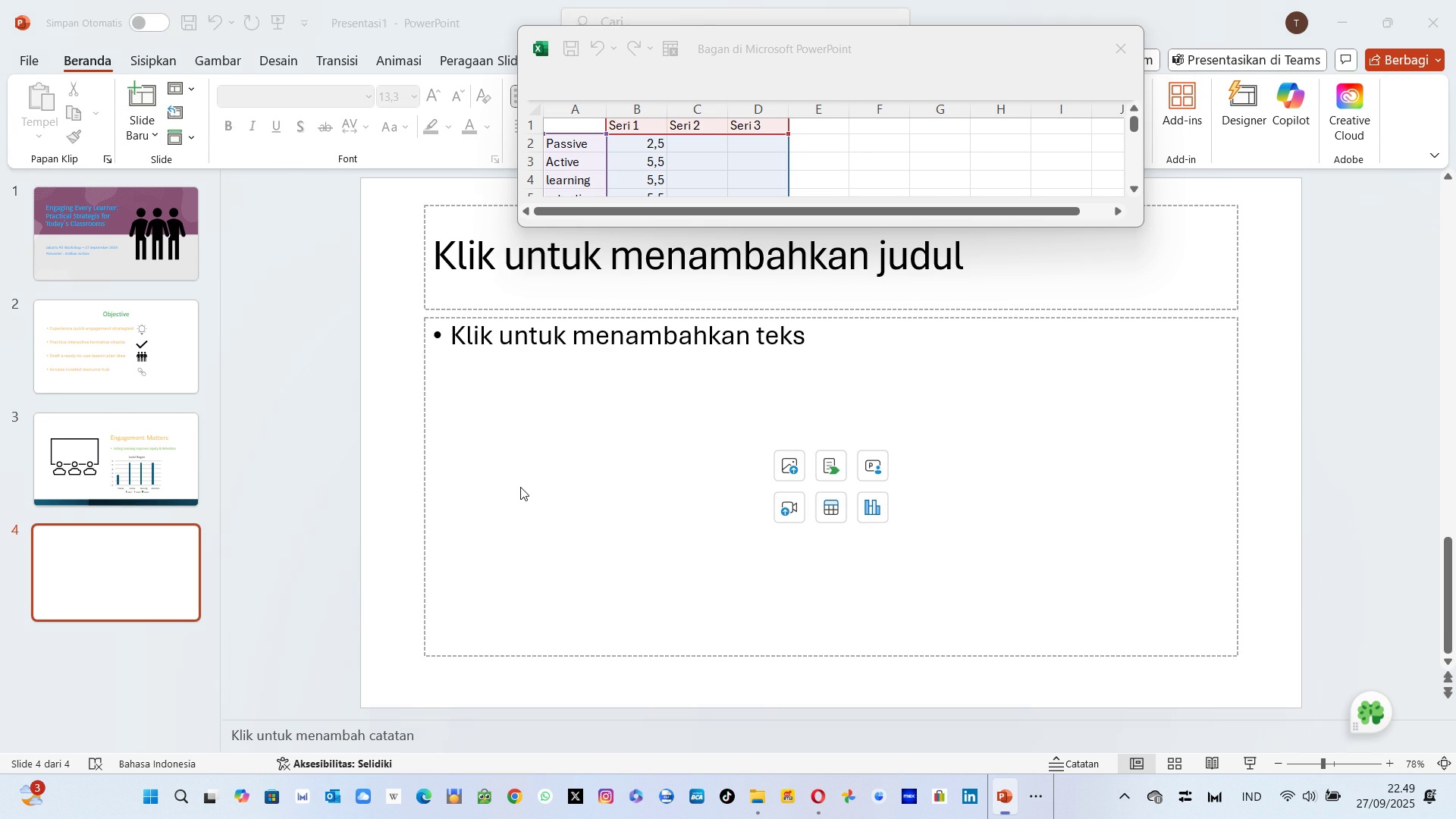 
key(Alt+Tab)
 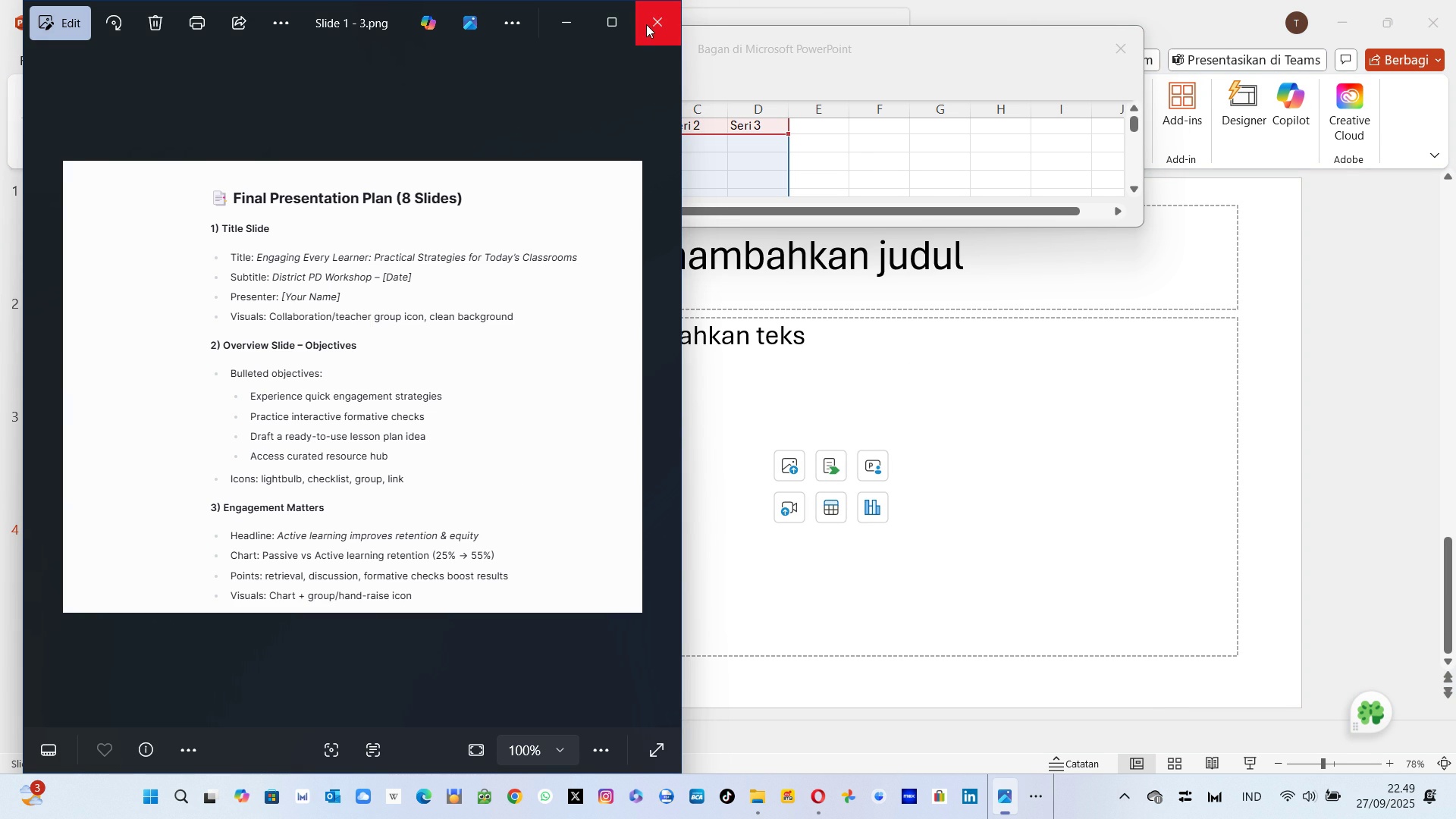 
left_click([646, 24])
 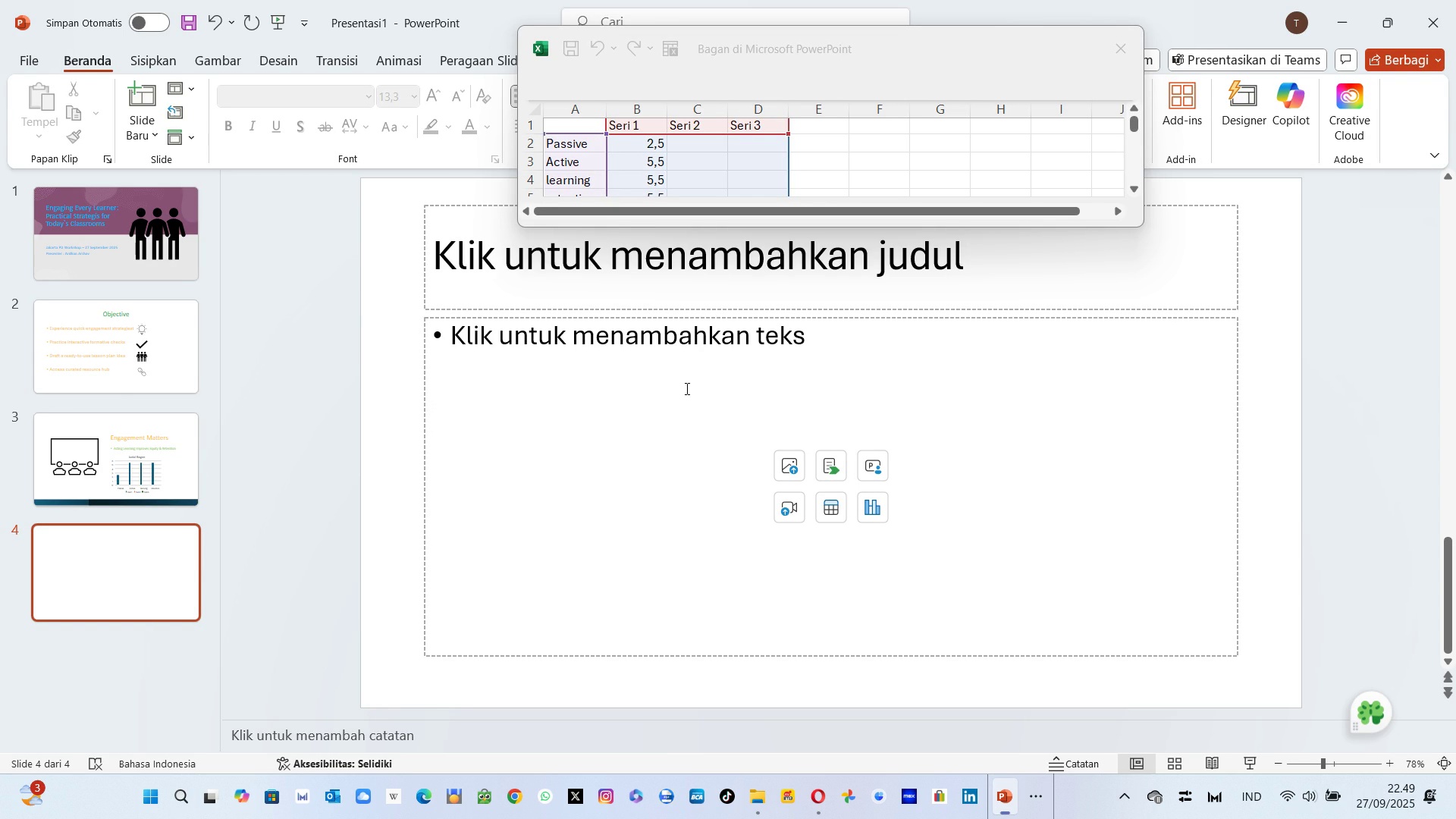 
key(Alt+Tab)
 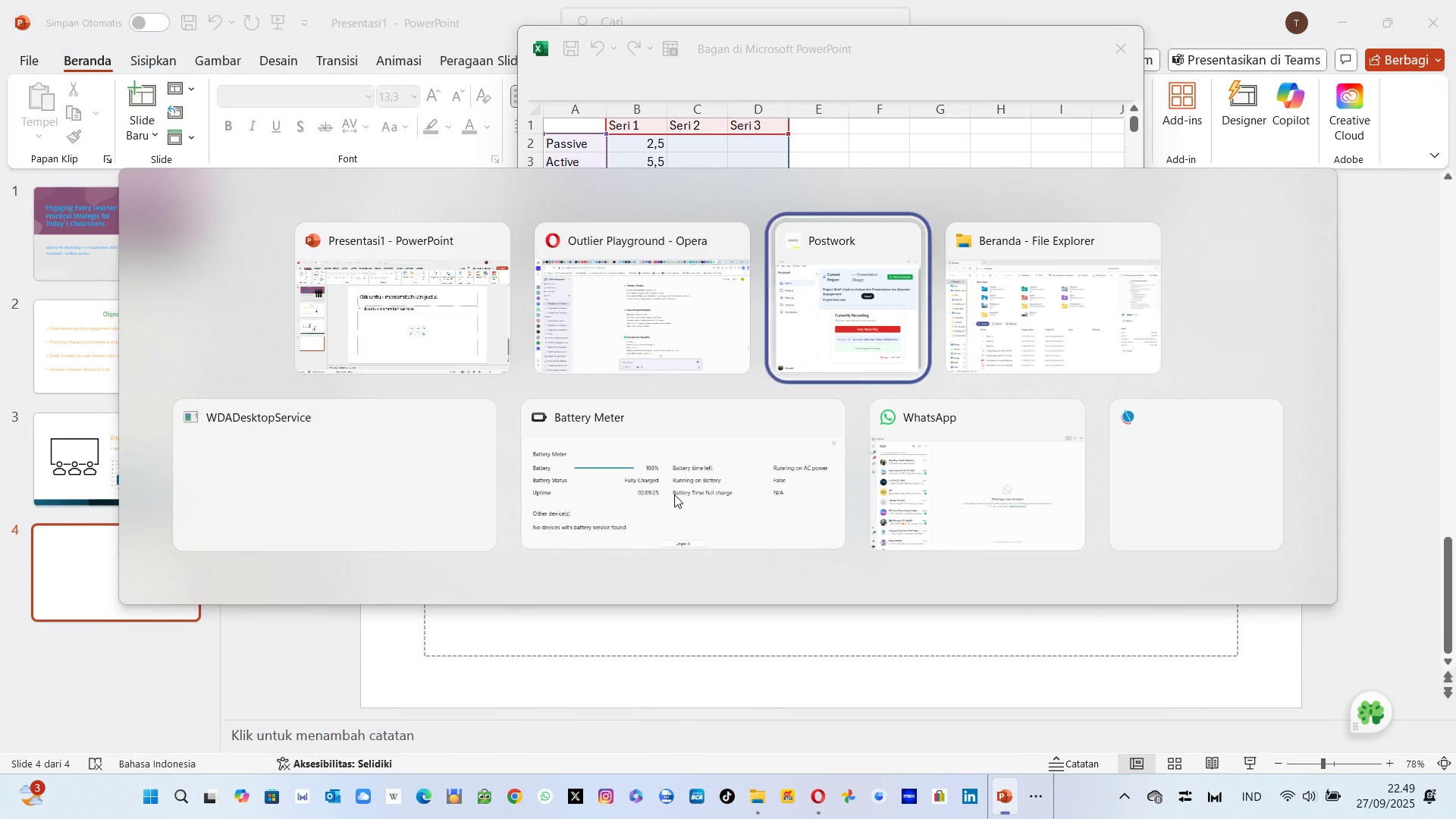 
key(Alt+Tab)
 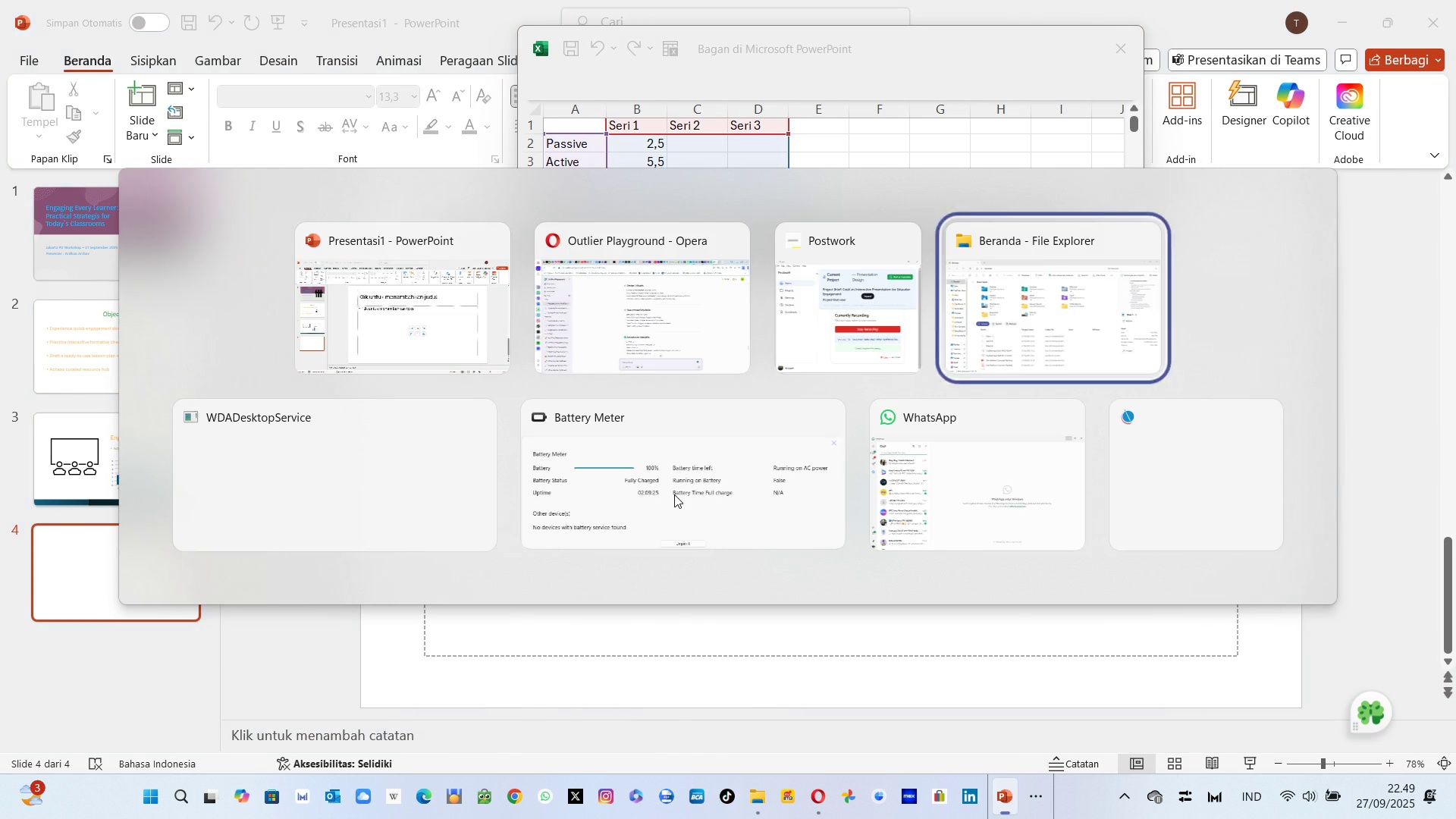 
key(Alt+Tab)
 